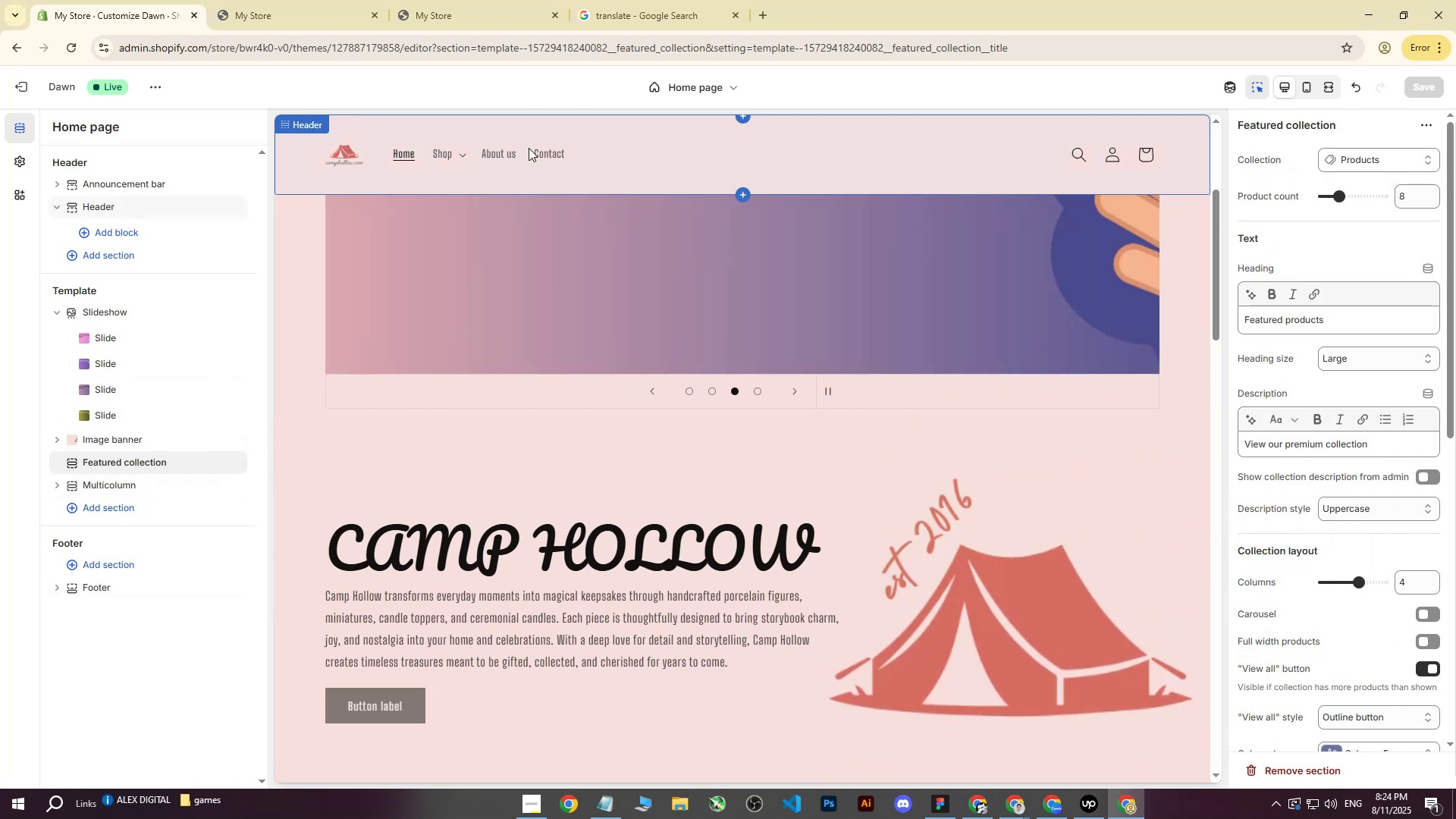 
double_click([548, 154])
 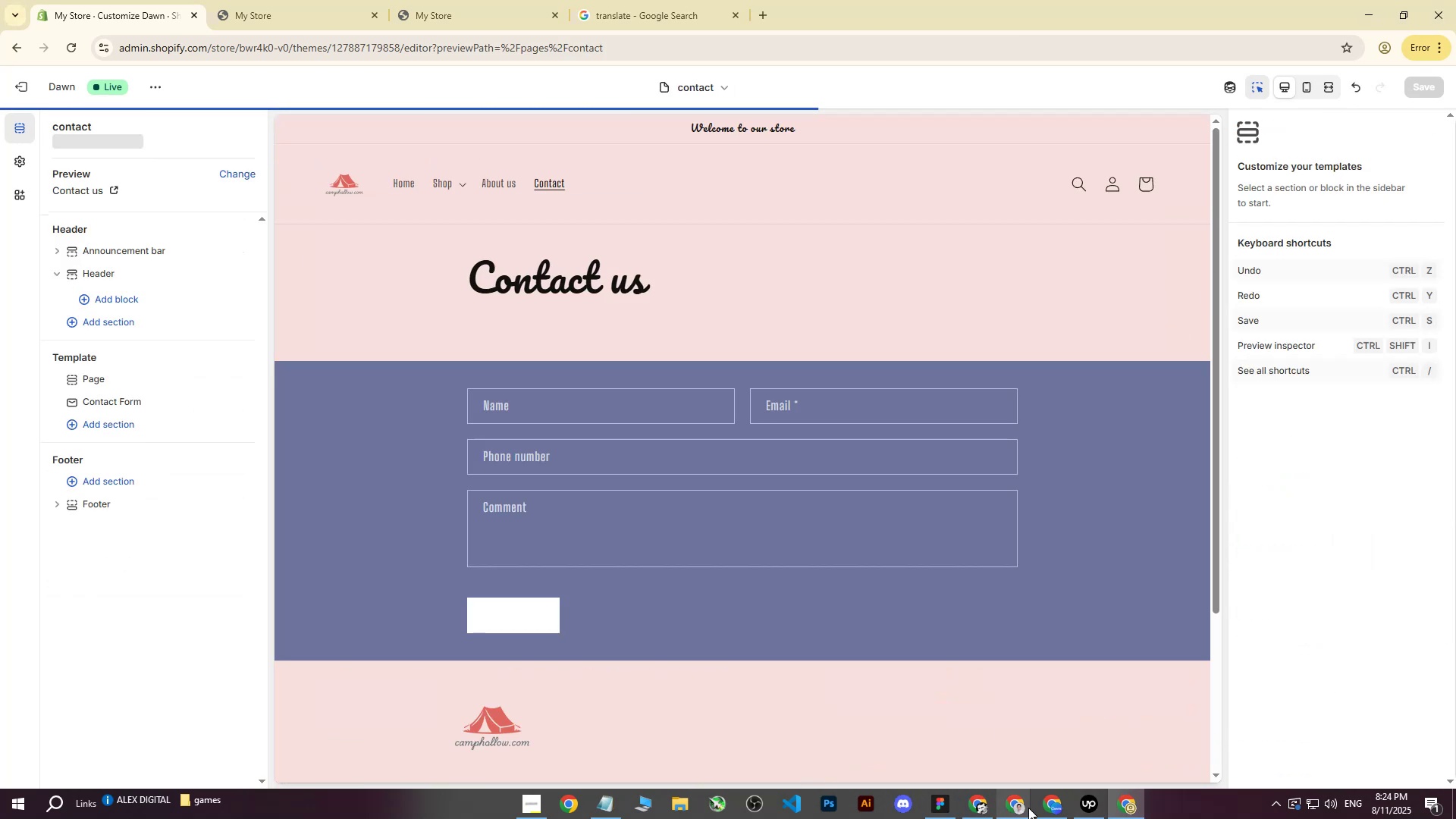 
left_click([1017, 809])
 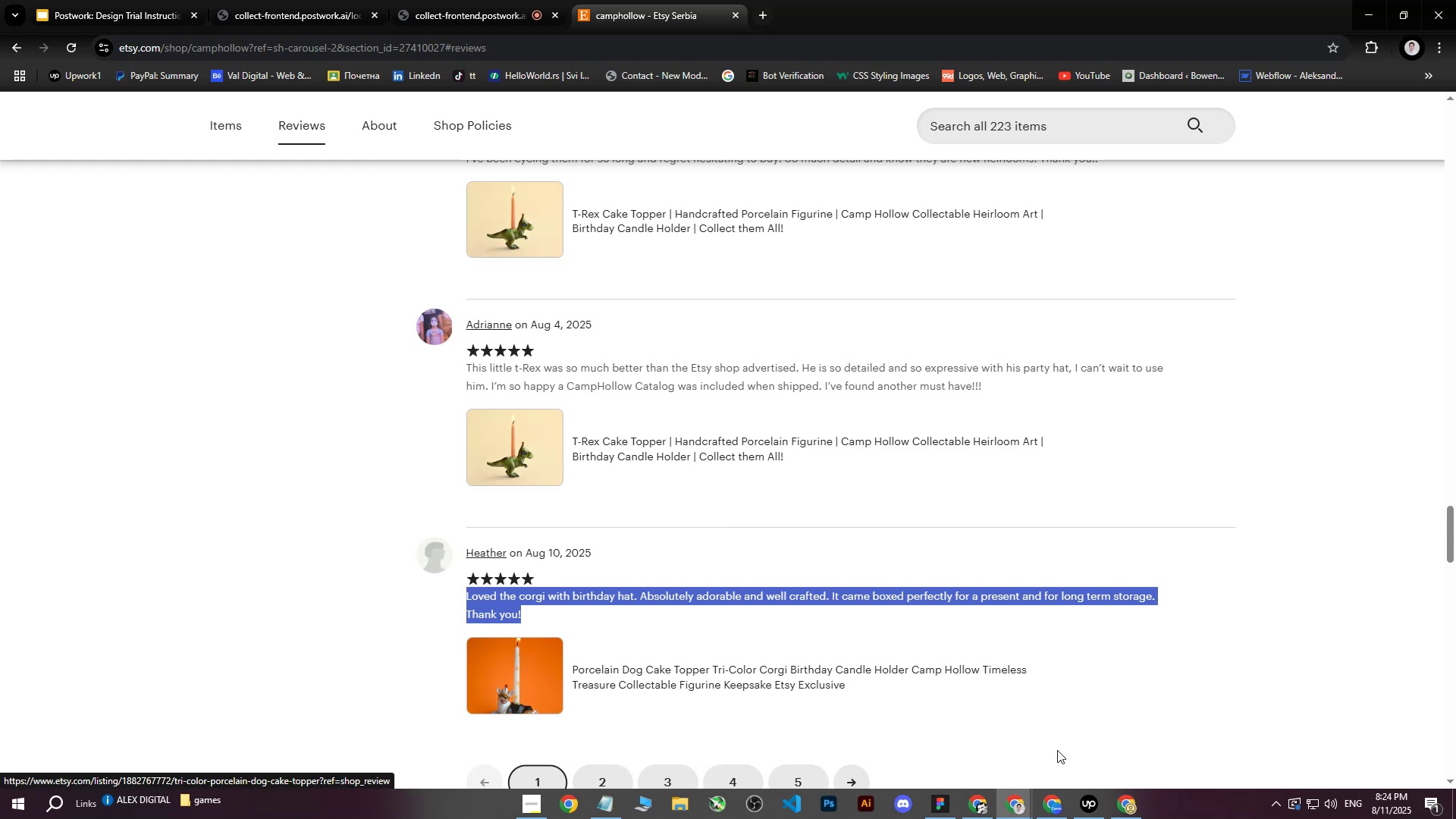 
left_click([1128, 803])
 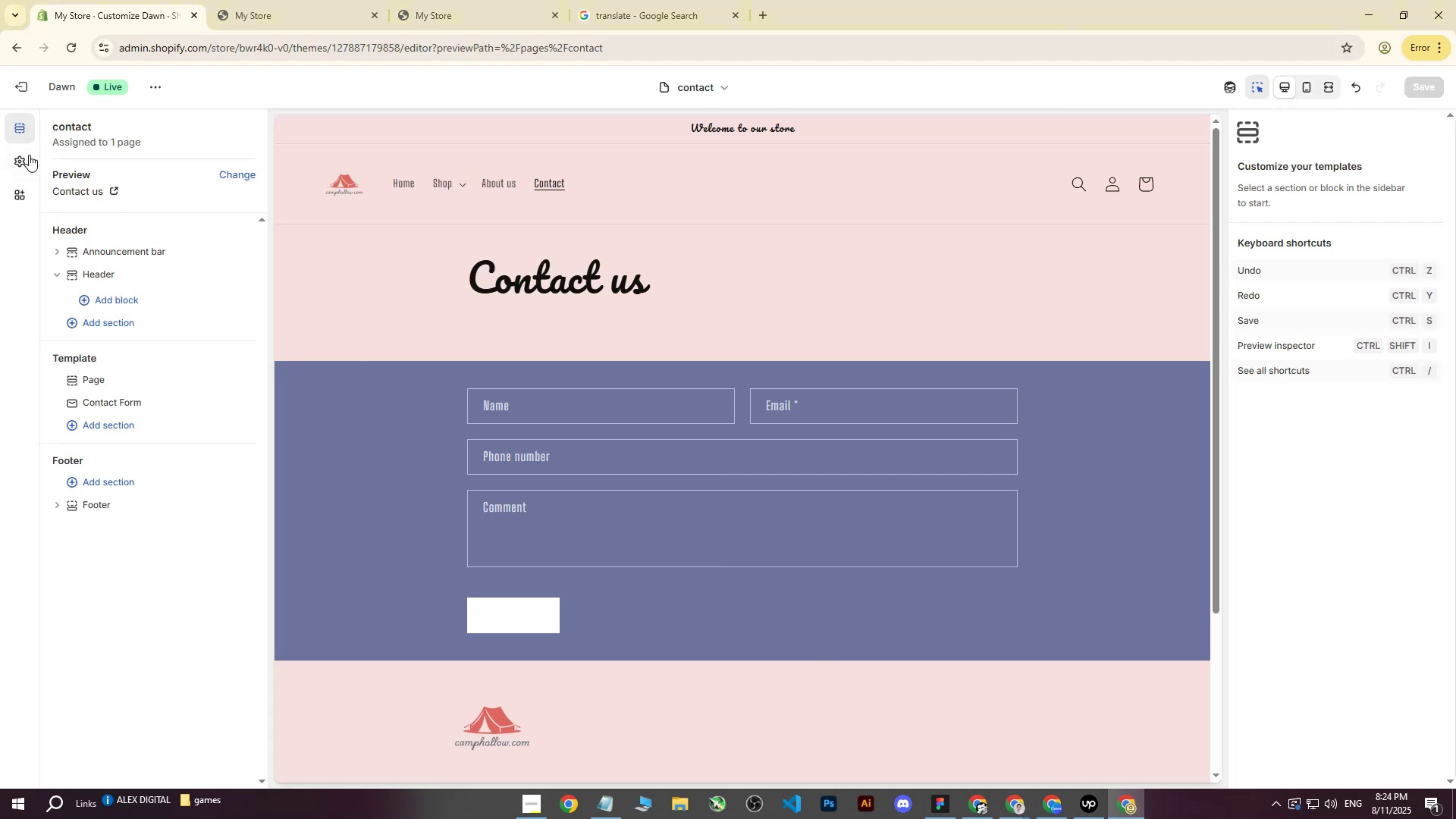 
left_click([12, 160])
 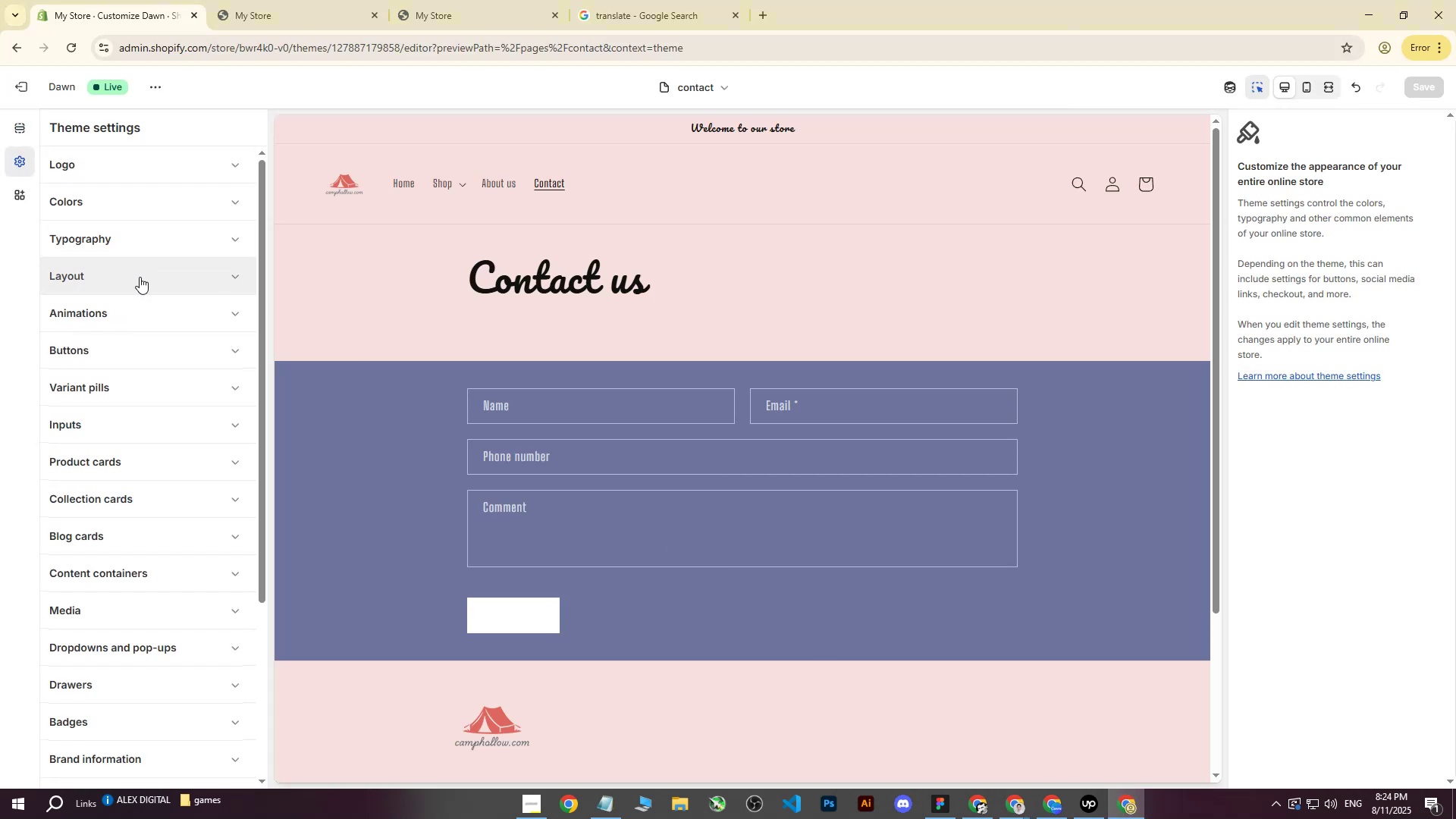 
left_click([136, 307])
 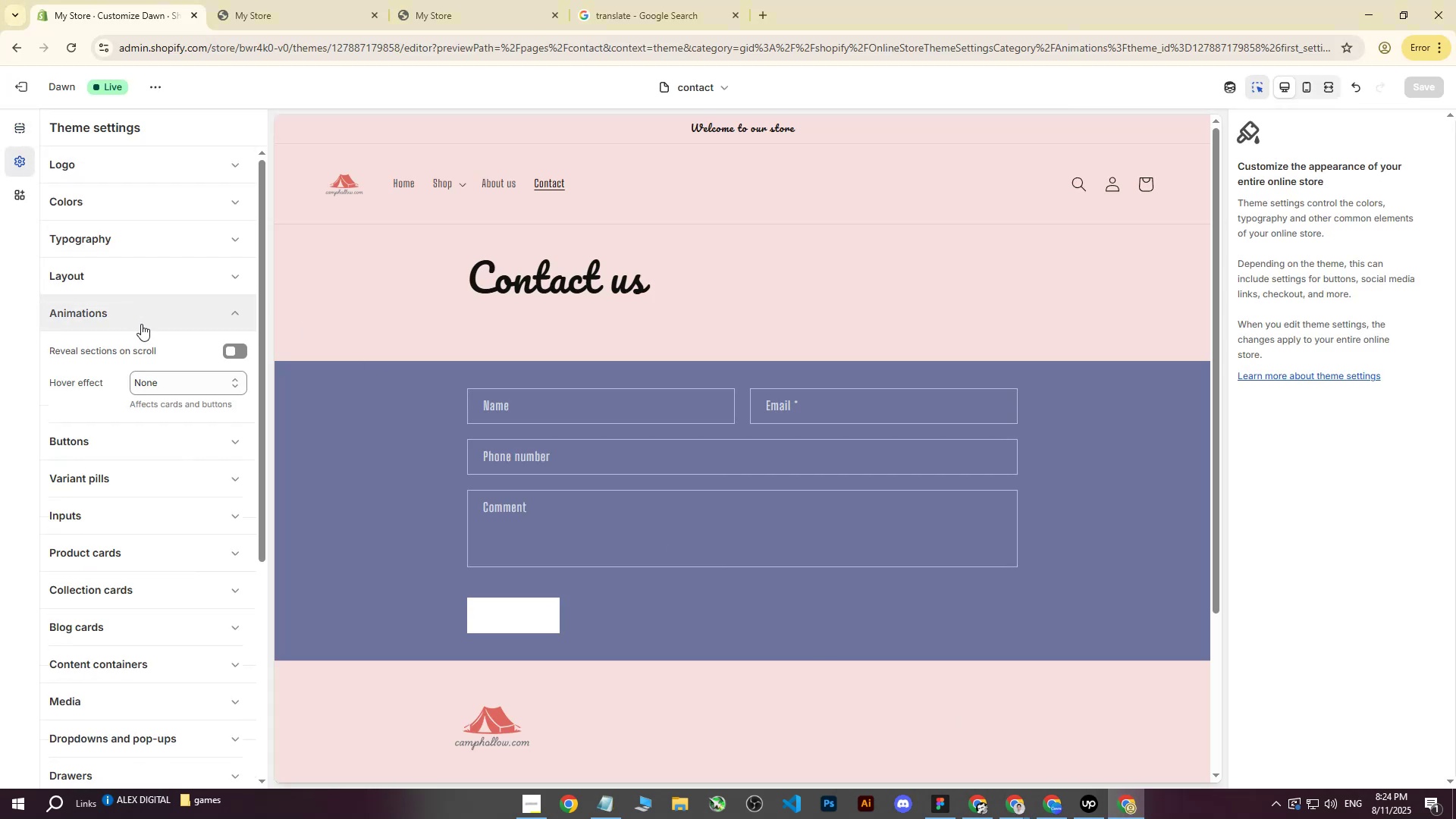 
mouse_move([156, 389])
 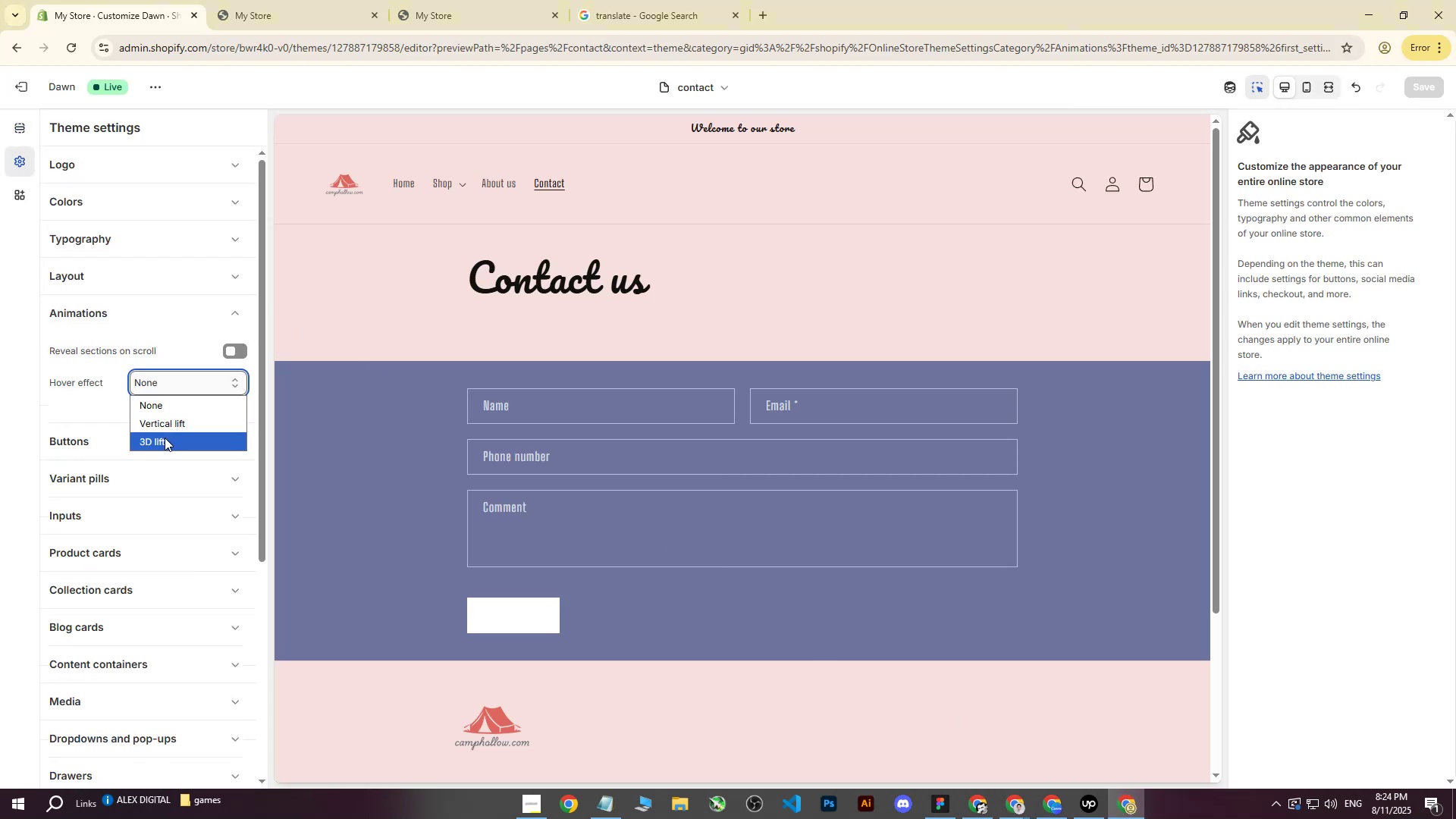 
left_click([164, 439])
 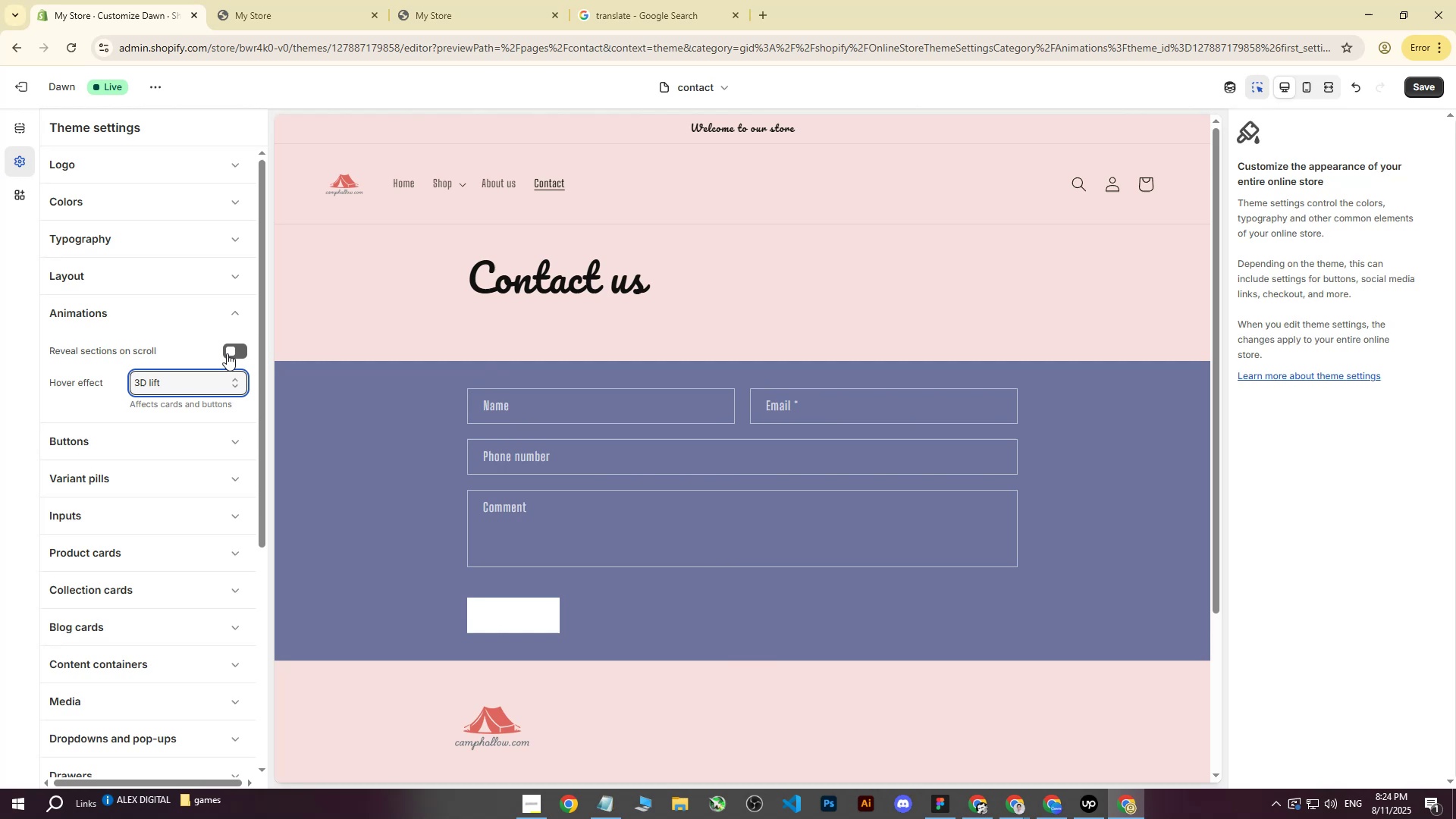 
left_click([1425, 89])
 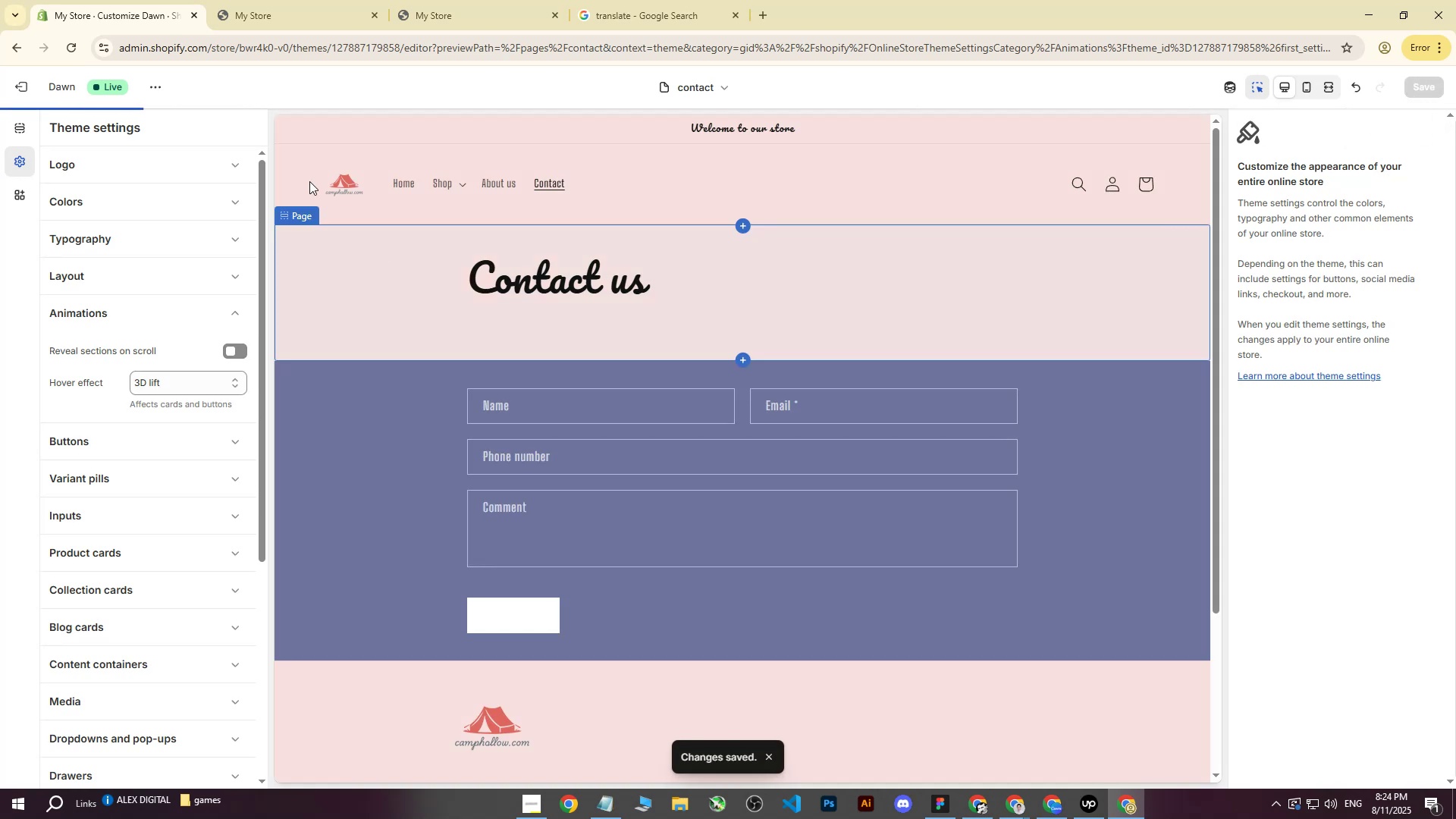 
left_click([262, 0])
 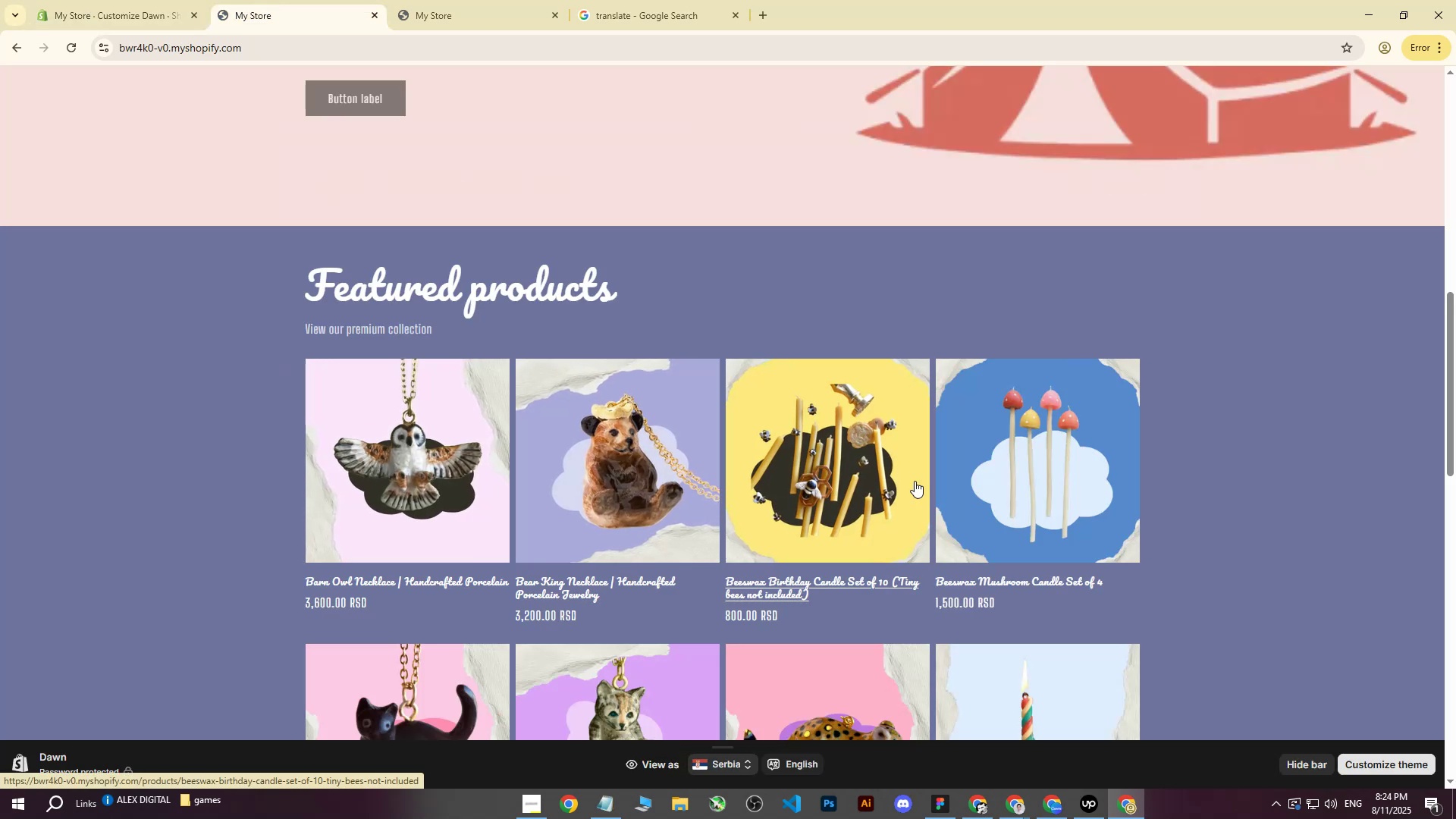 
scroll: coordinate [386, 555], scroll_direction: down, amount: 2.0
 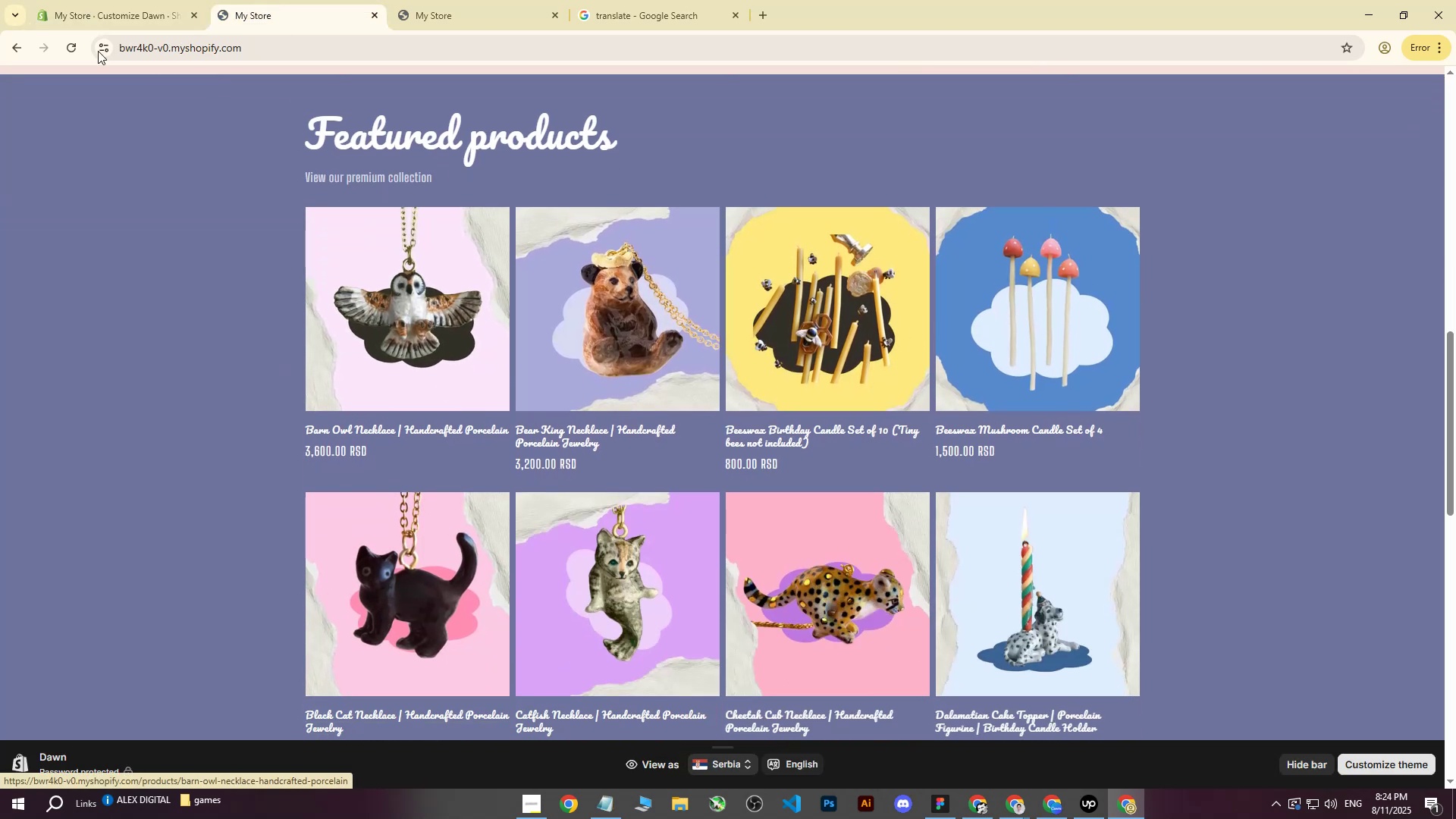 
left_click([55, 44])
 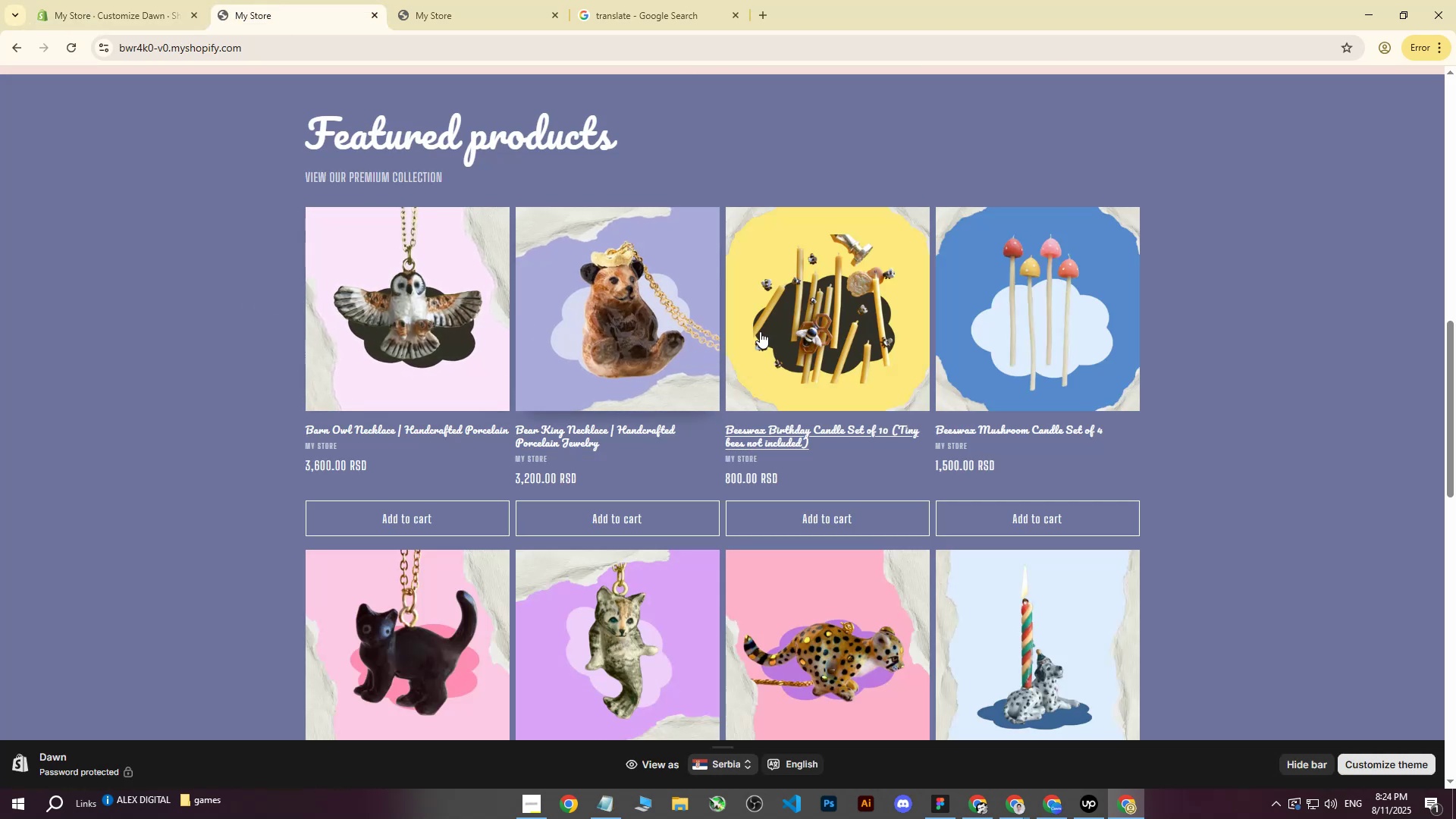 
left_click([157, 0])
 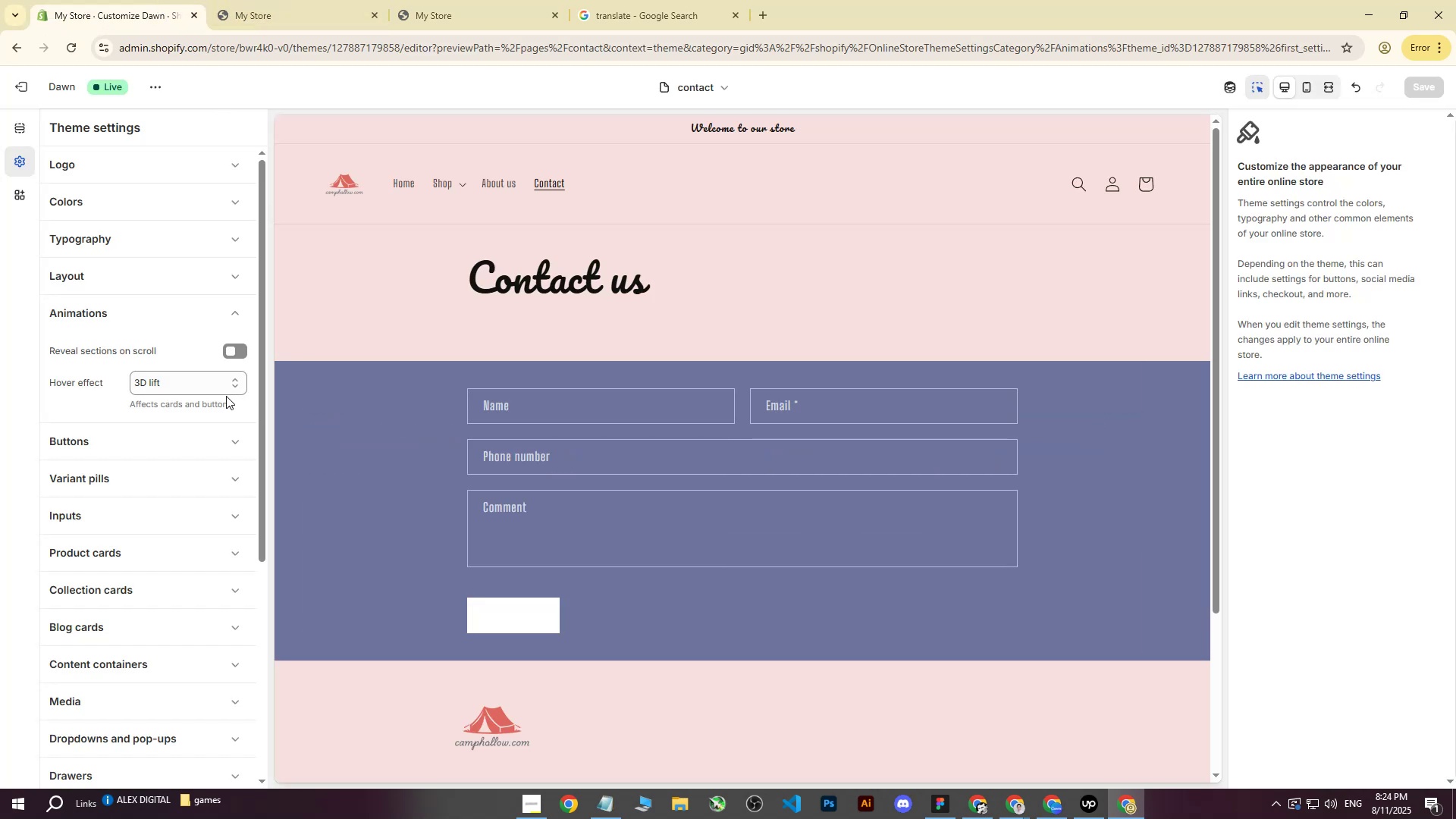 
left_click([218, 391])
 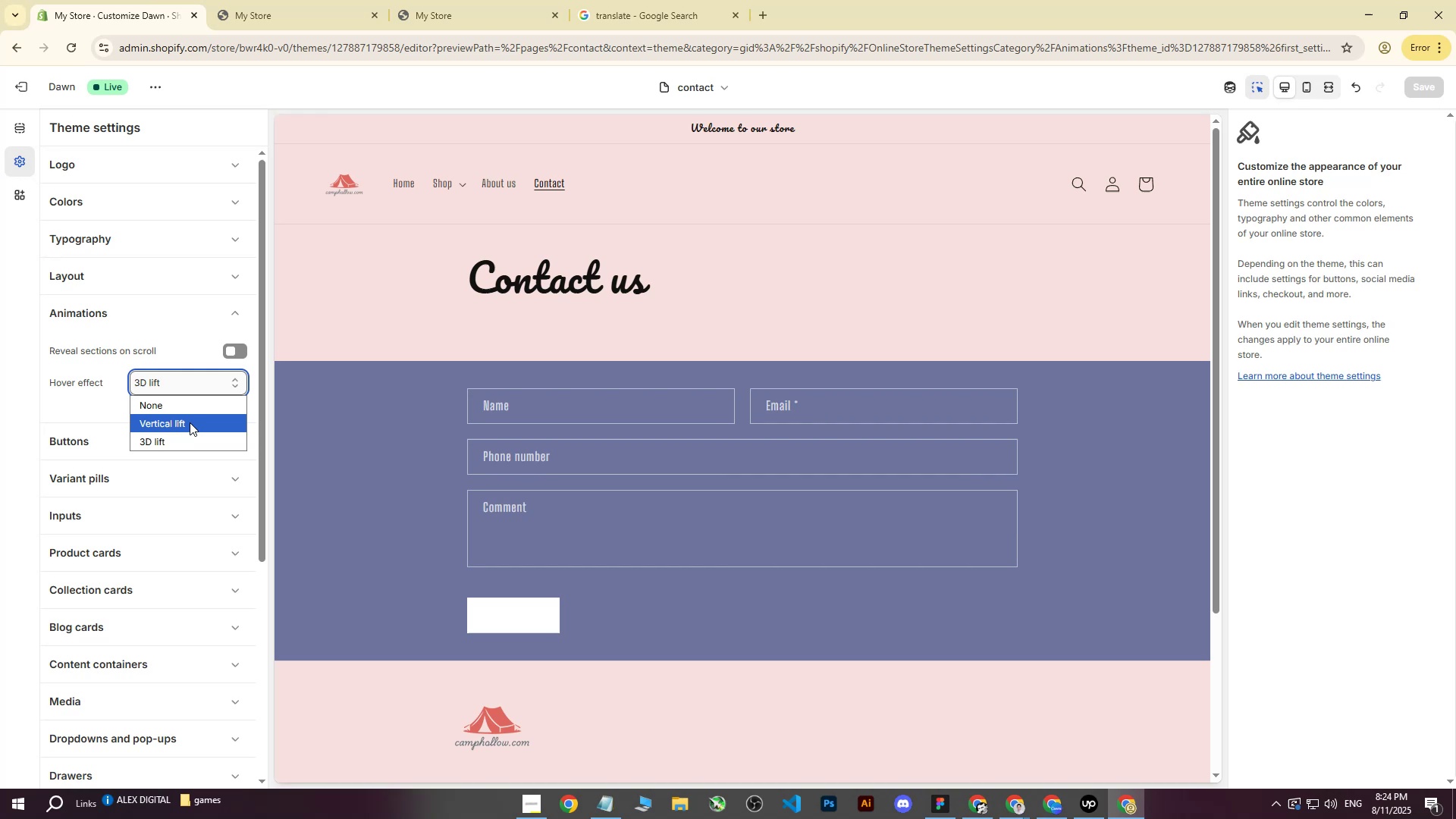 
left_click([190, 422])
 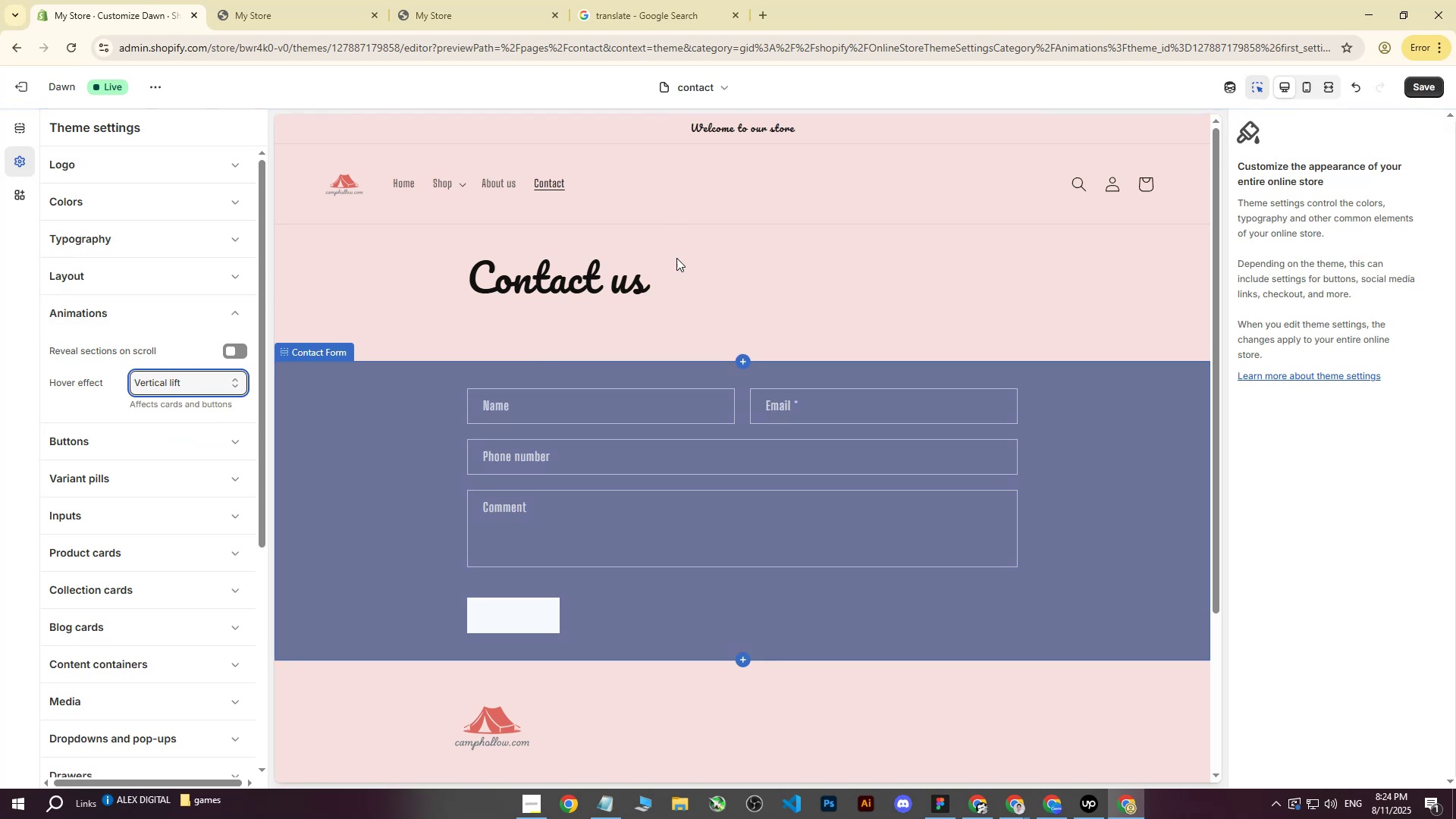 
left_click([1429, 85])
 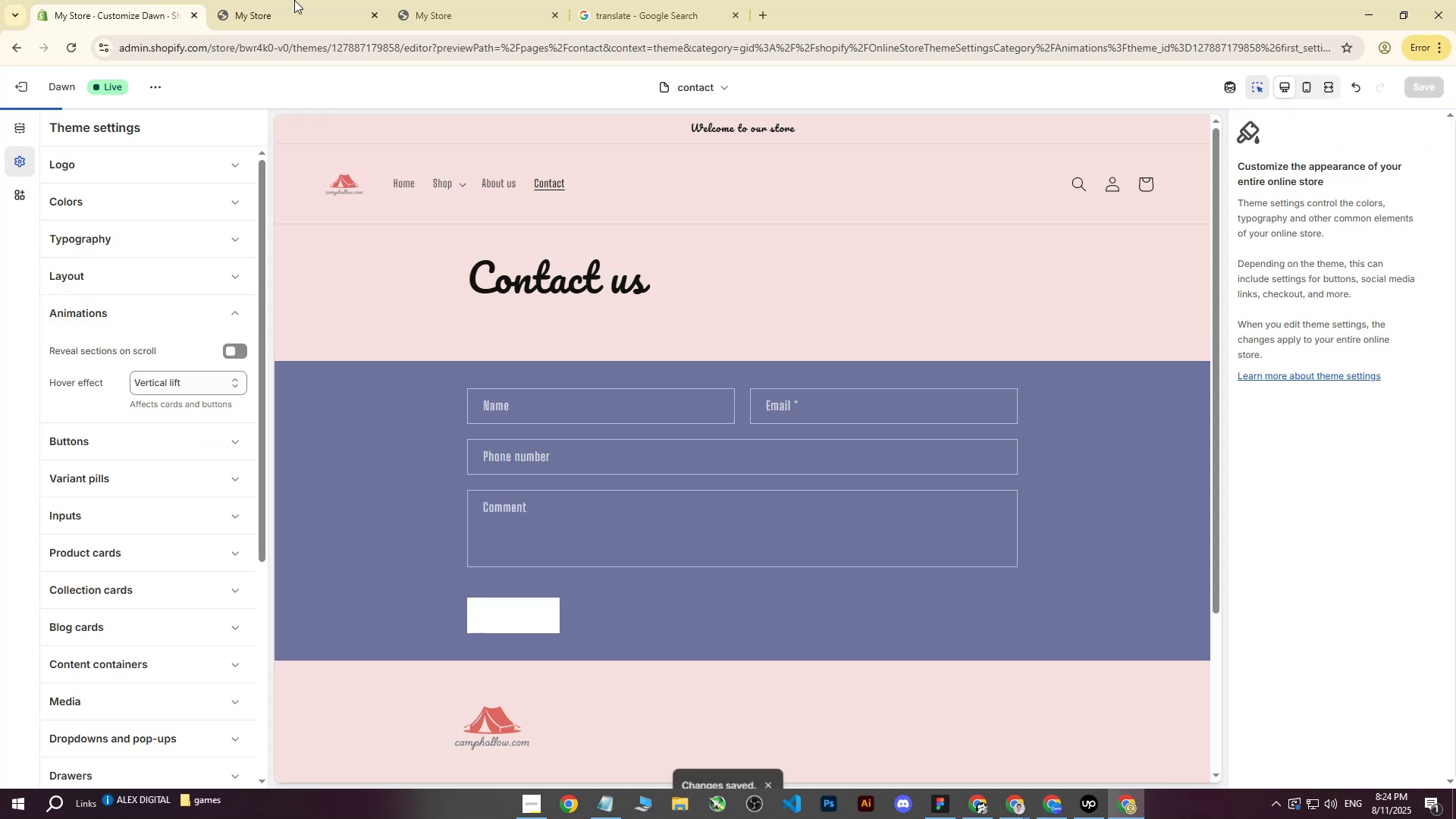 
left_click([286, 0])
 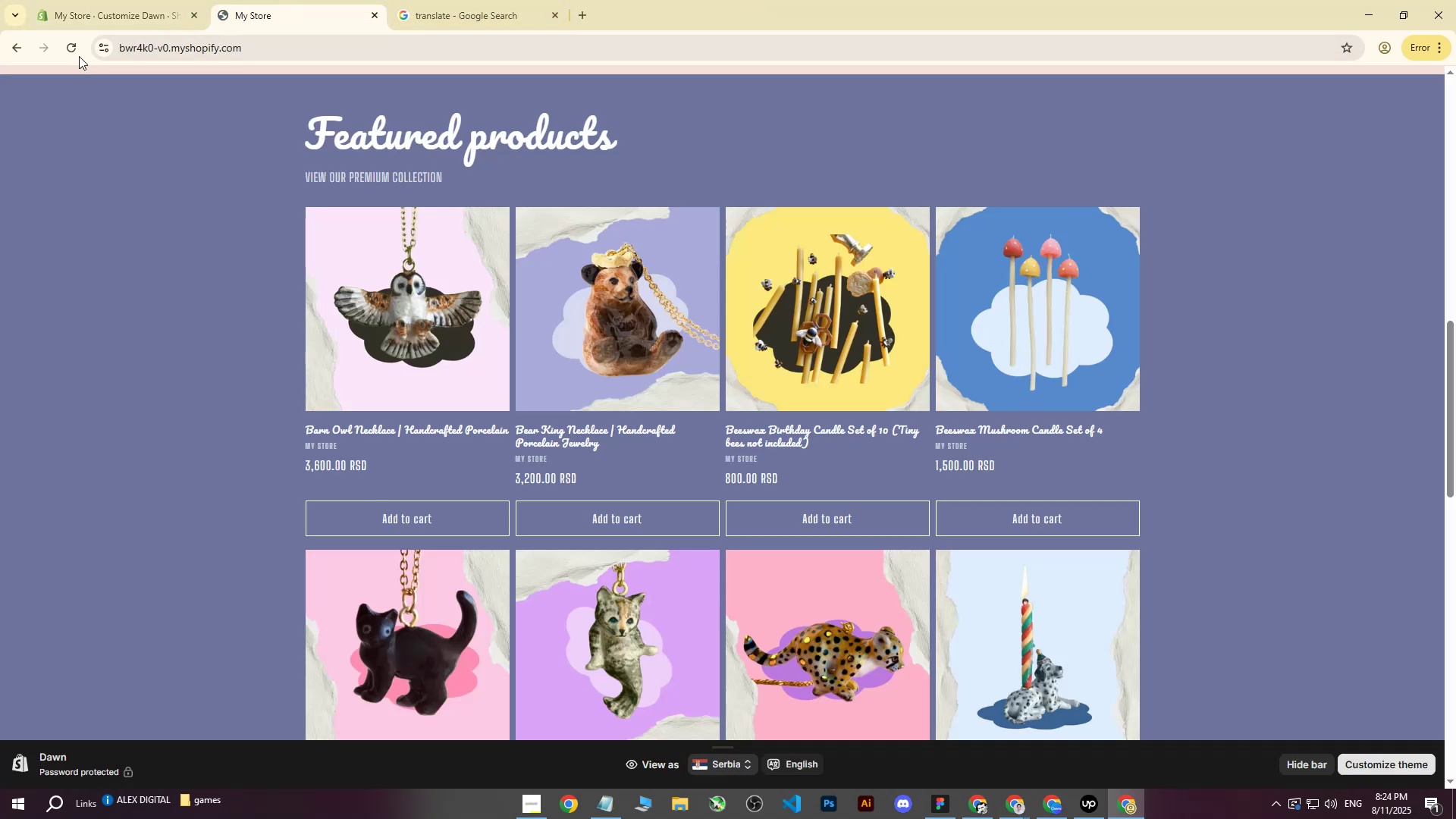 
left_click([68, 52])
 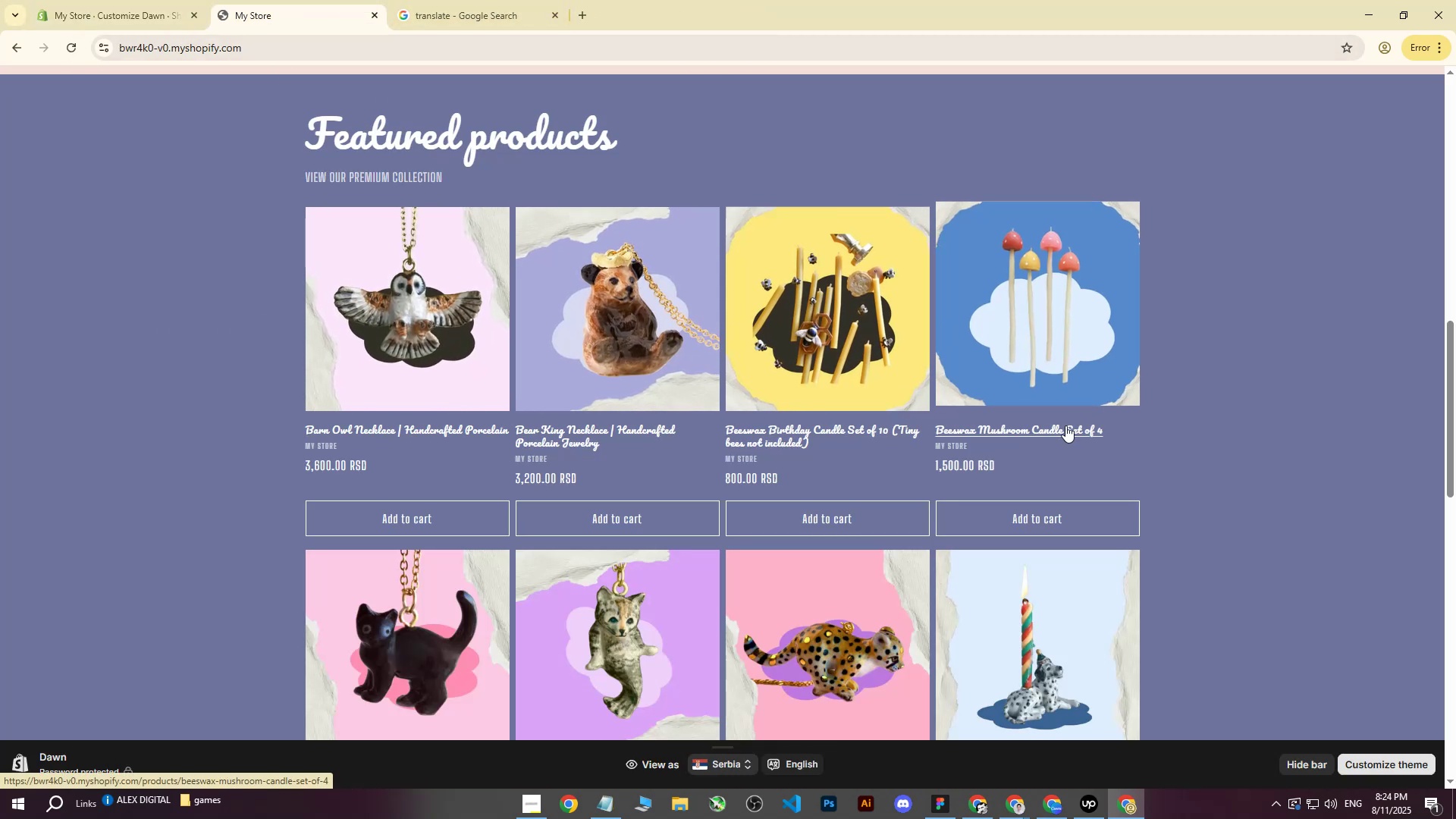 
scroll: coordinate [307, 537], scroll_direction: down, amount: 4.0
 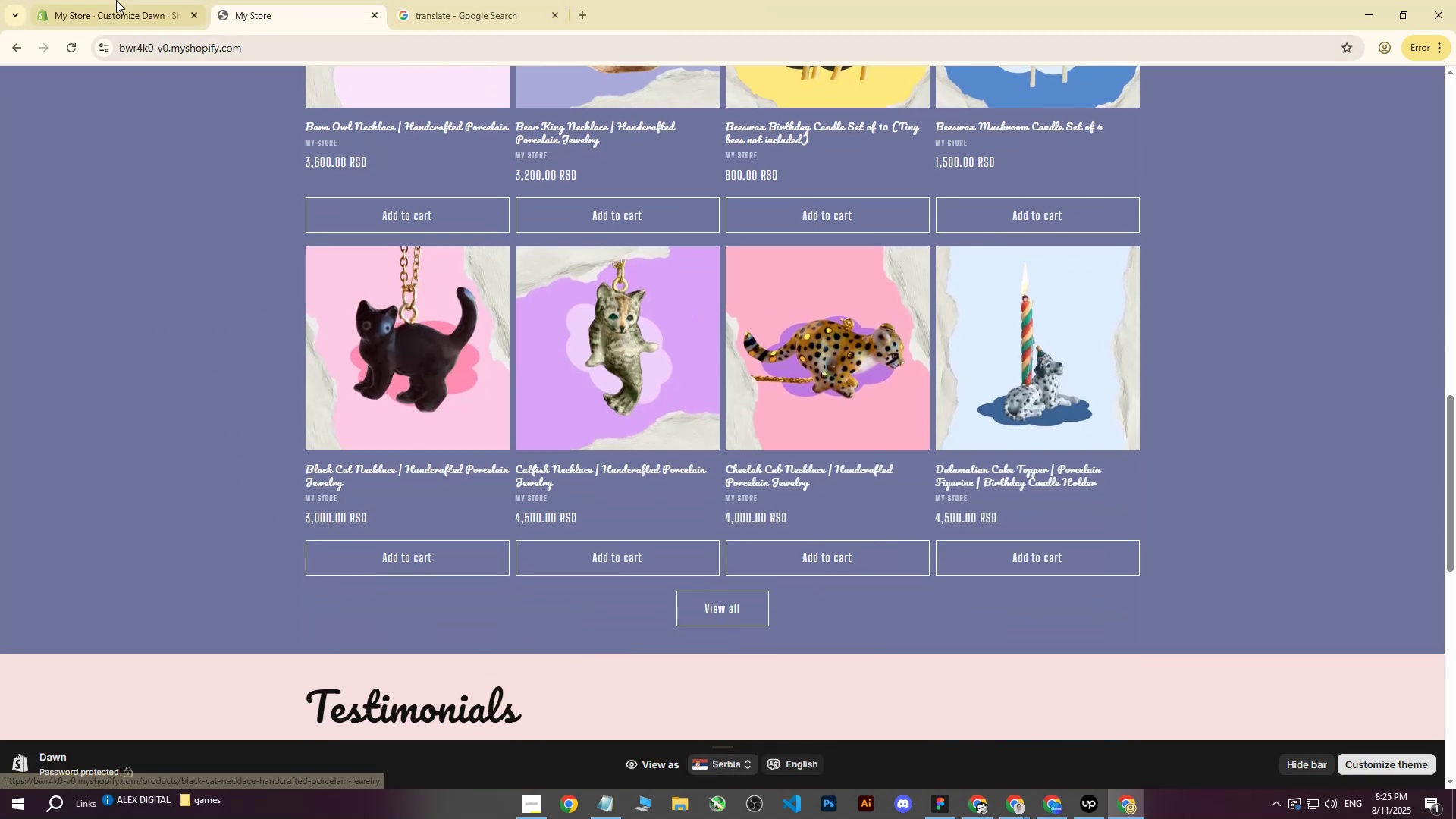 
left_click([118, 0])
 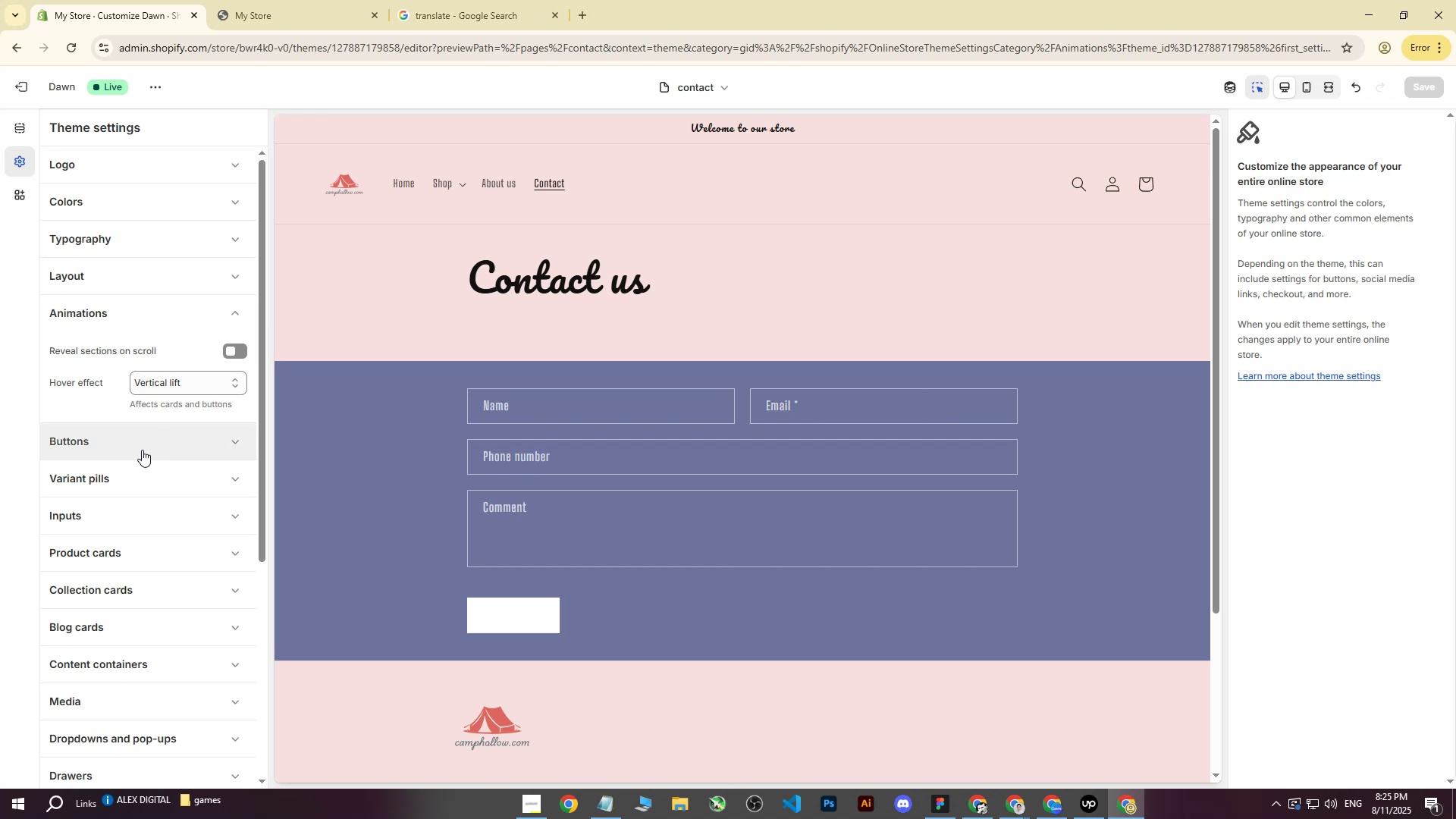 
left_click([143, 447])
 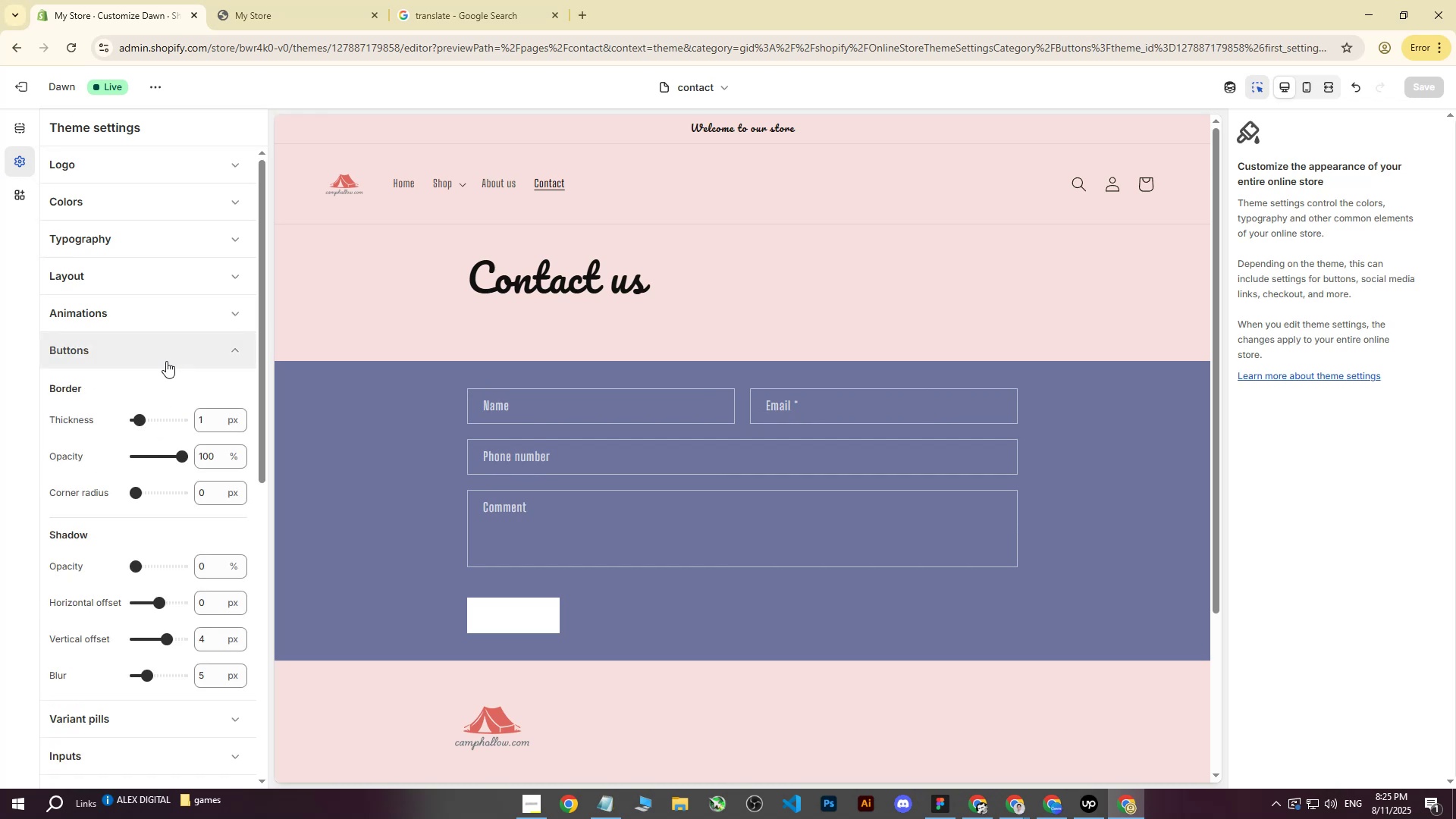 
wait(5.55)
 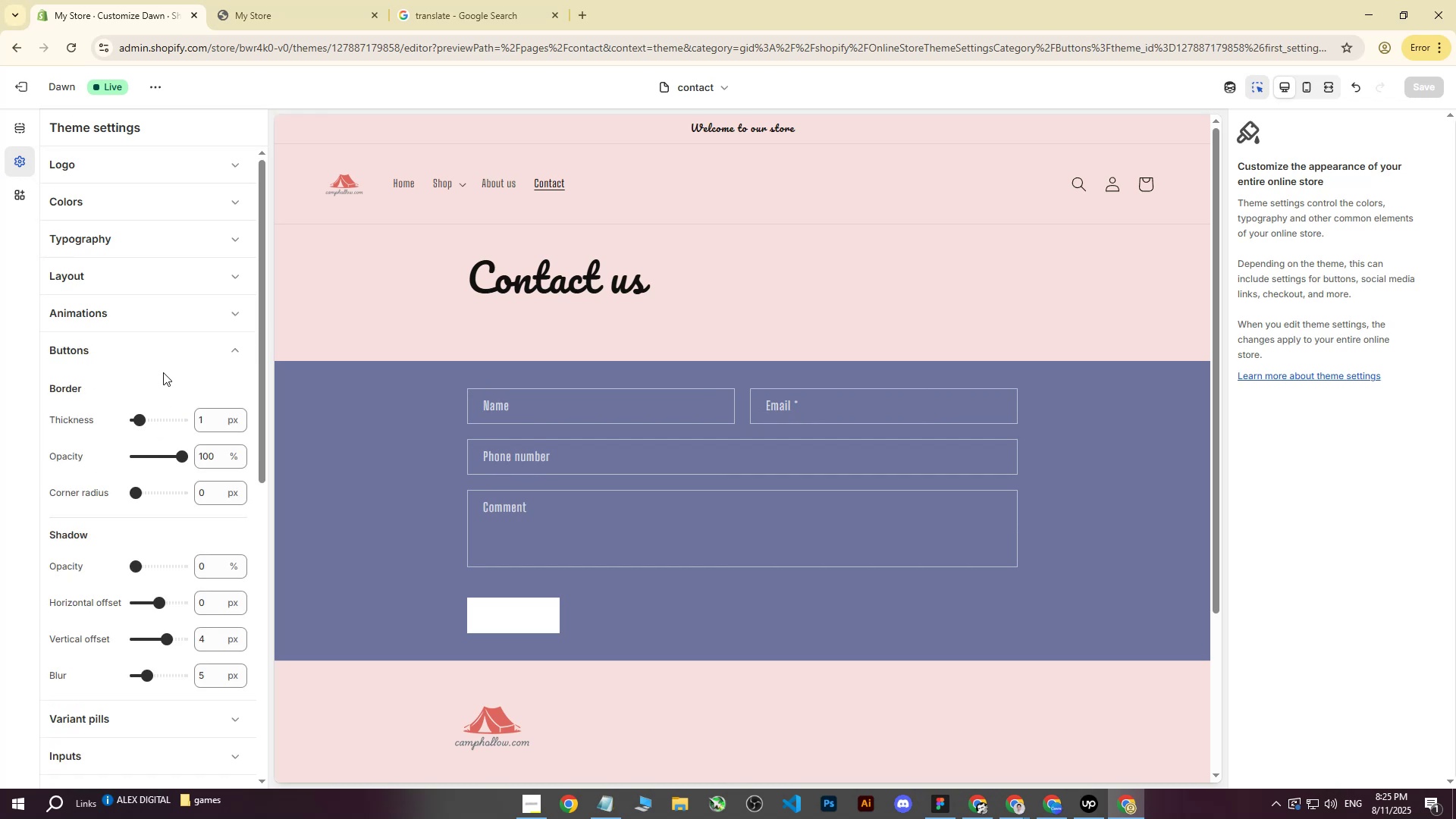 
left_click_drag(start_coordinate=[136, 494], to_coordinate=[220, 502])
 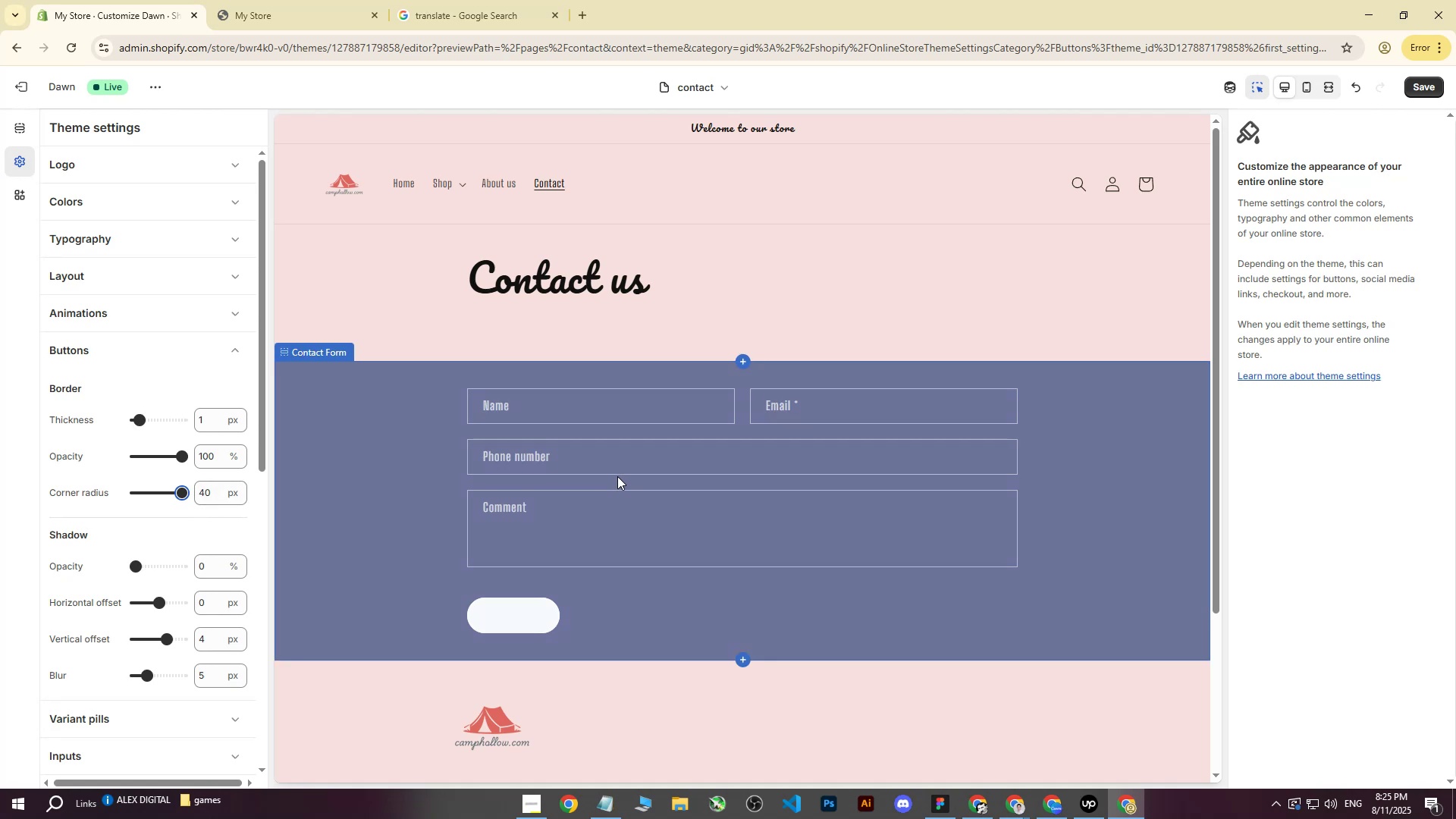 
wait(14.9)
 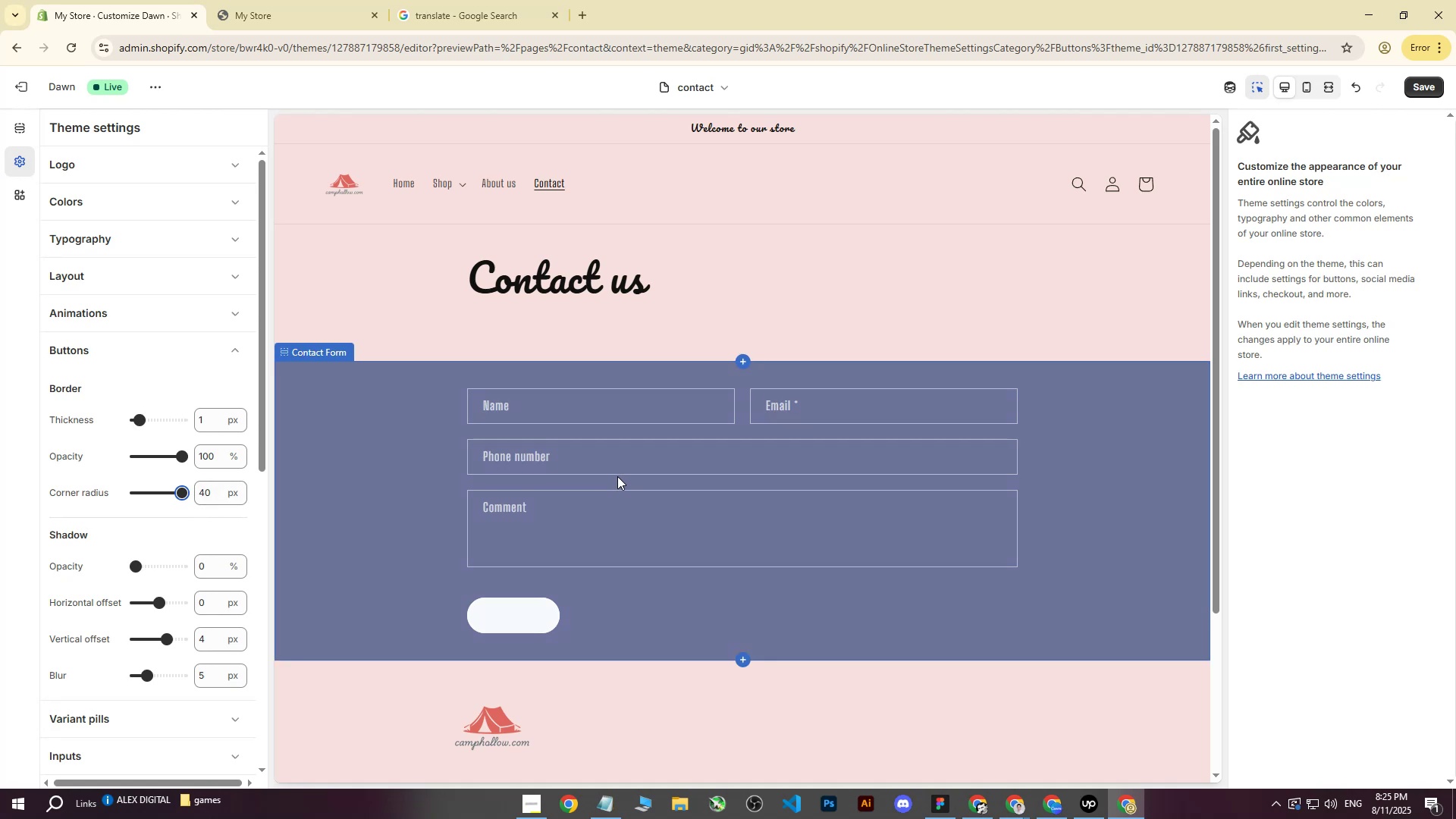 
scroll: coordinate [557, 384], scroll_direction: down, amount: 2.0
 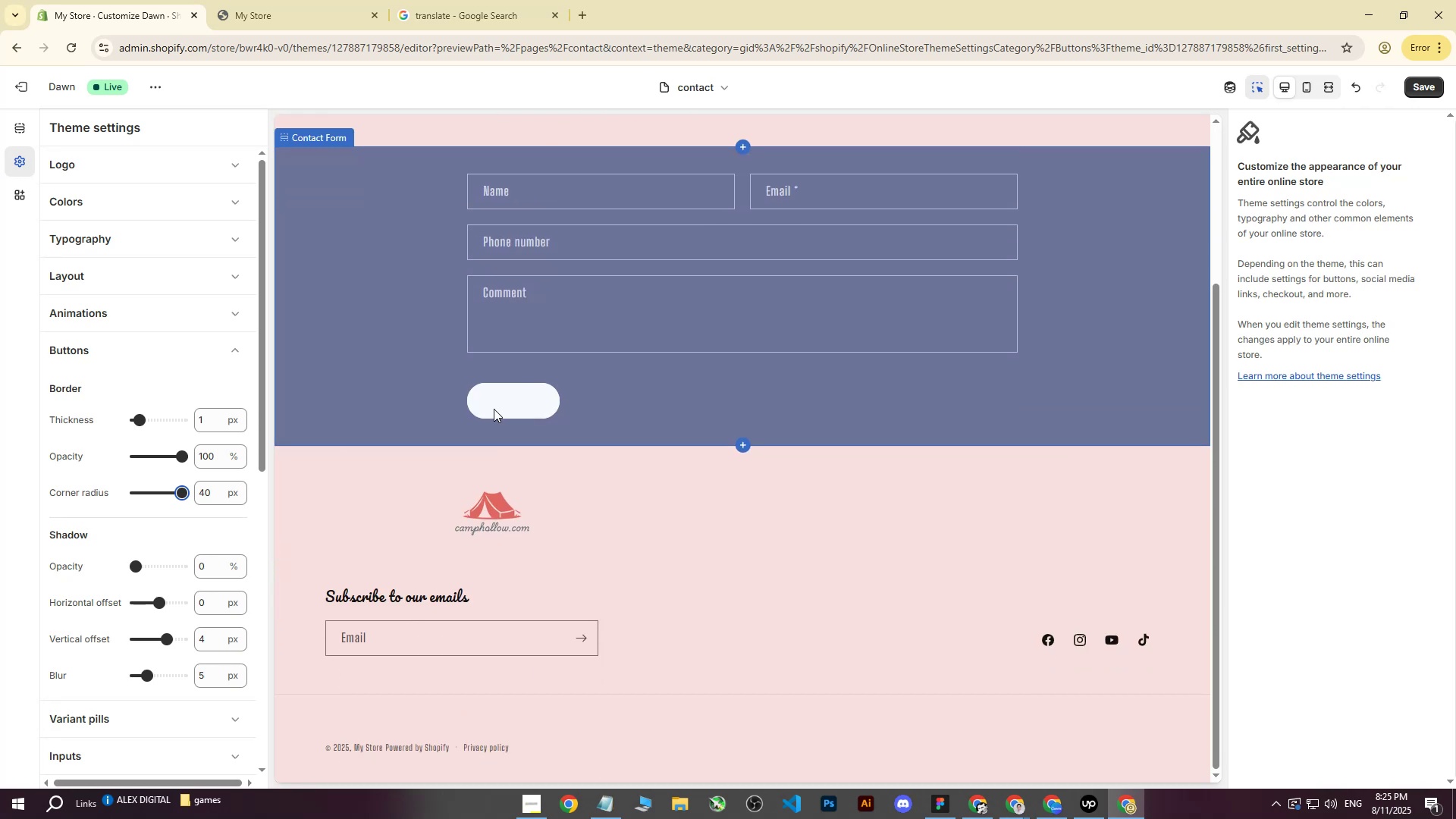 
scroll: coordinate [604, 394], scroll_direction: up, amount: 1.0
 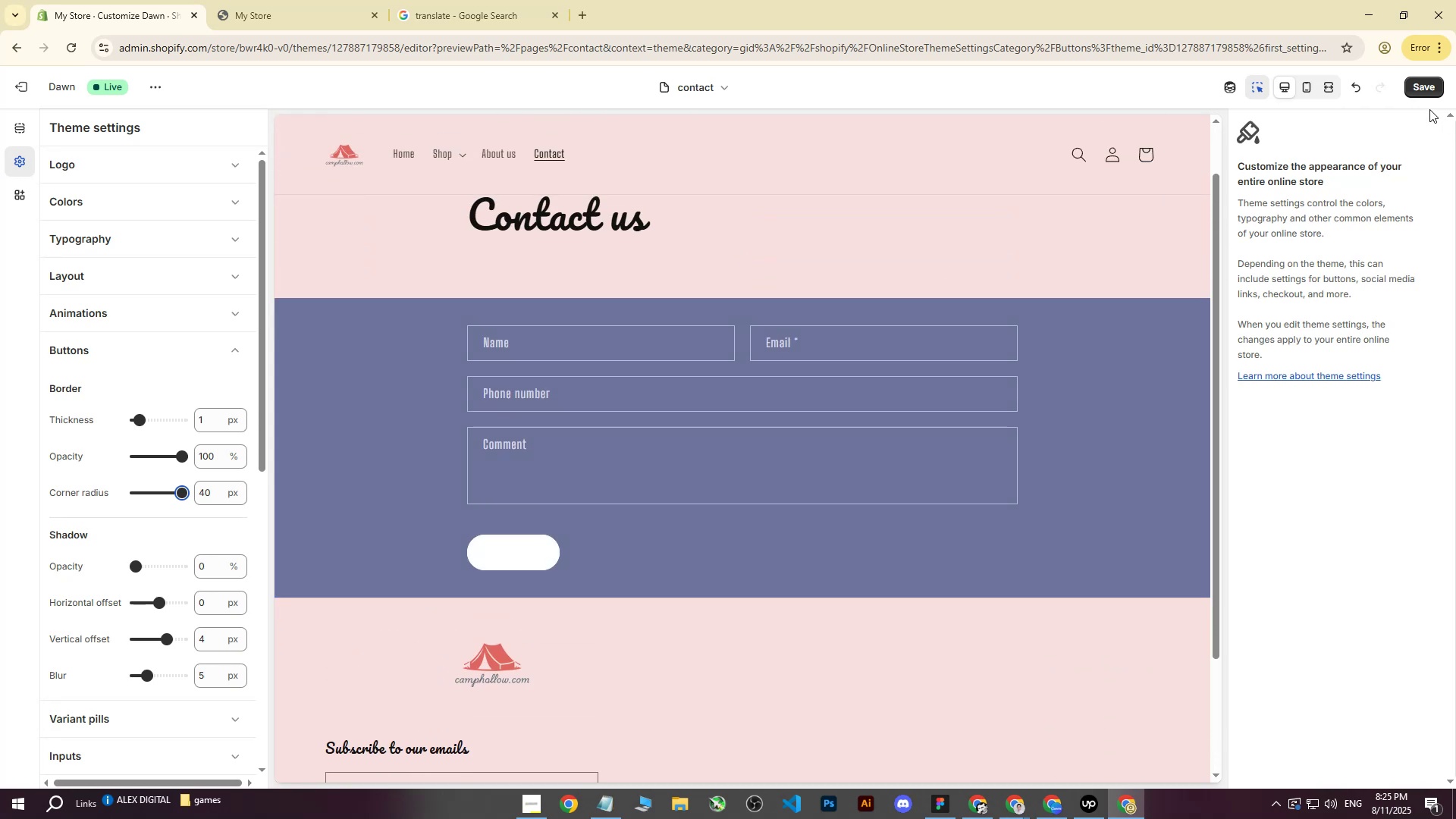 
left_click([1428, 86])
 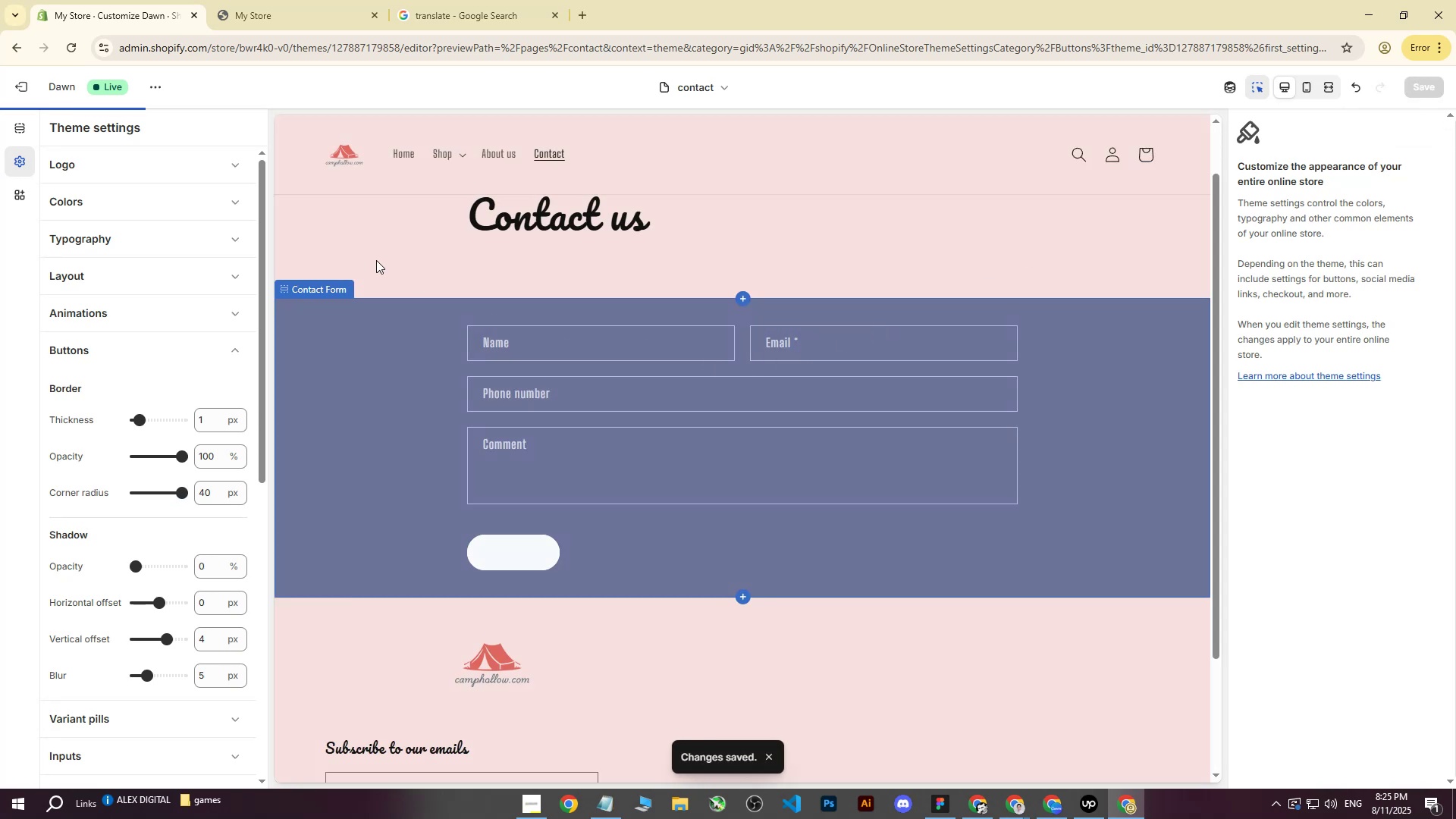 
left_click([323, 0])
 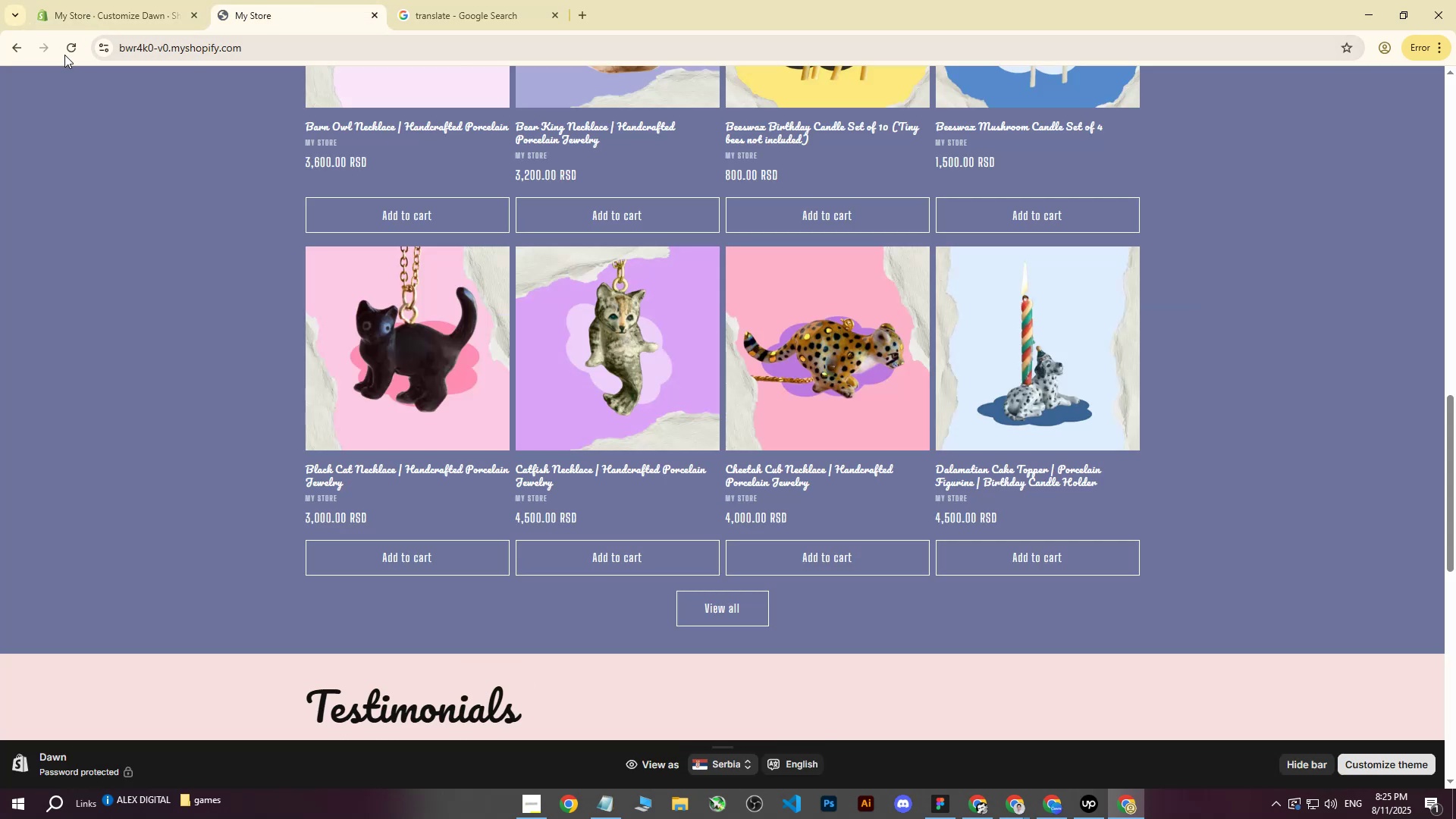 
left_click([67, 55])
 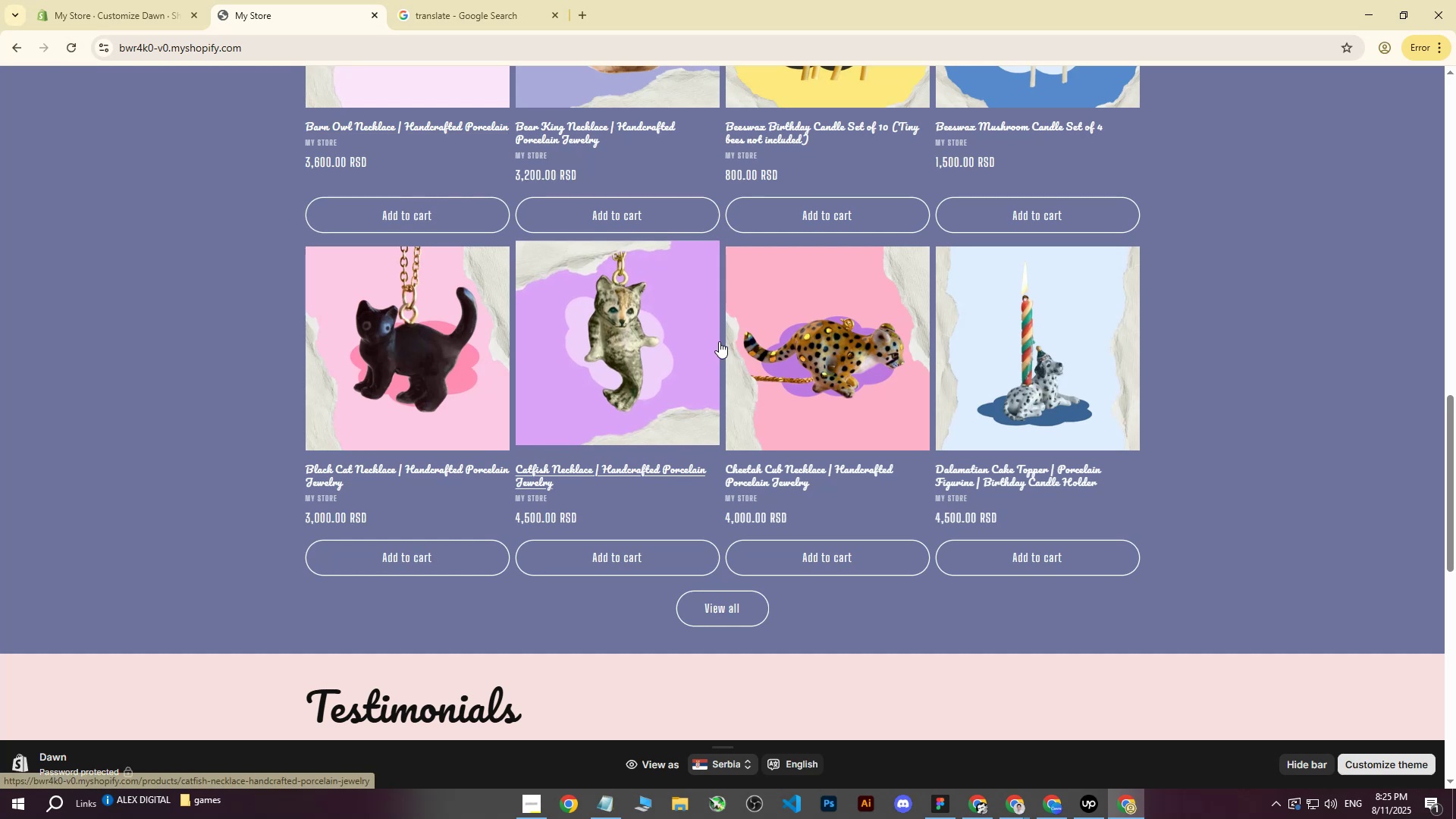 
scroll: coordinate [853, 394], scroll_direction: up, amount: 22.0
 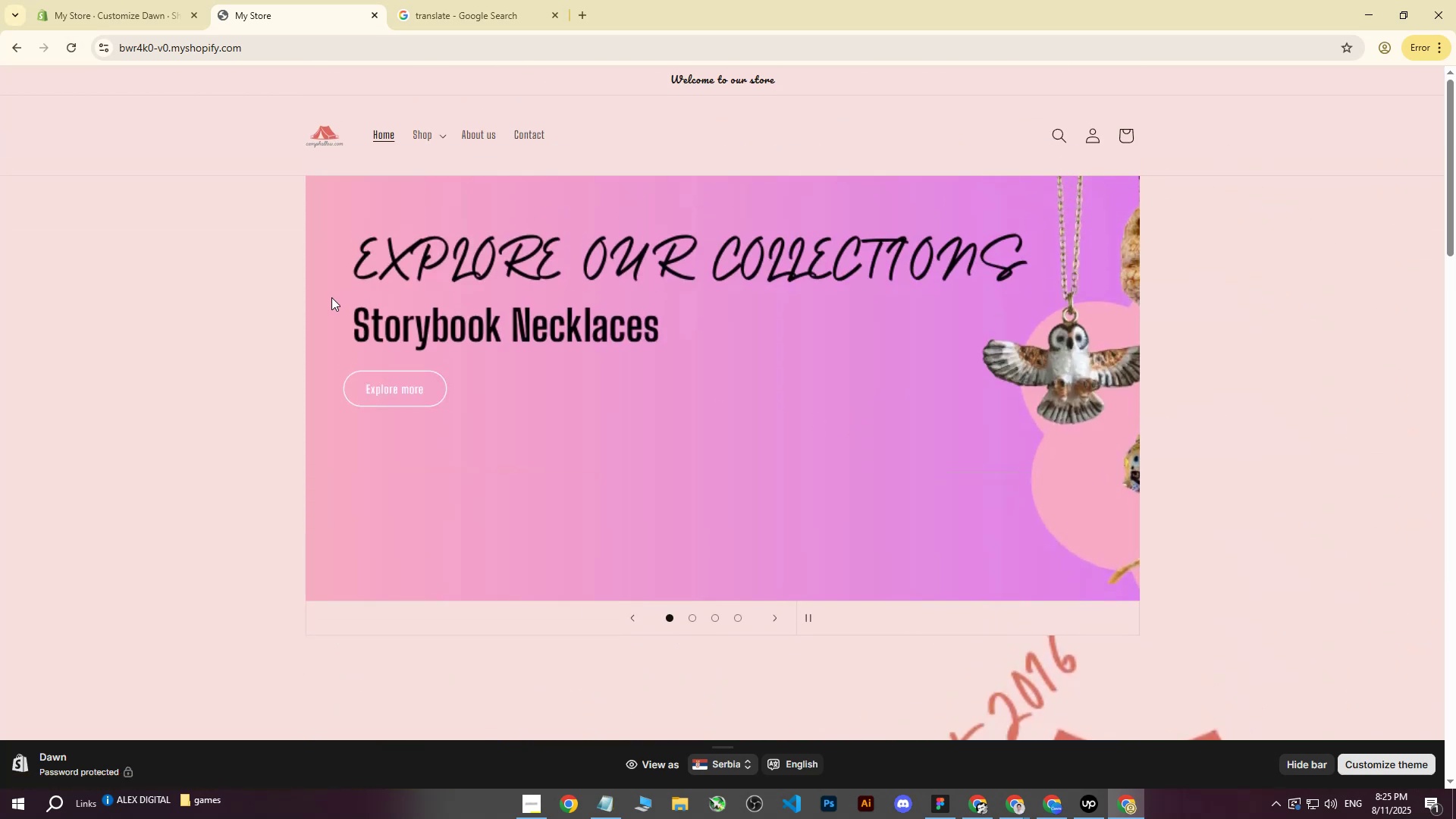 
wait(5.27)
 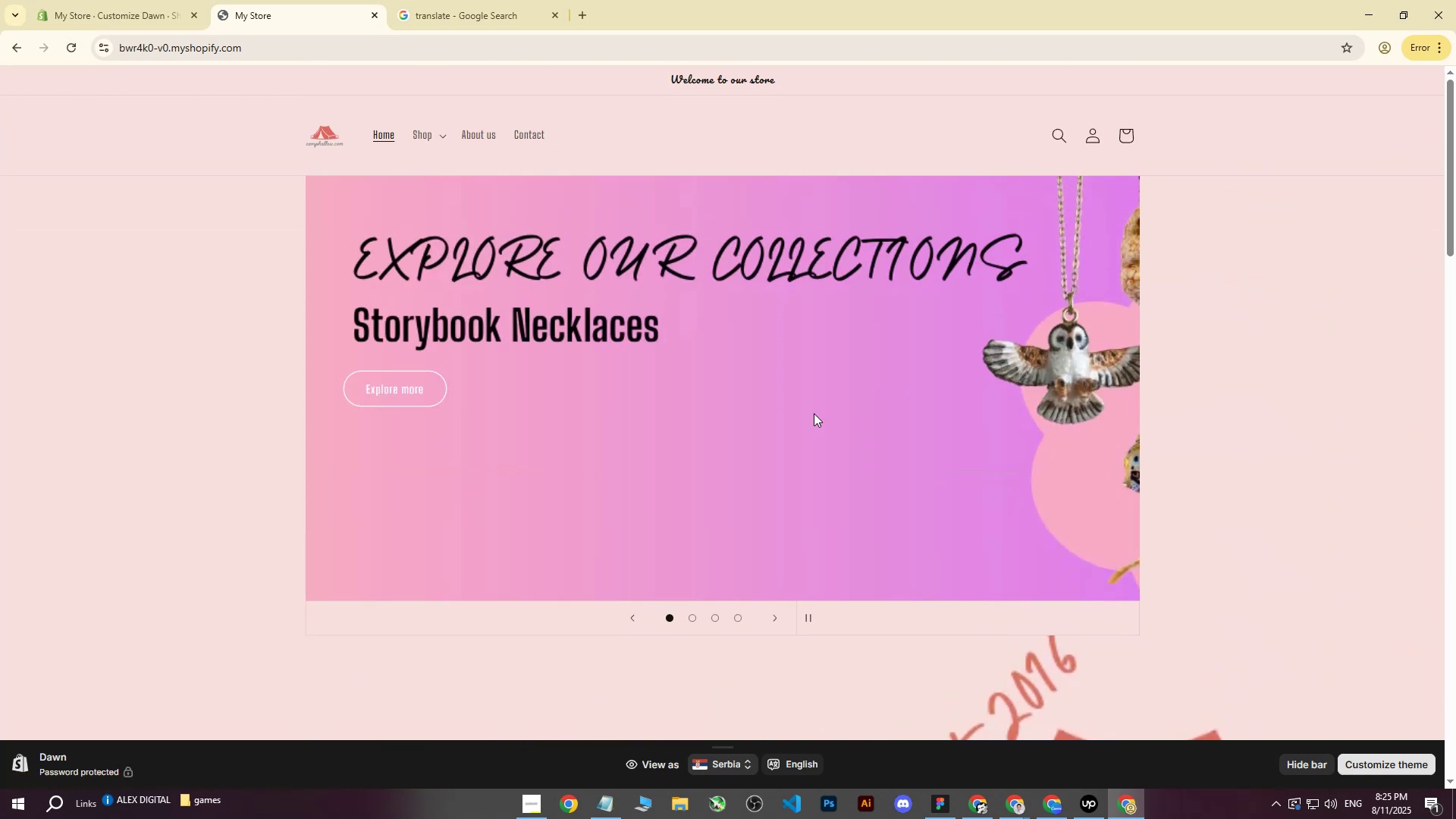 
left_click([118, 0])
 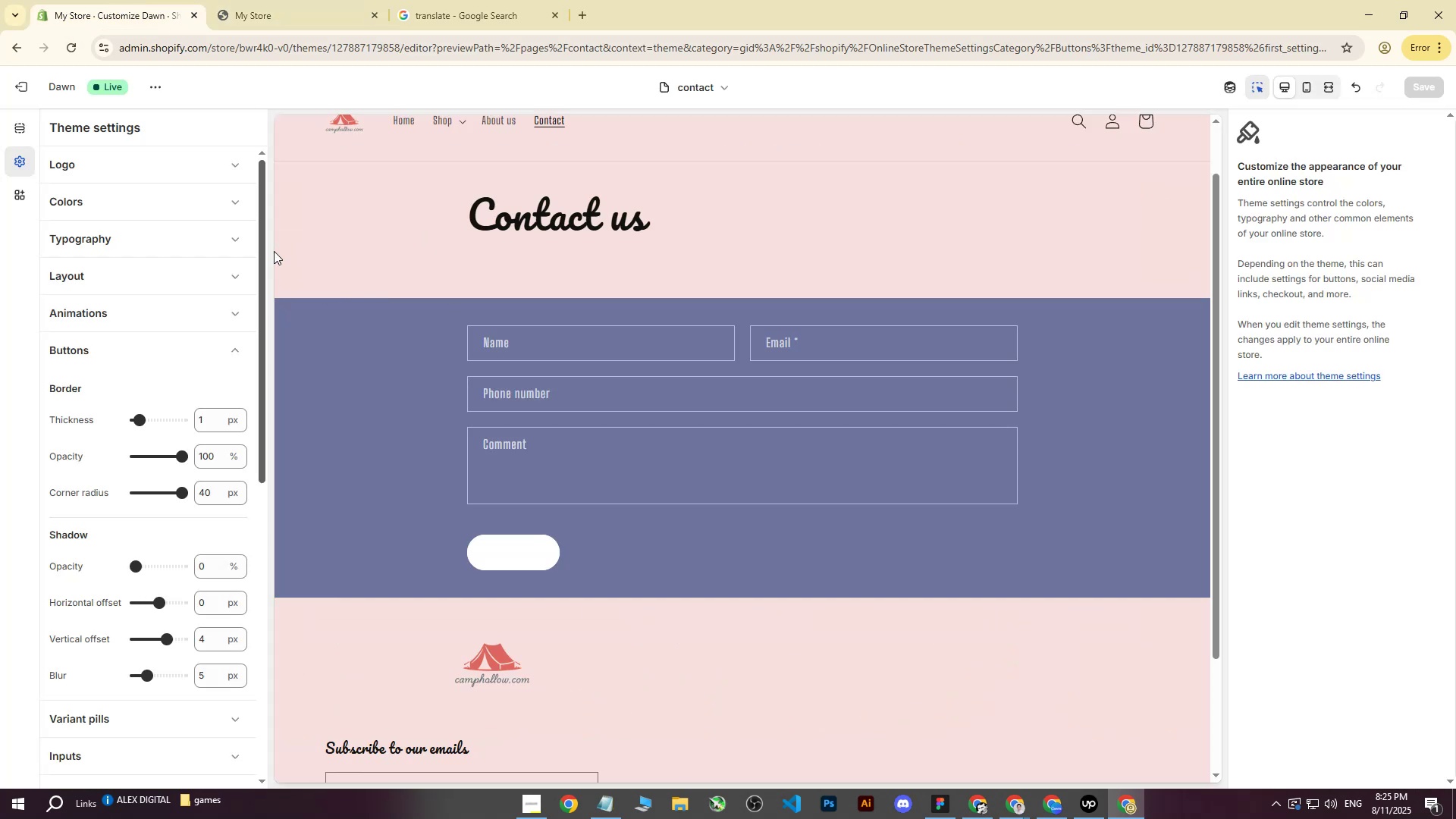 
scroll: coordinate [138, 209], scroll_direction: up, amount: 3.0
 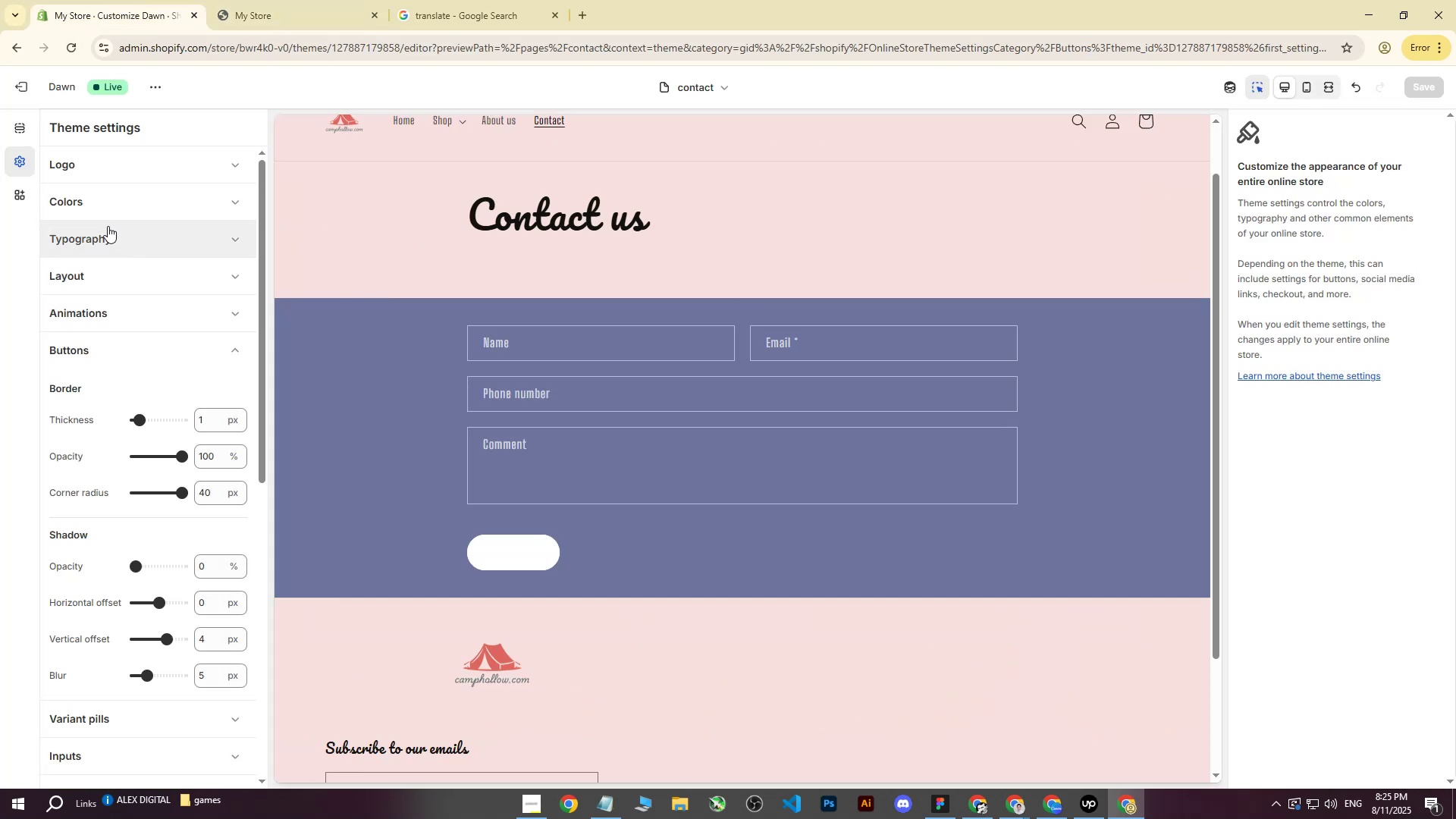 
left_click([106, 234])
 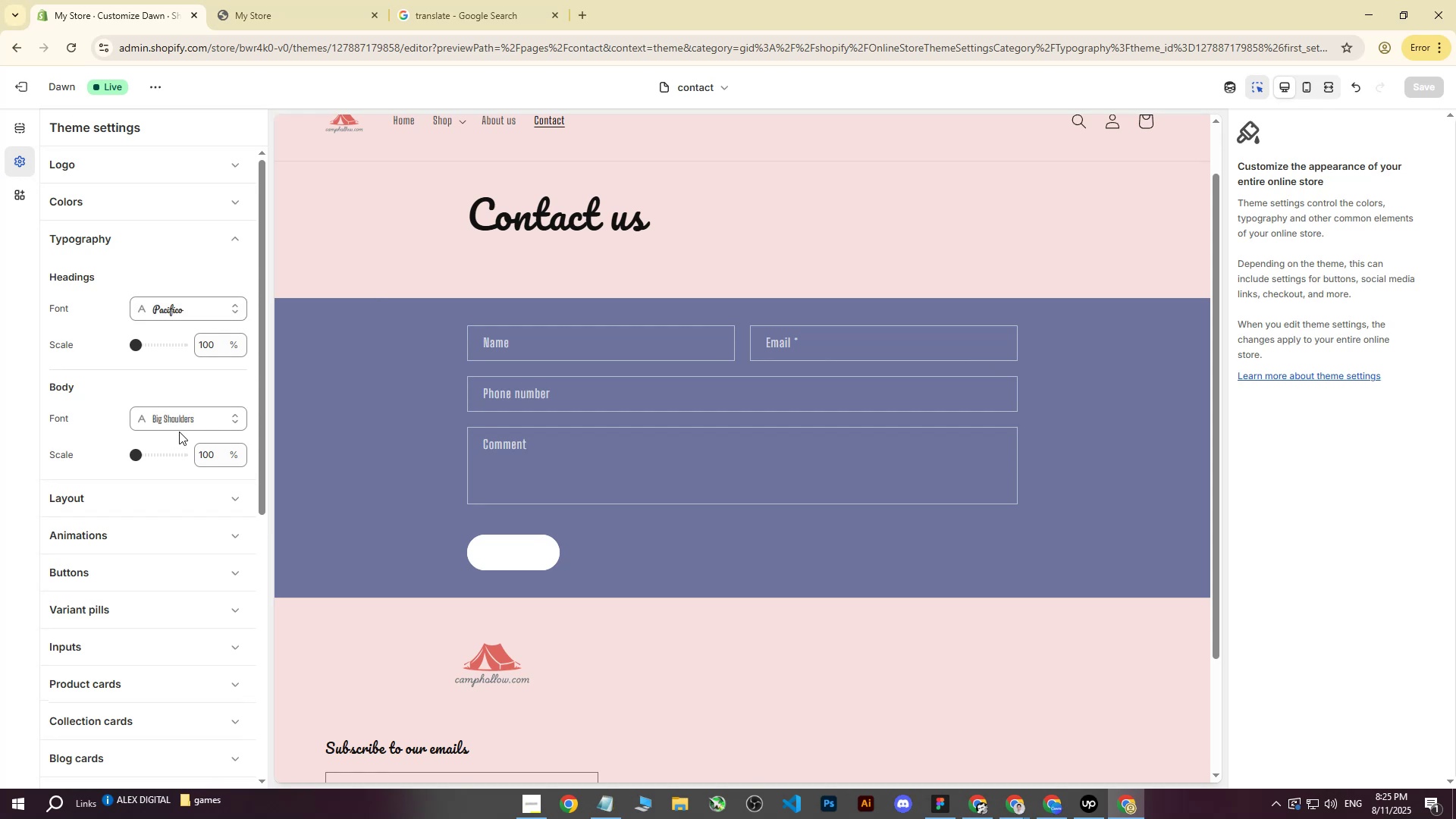 
left_click([192, 419])
 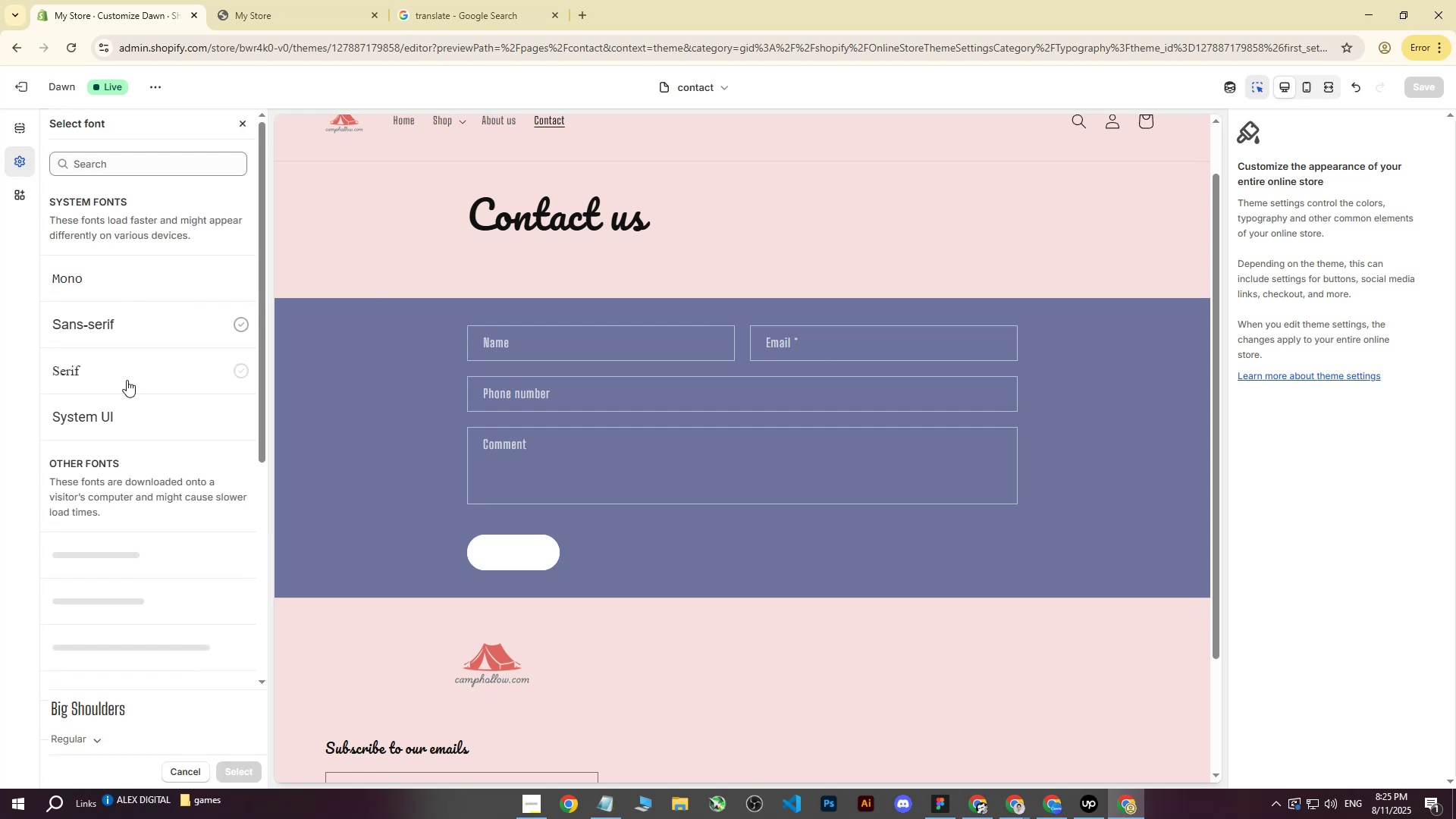 
scroll: coordinate [143, 420], scroll_direction: down, amount: 16.0
 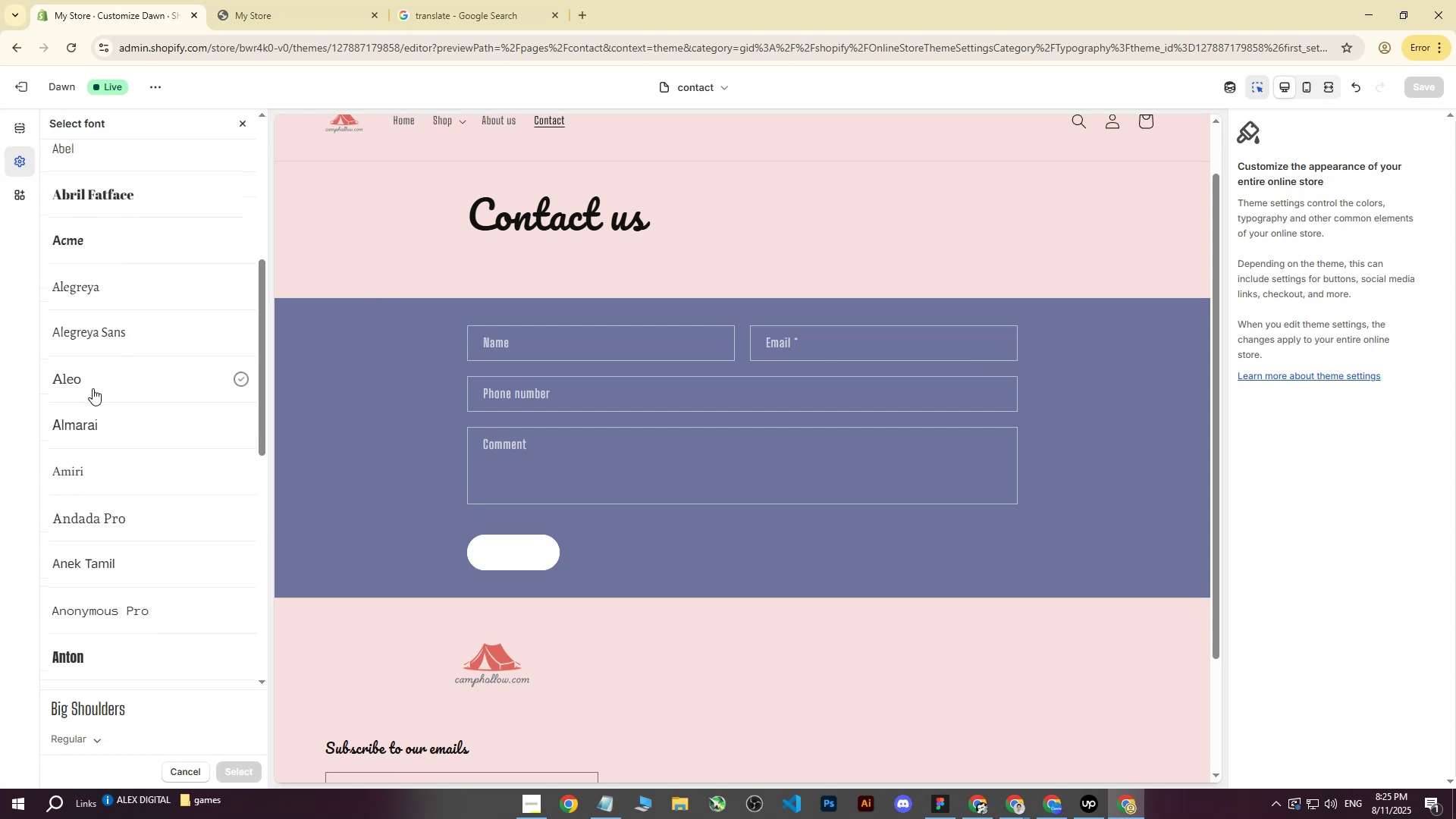 
left_click([99, 382])
 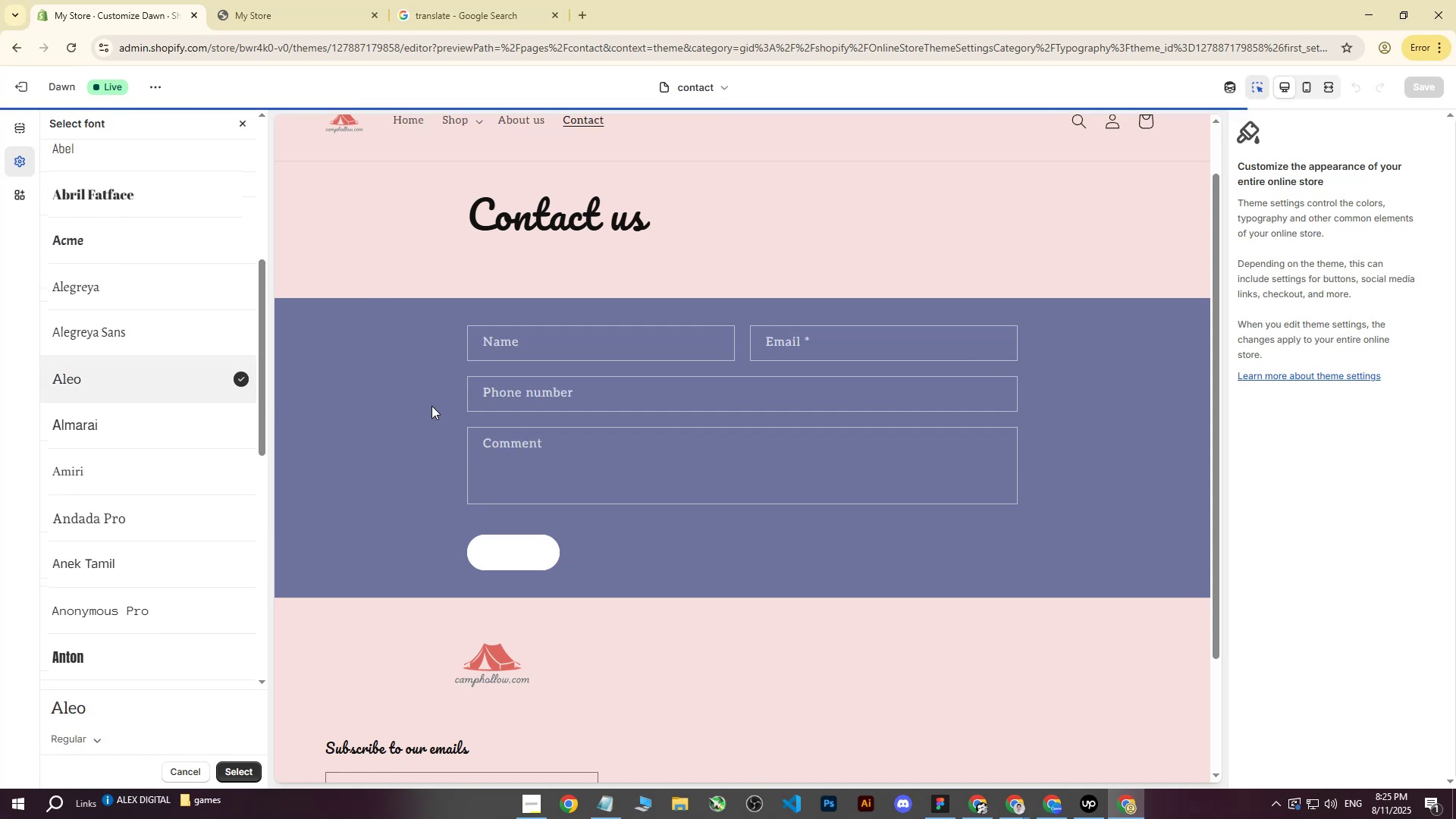 
scroll: coordinate [667, 428], scroll_direction: up, amount: 1.0
 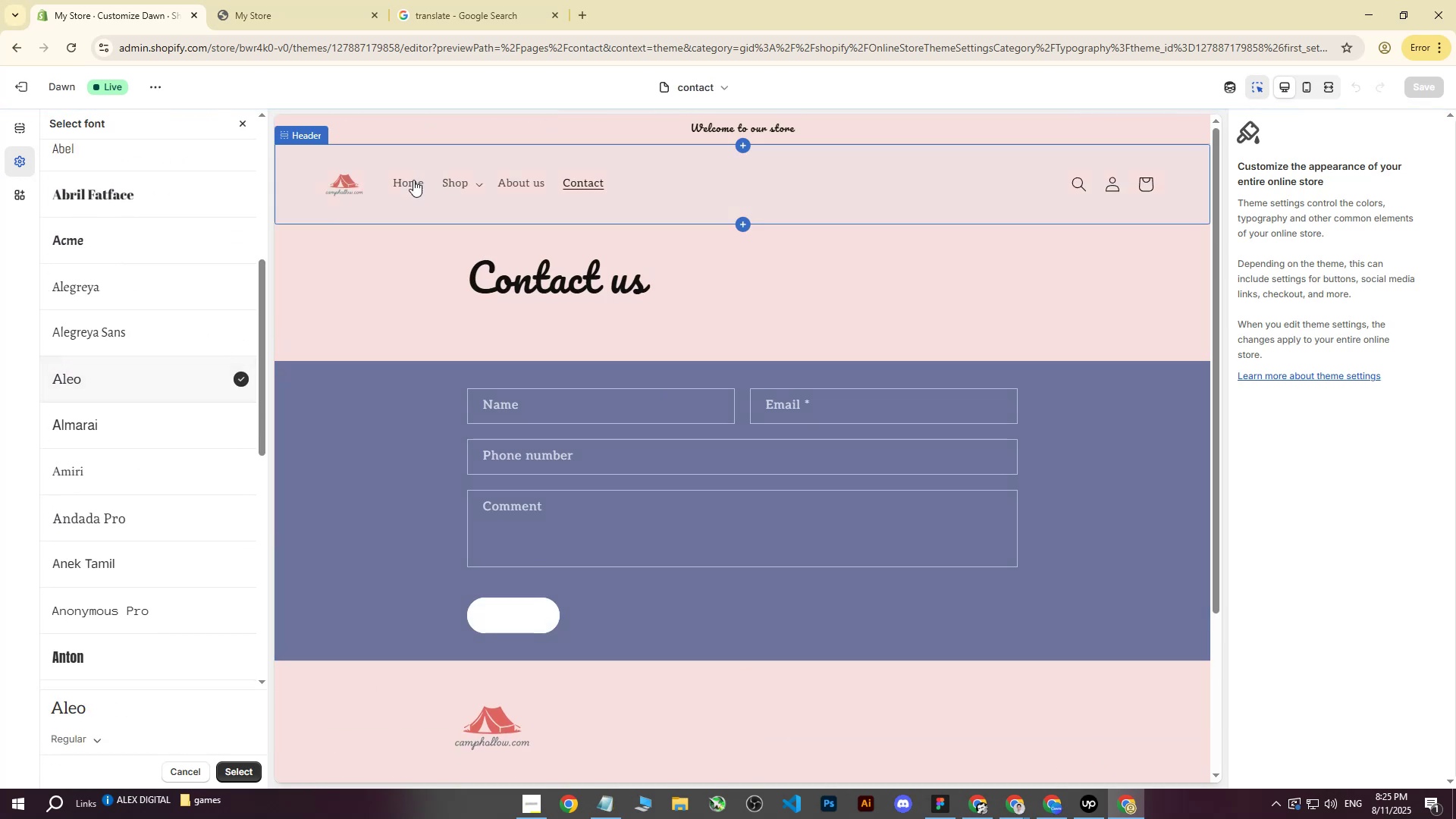 
double_click([408, 184])
 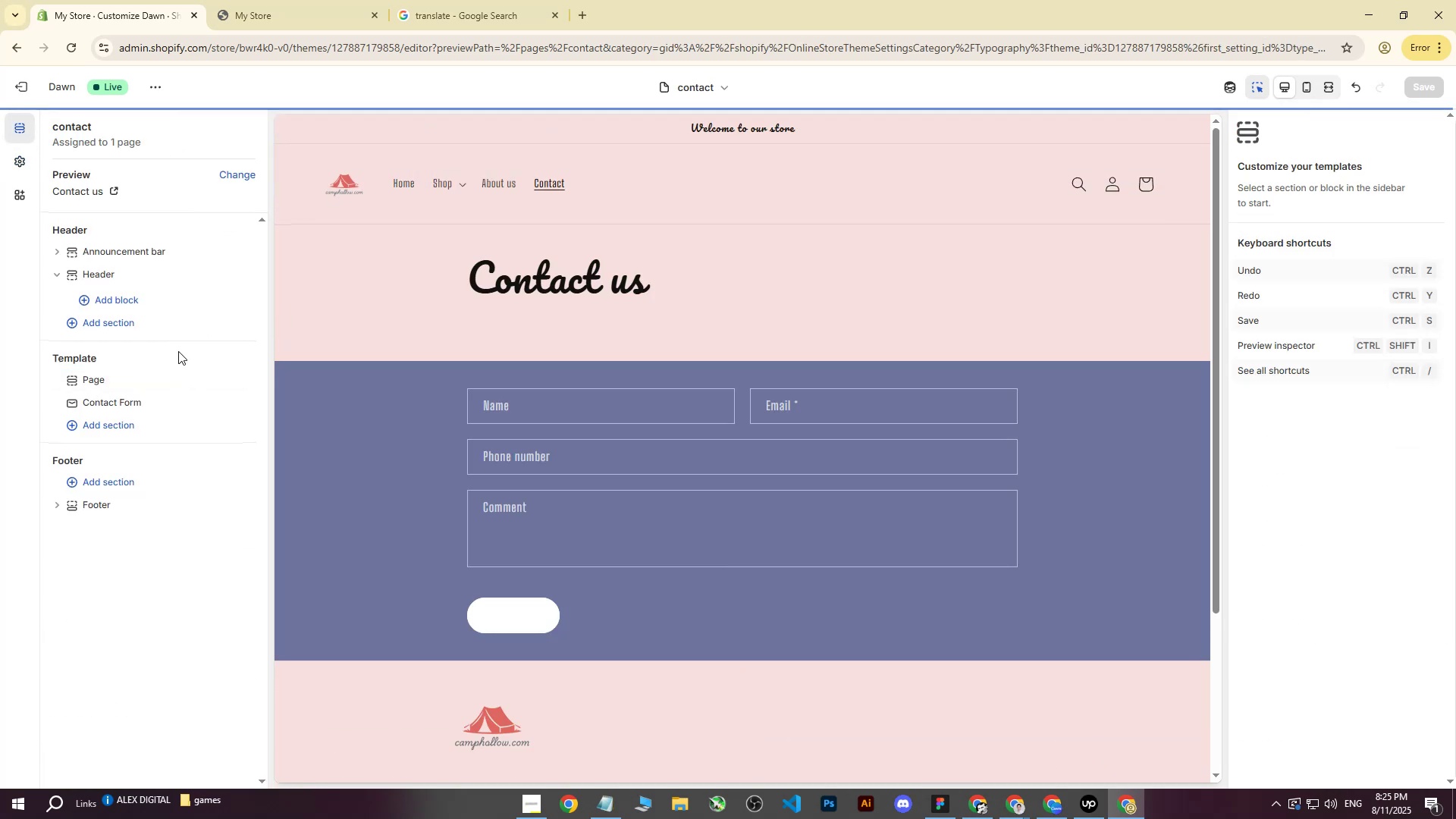 
scroll: coordinate [595, 354], scroll_direction: down, amount: 1.0
 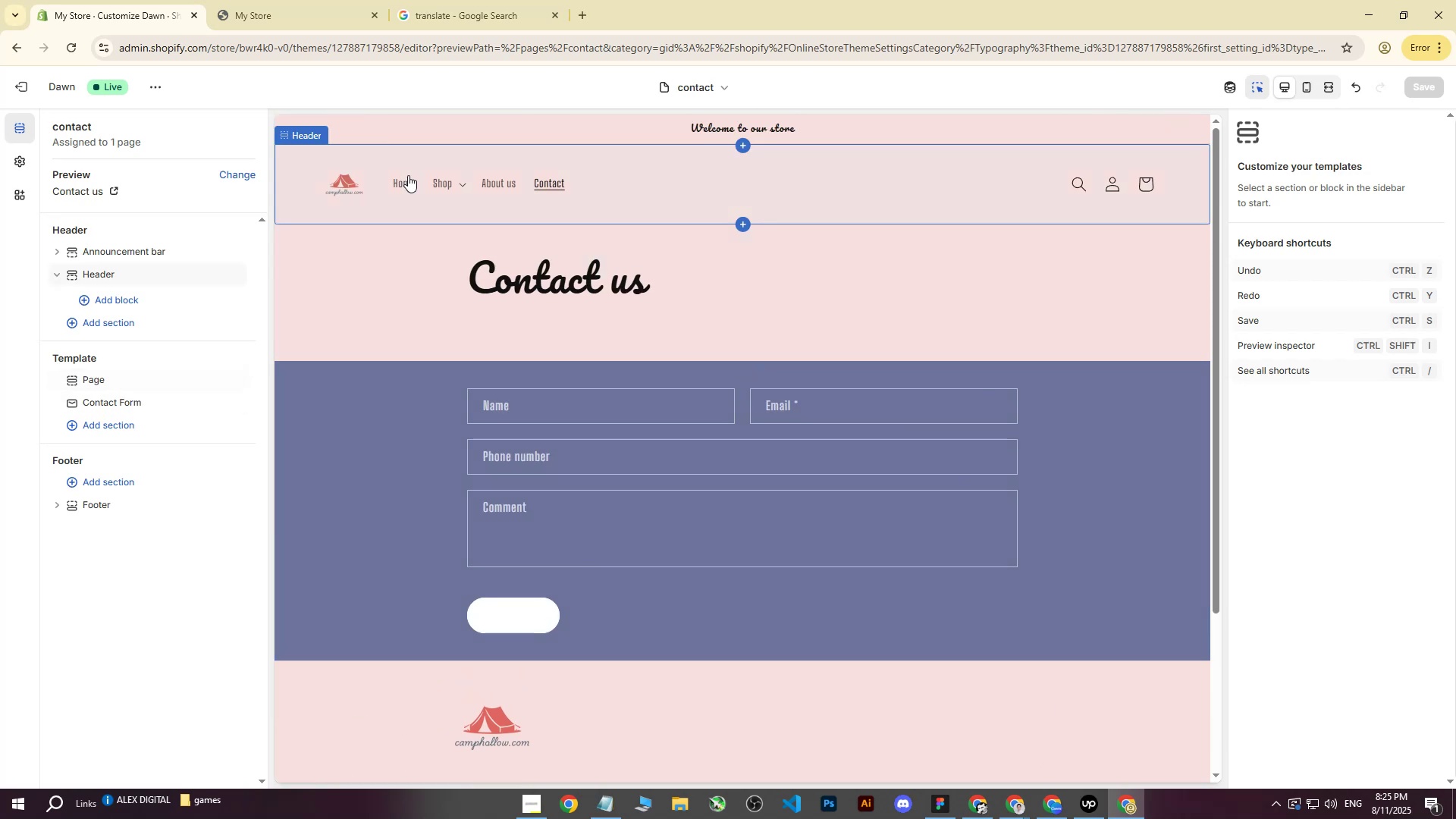 
double_click([405, 182])
 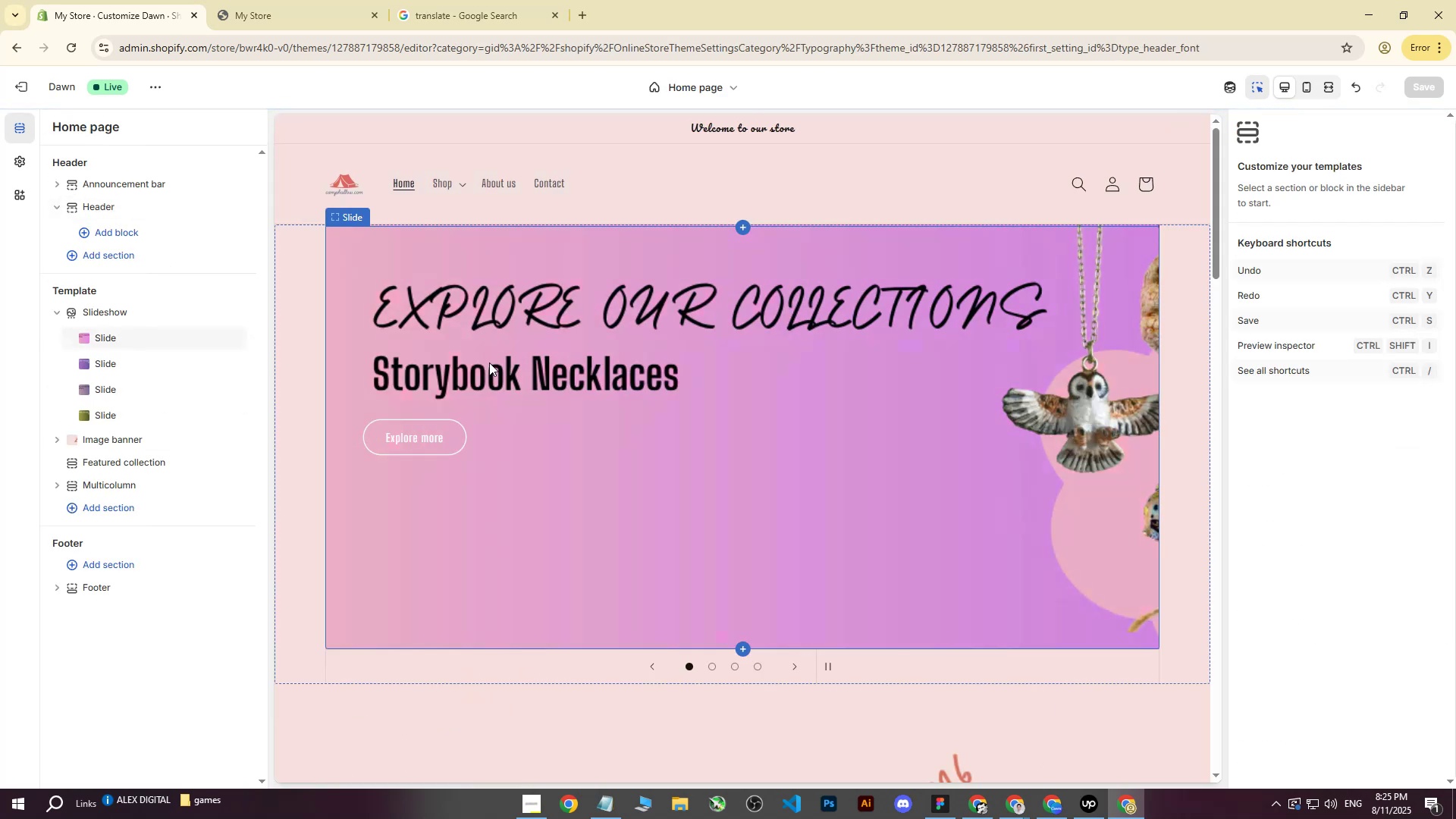 
scroll: coordinate [543, 374], scroll_direction: down, amount: 13.0
 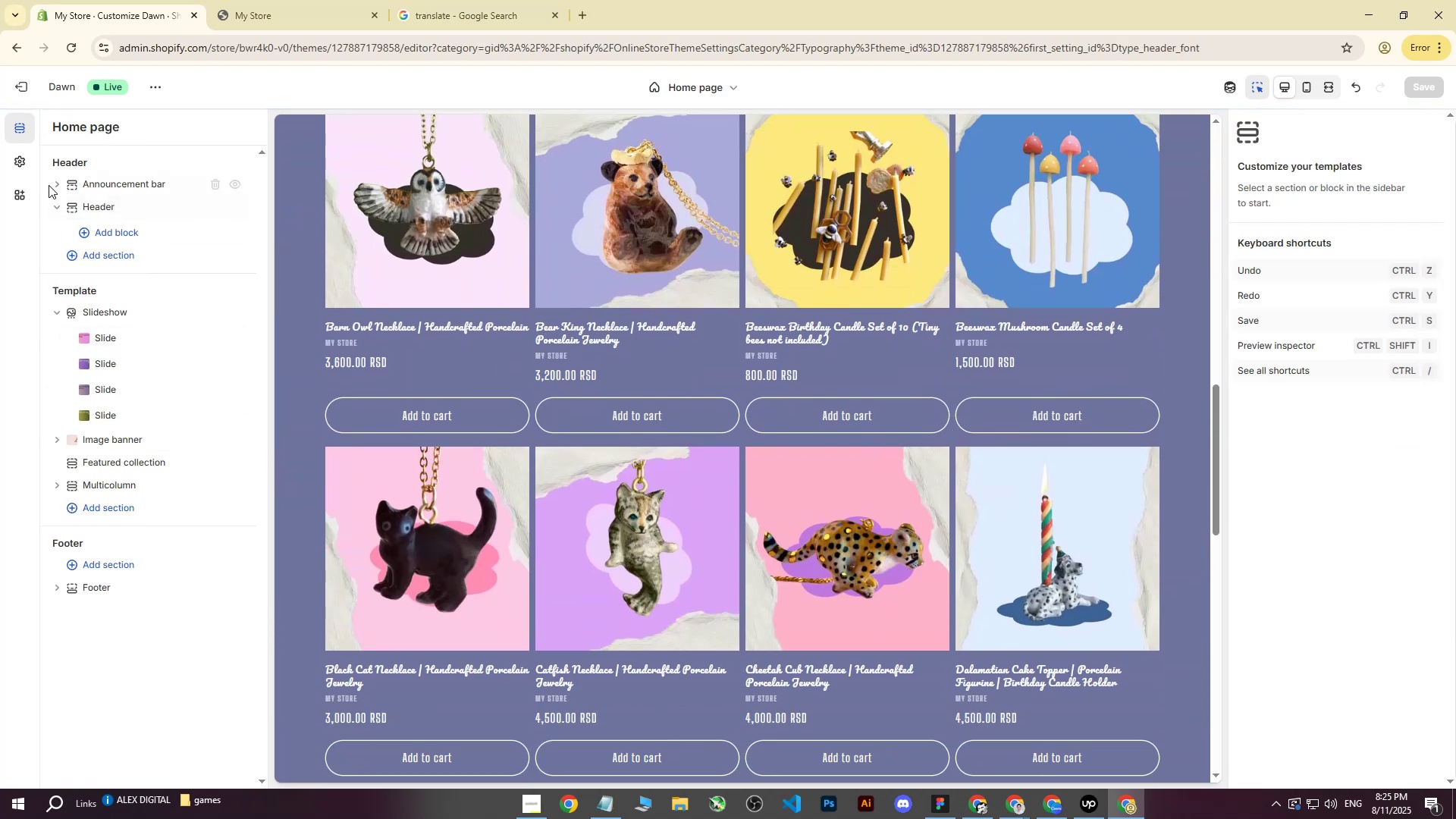 
left_click([31, 171])
 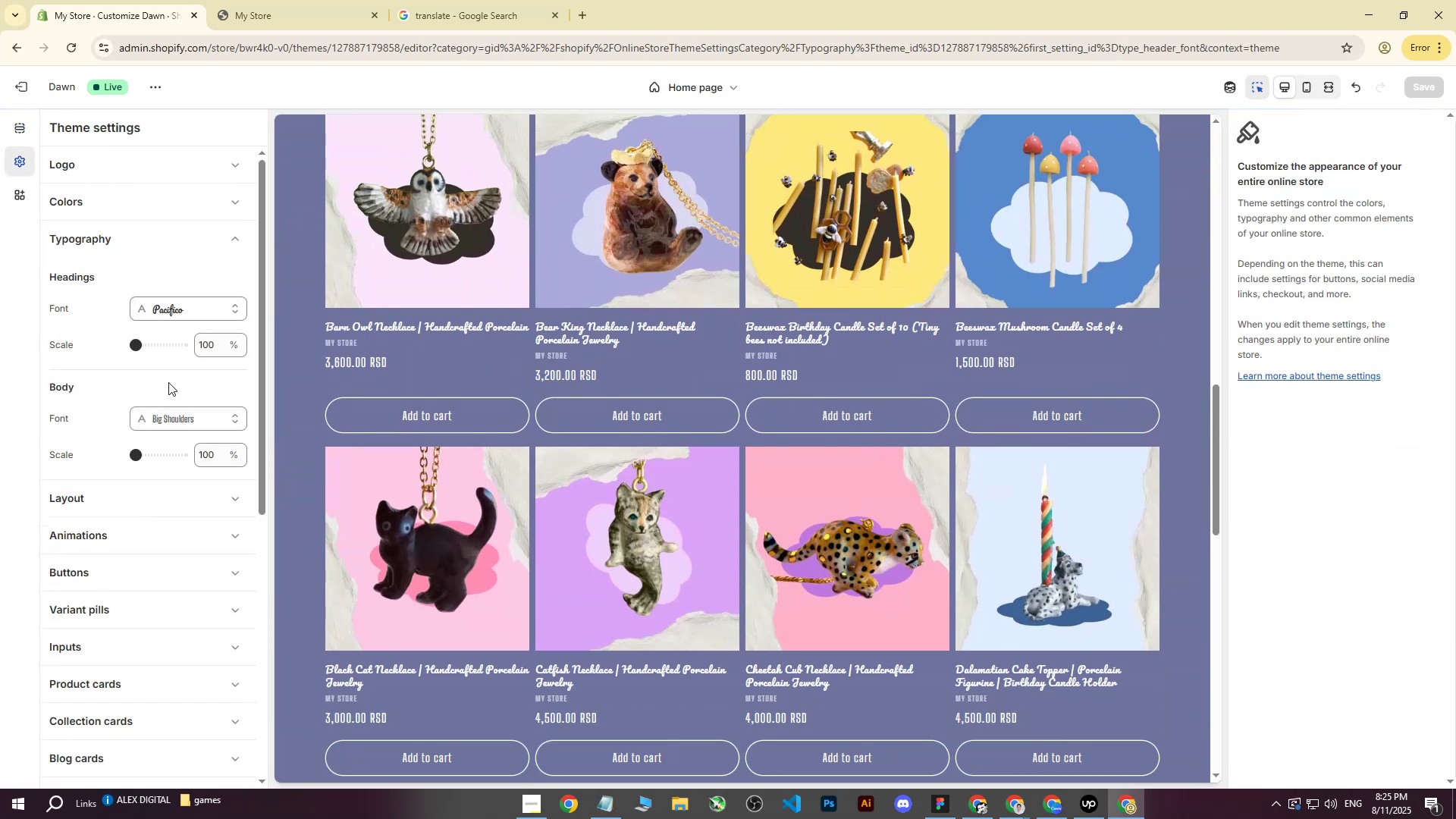 
left_click([165, 419])
 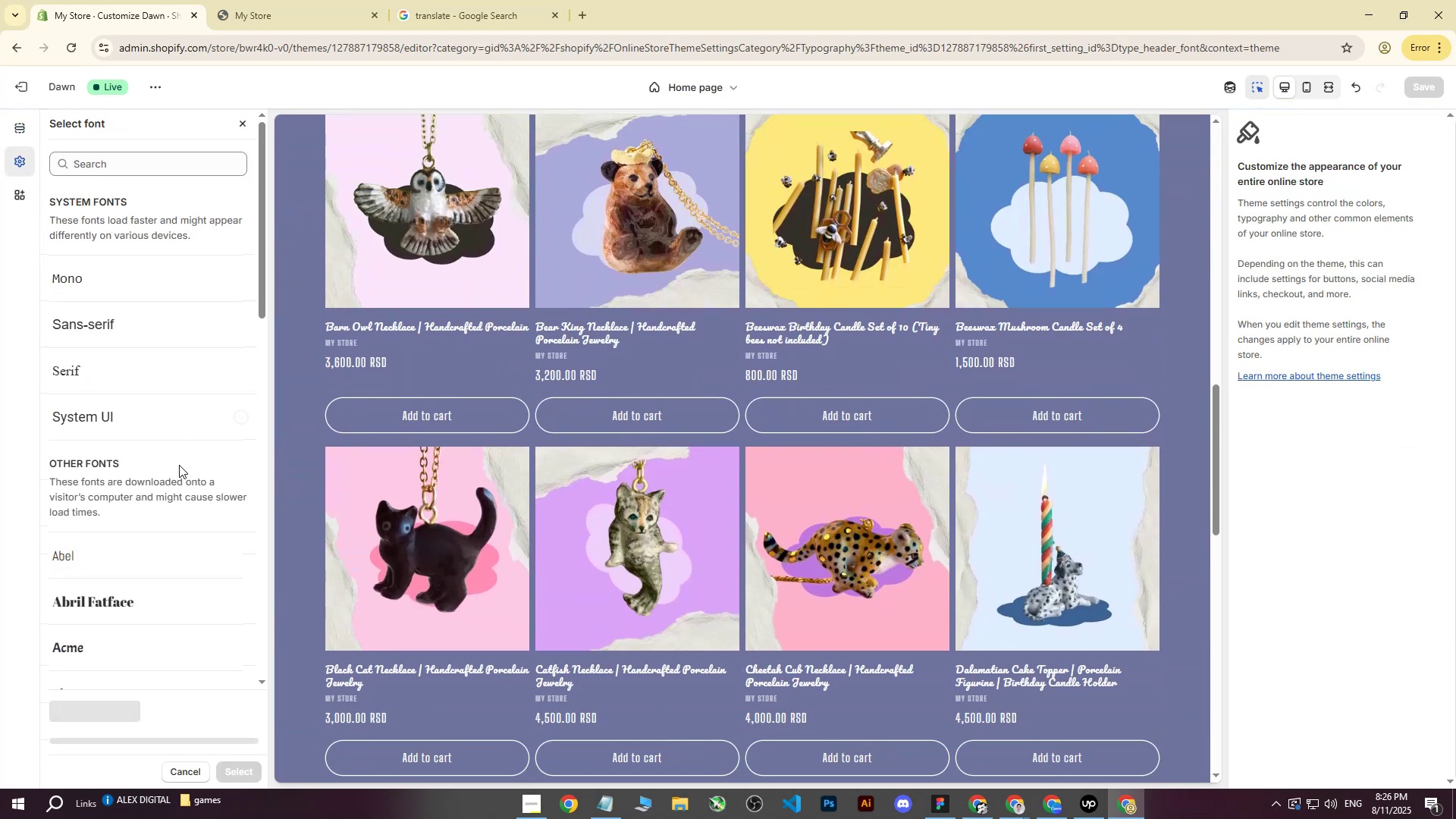 
scroll: coordinate [149, 434], scroll_direction: down, amount: 19.0
 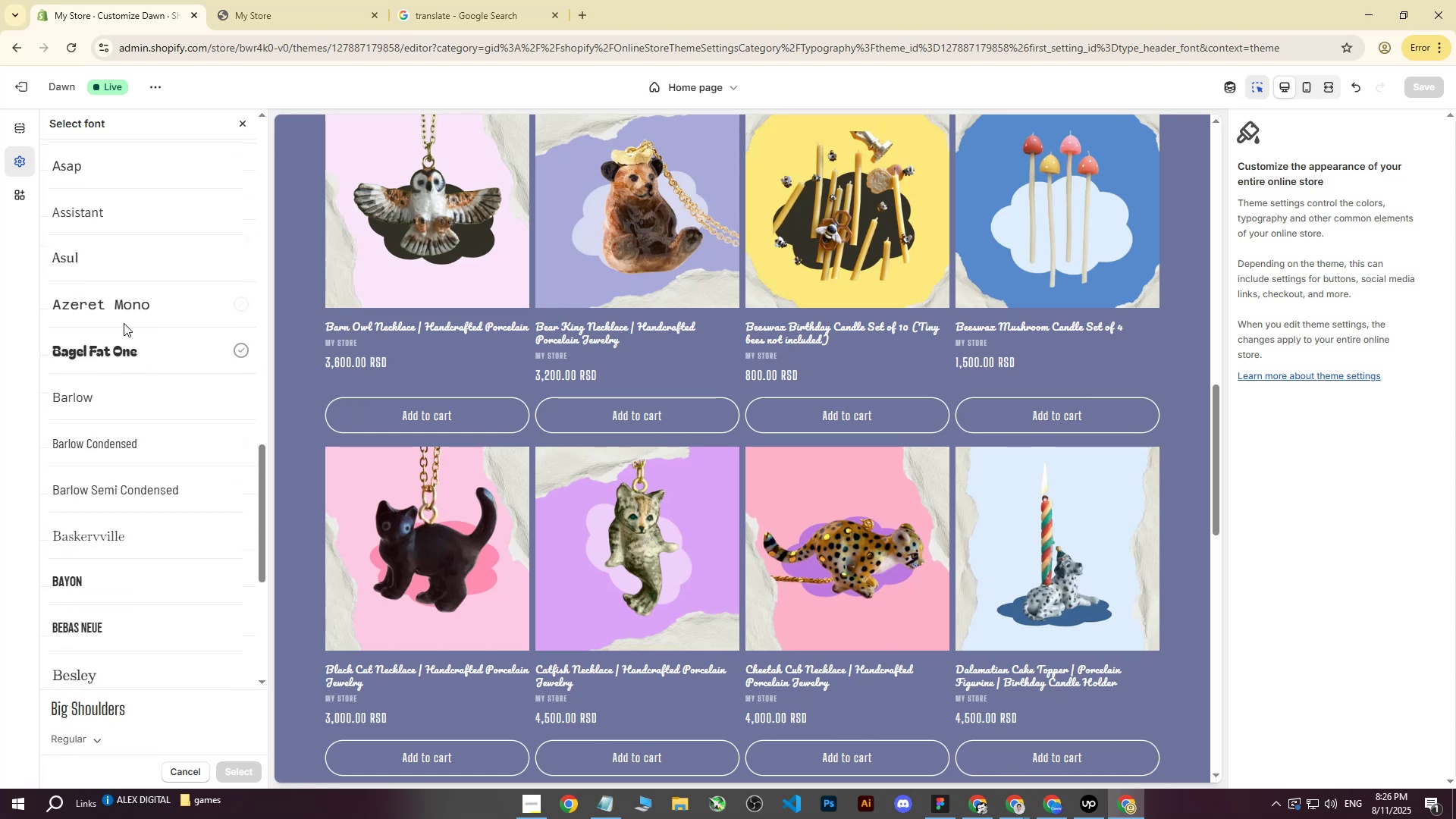 
left_click([121, 301])
 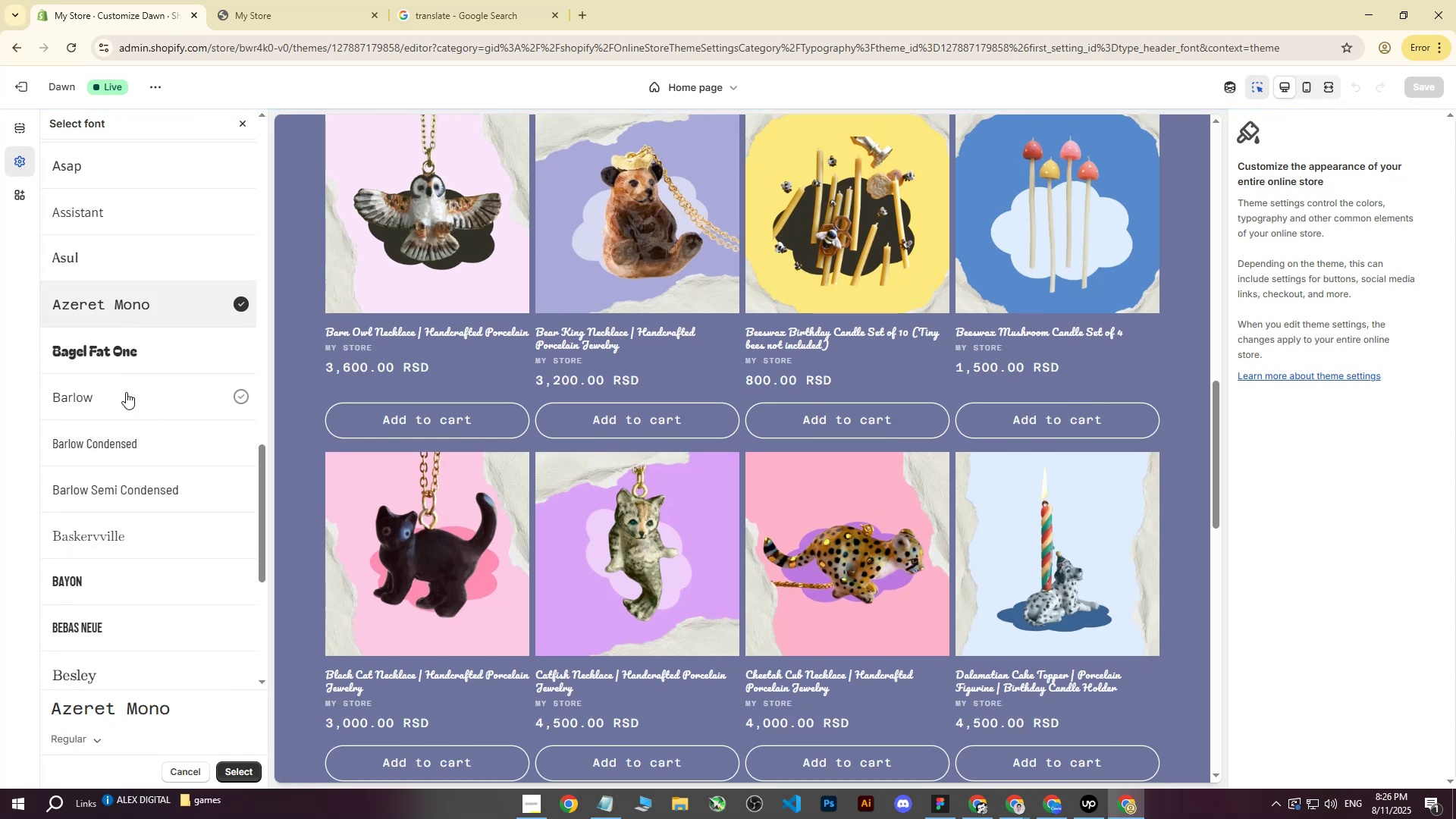 
wait(5.23)
 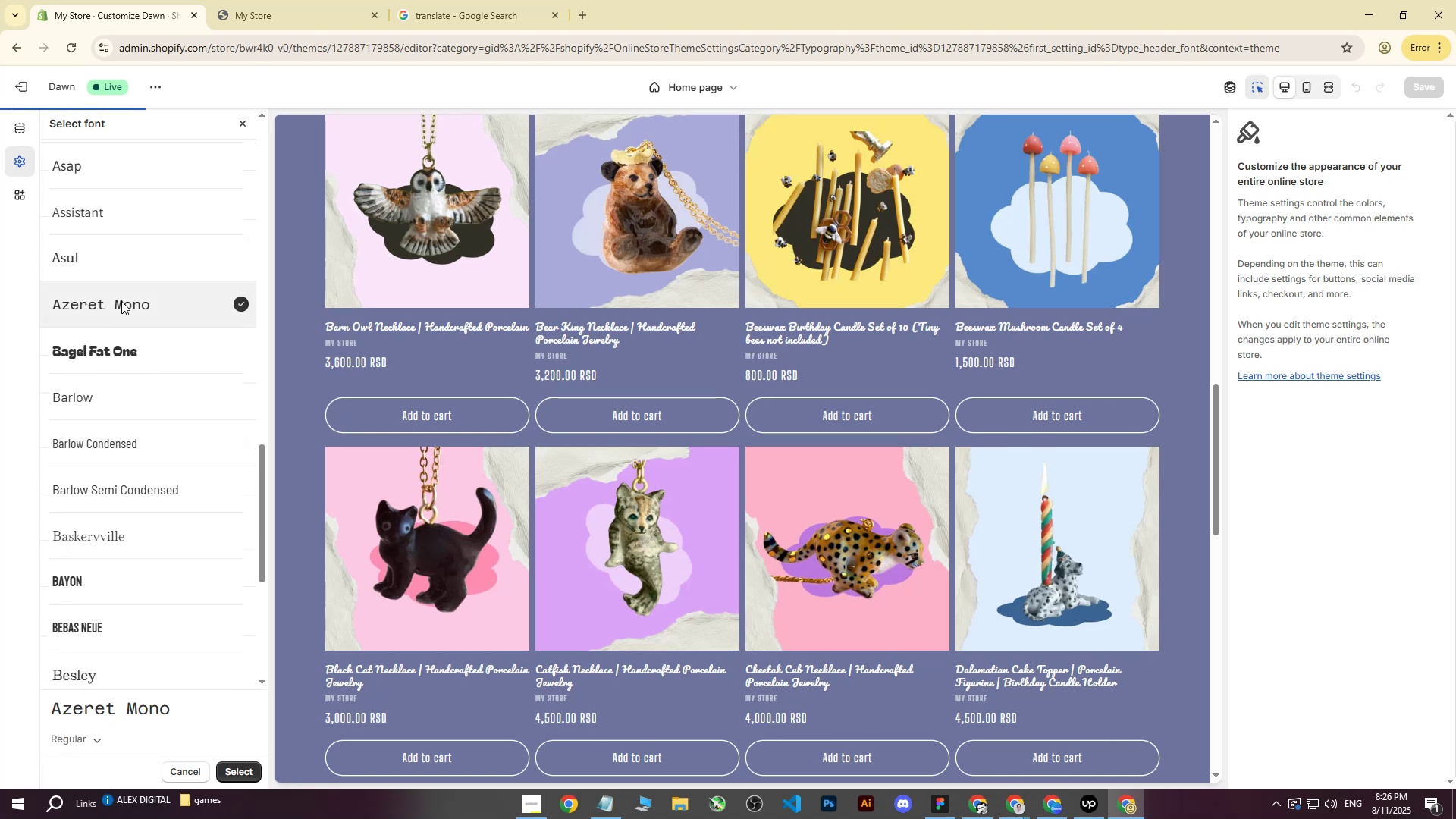 
scroll: coordinate [655, 448], scroll_direction: up, amount: 4.0
 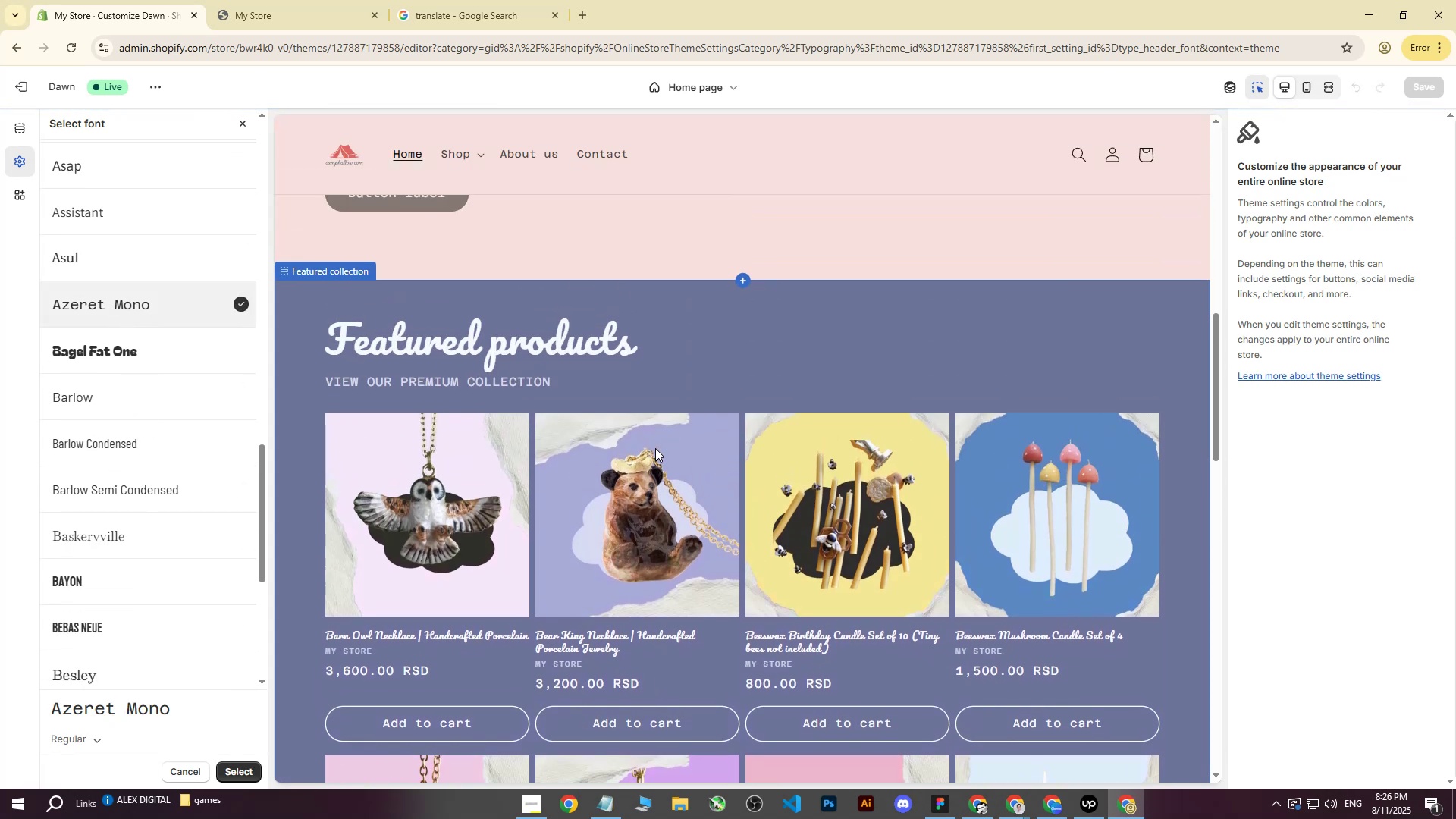 
scroll: coordinate [640, 422], scroll_direction: down, amount: 13.0
 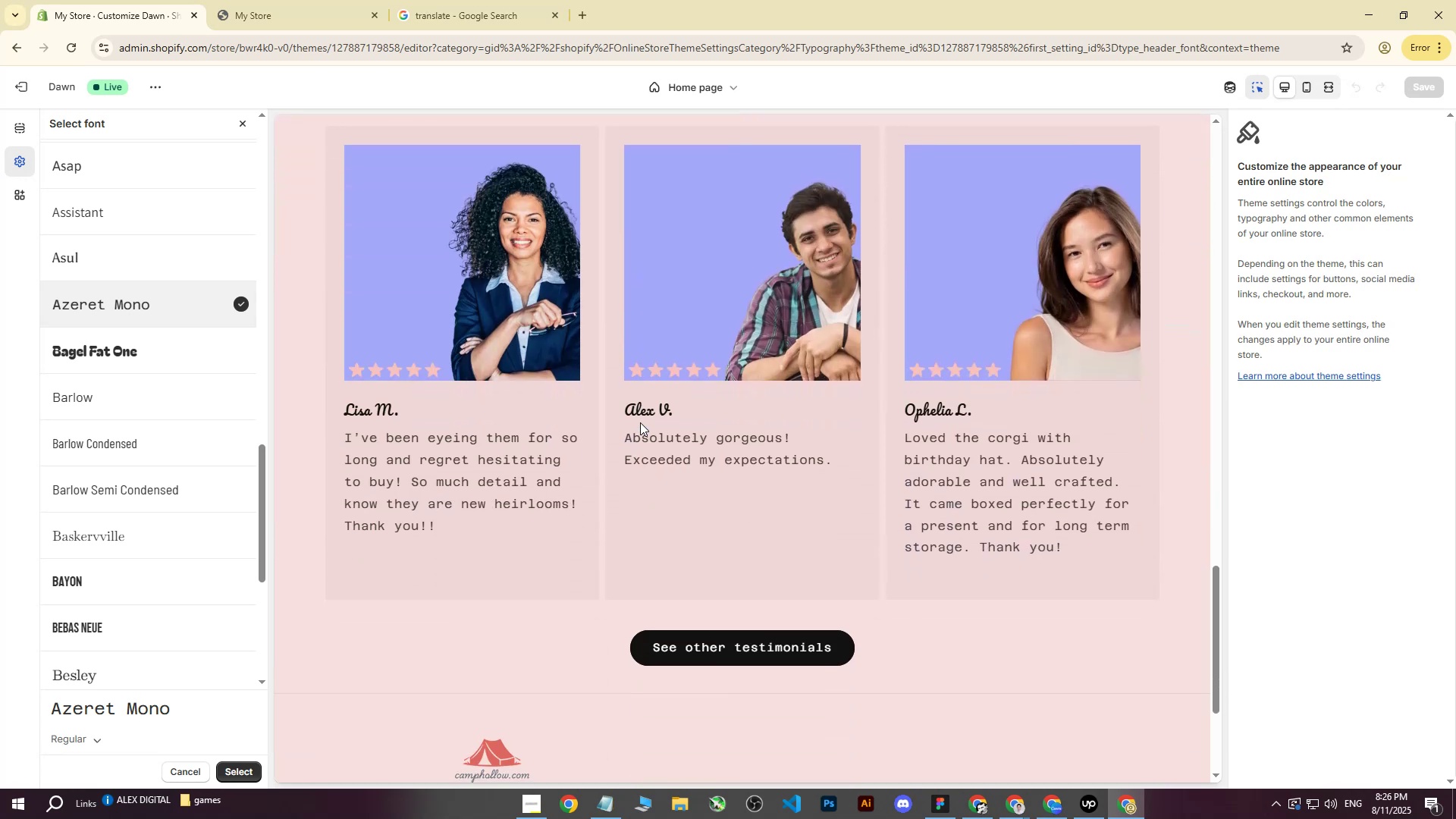 
scroll: coordinate [640, 422], scroll_direction: up, amount: 2.0
 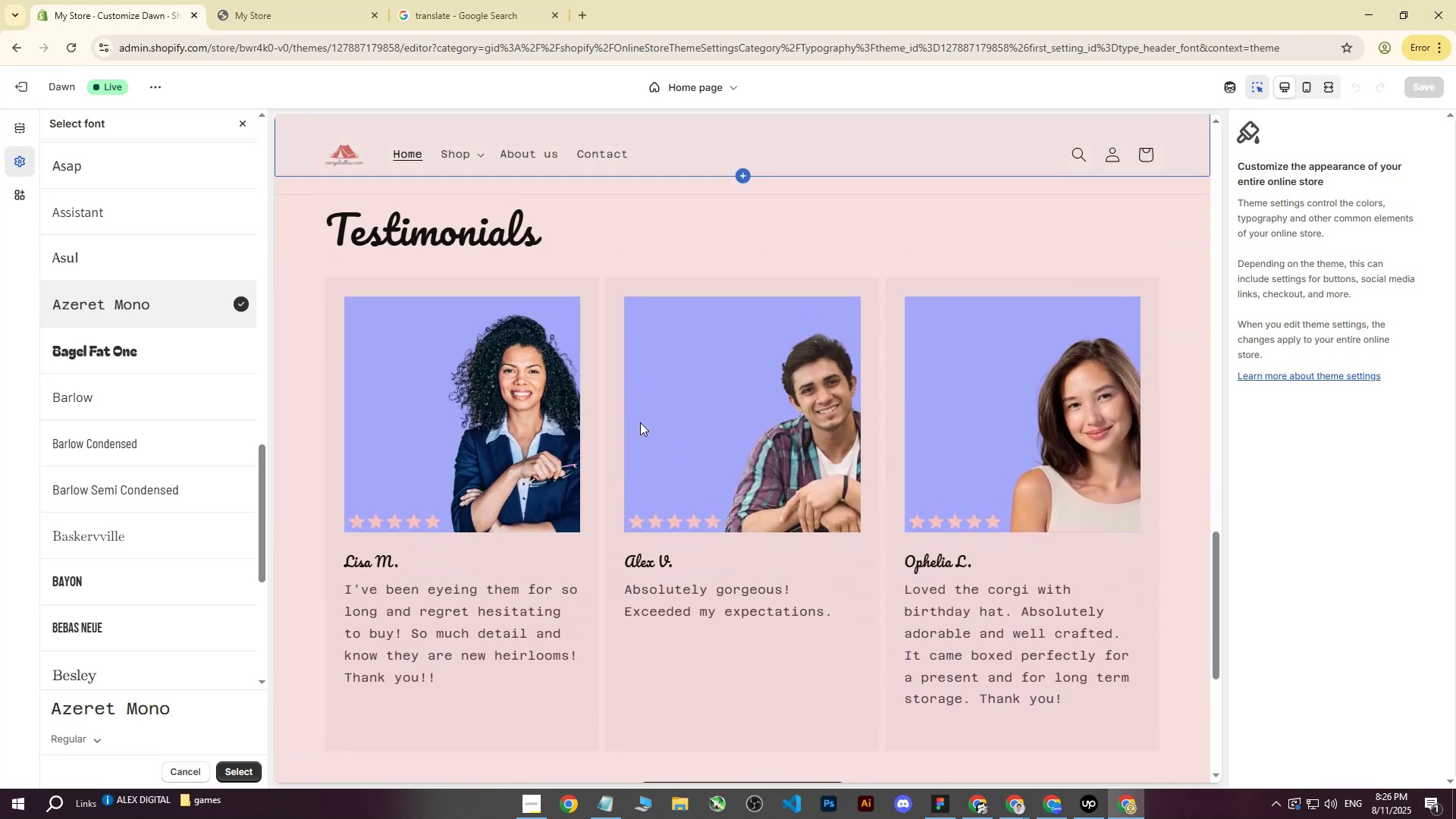 
scroll: coordinate [640, 422], scroll_direction: down, amount: 8.0
 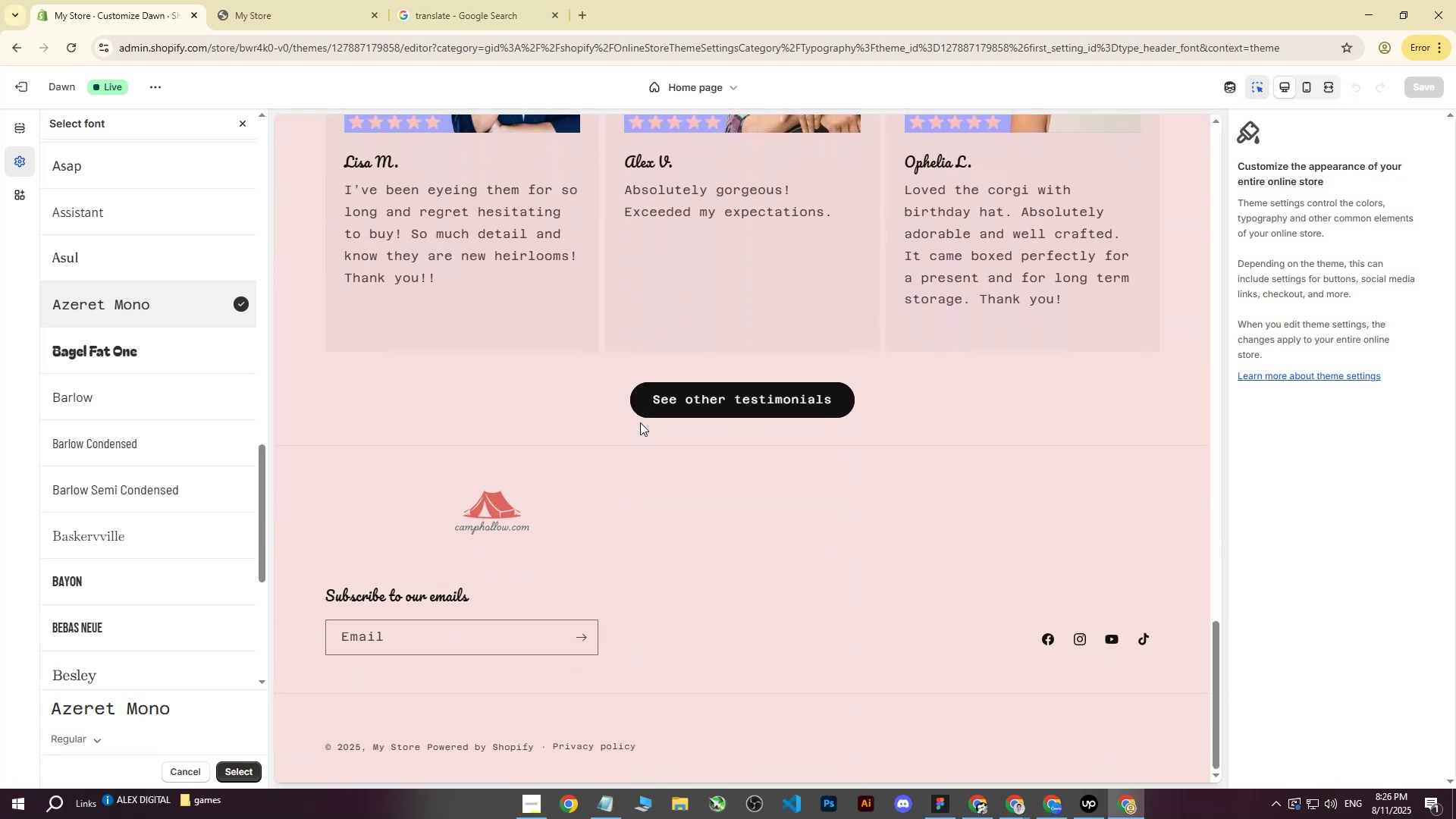 
scroll: coordinate [640, 422], scroll_direction: up, amount: 2.0
 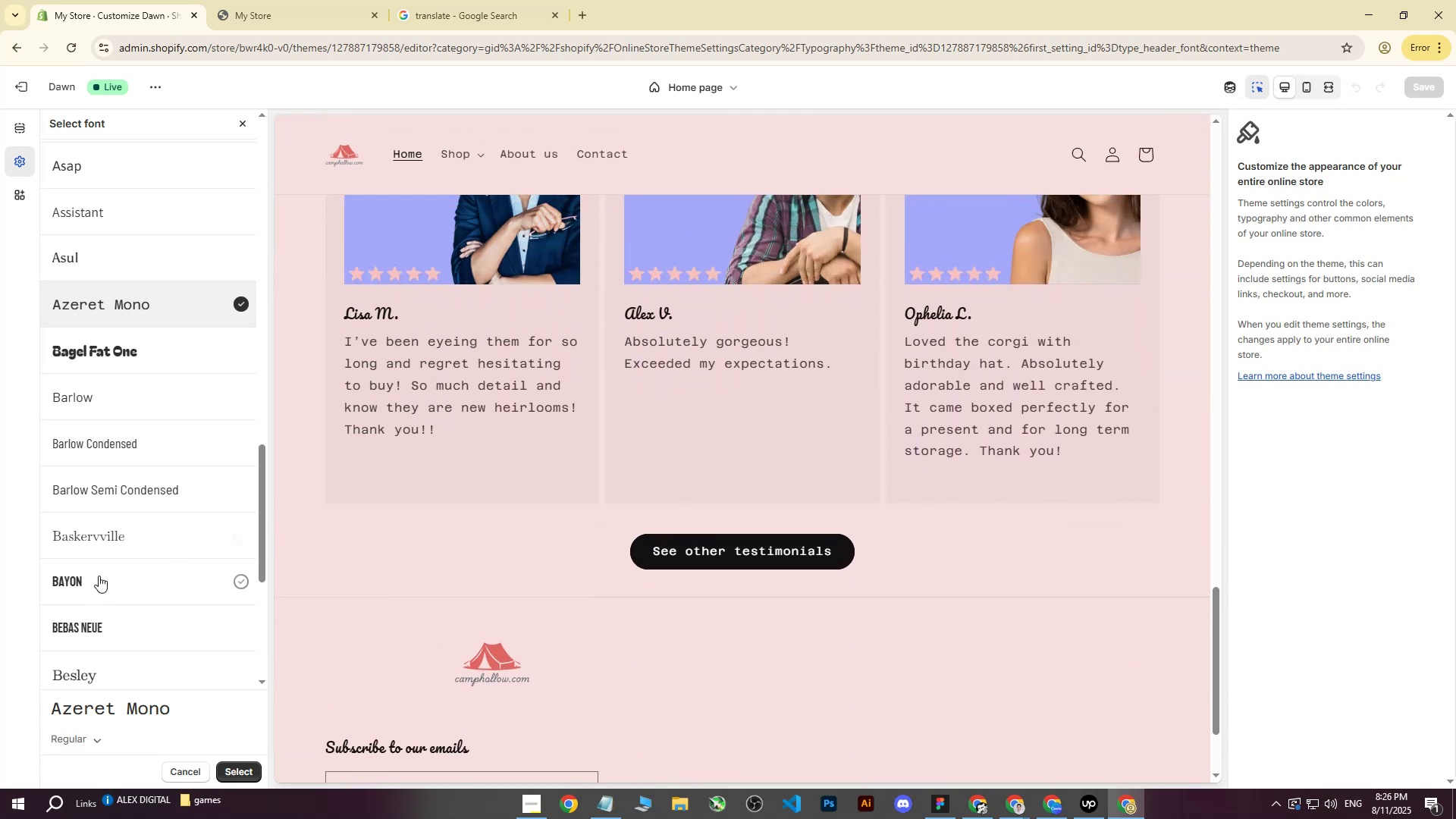 
scroll: coordinate [139, 522], scroll_direction: down, amount: 3.0
 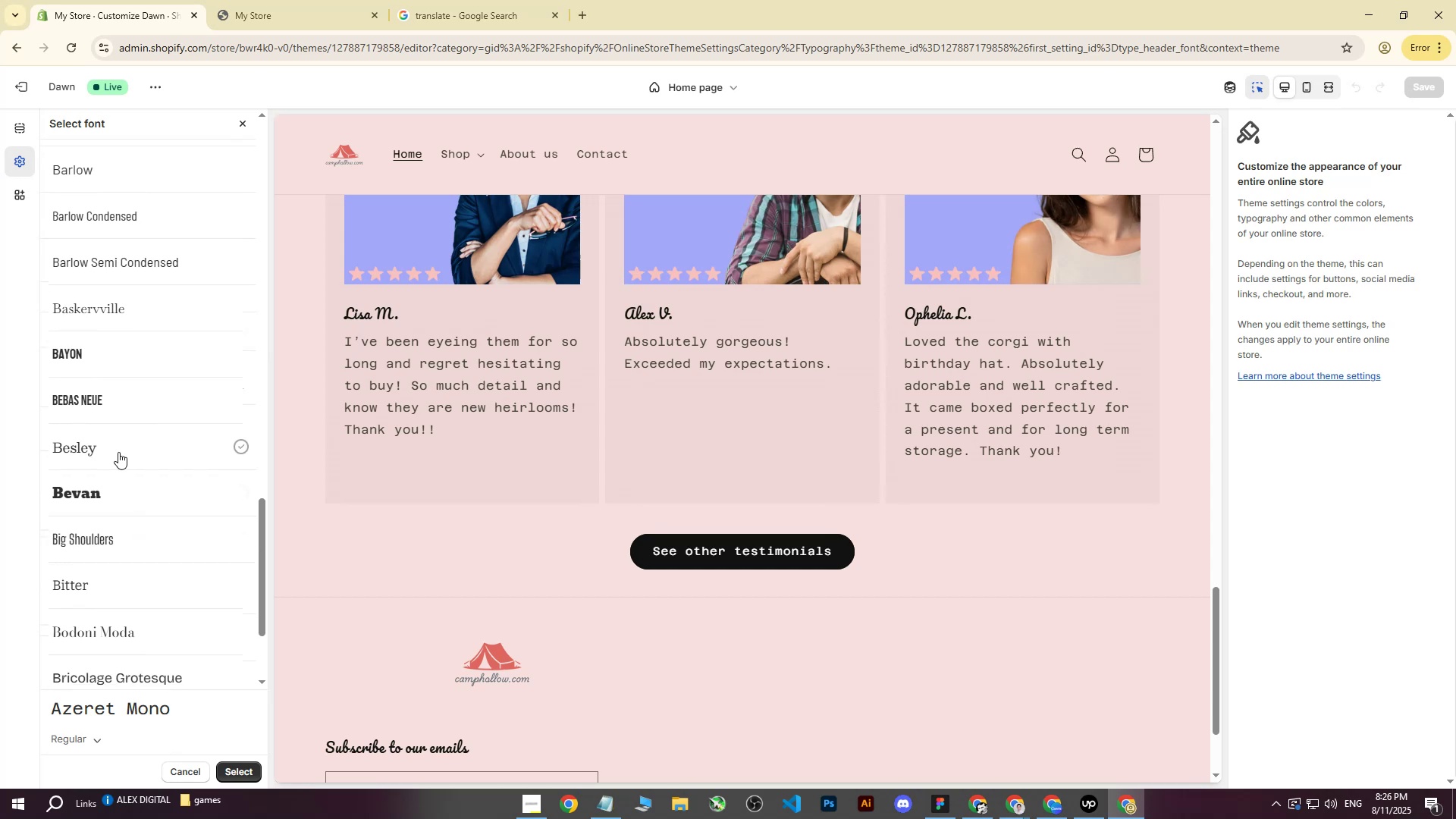 
left_click([118, 452])
 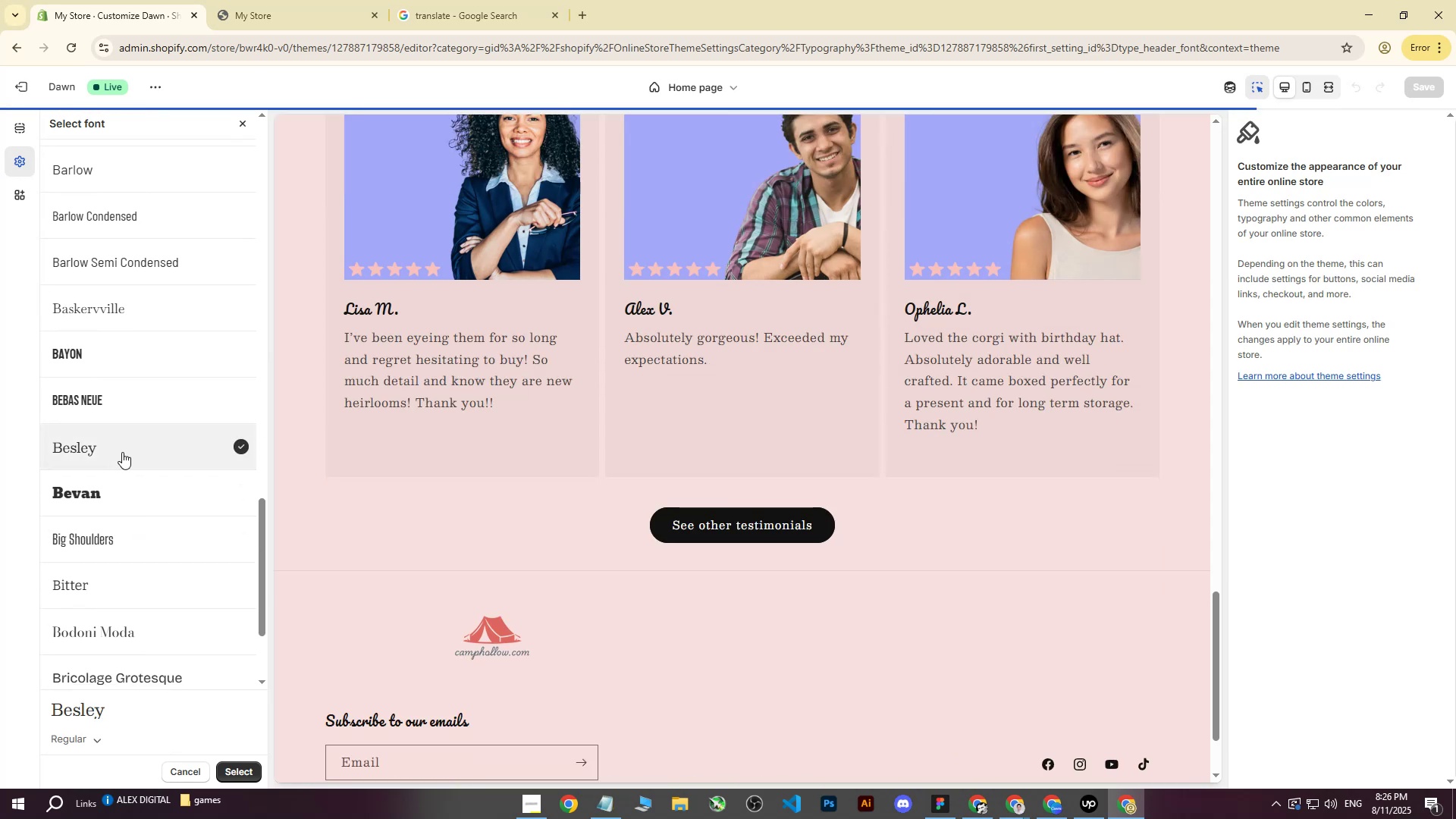 
scroll: coordinate [420, 537], scroll_direction: up, amount: 3.0
 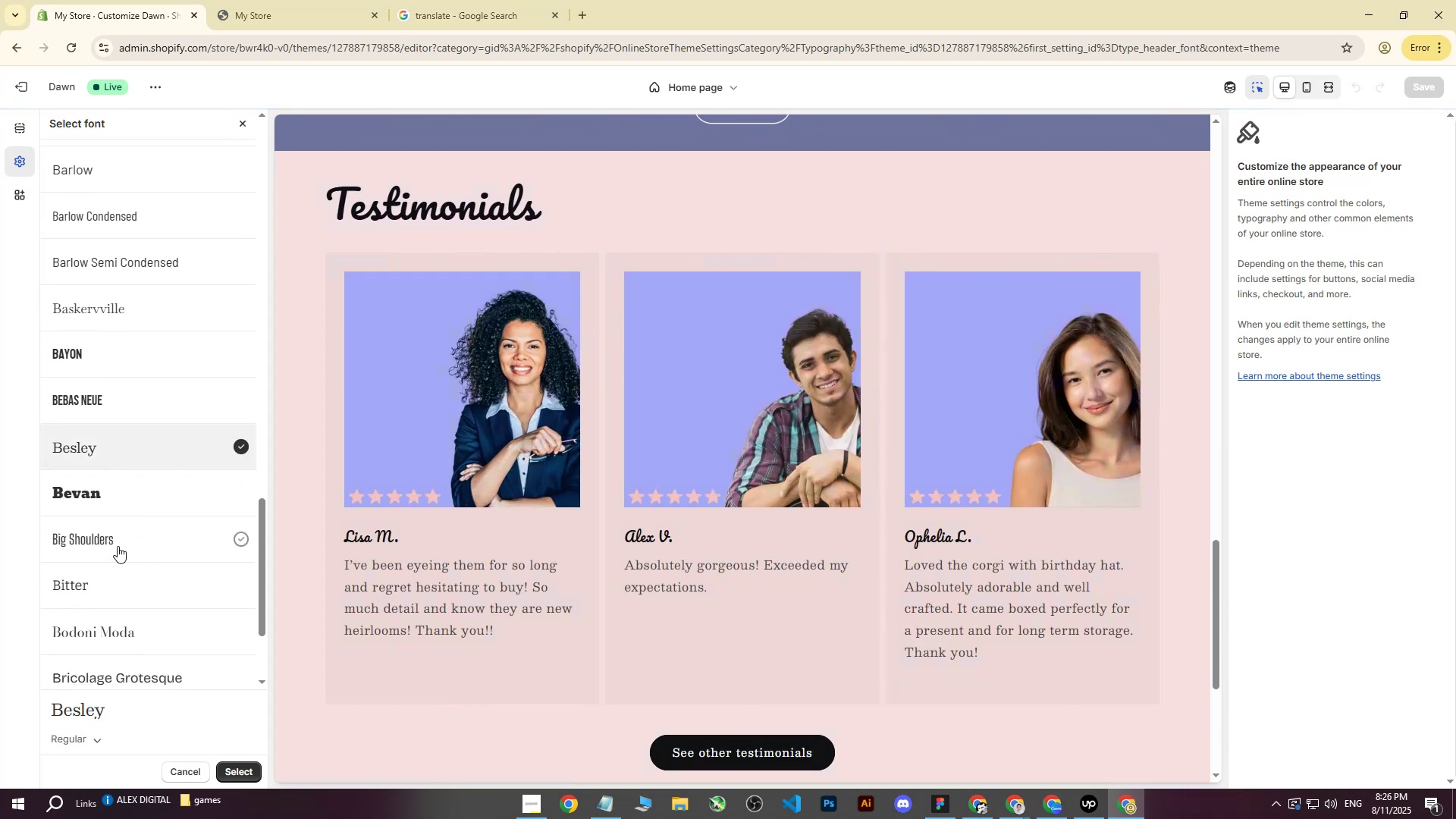 
scroll: coordinate [117, 541], scroll_direction: down, amount: 2.0
 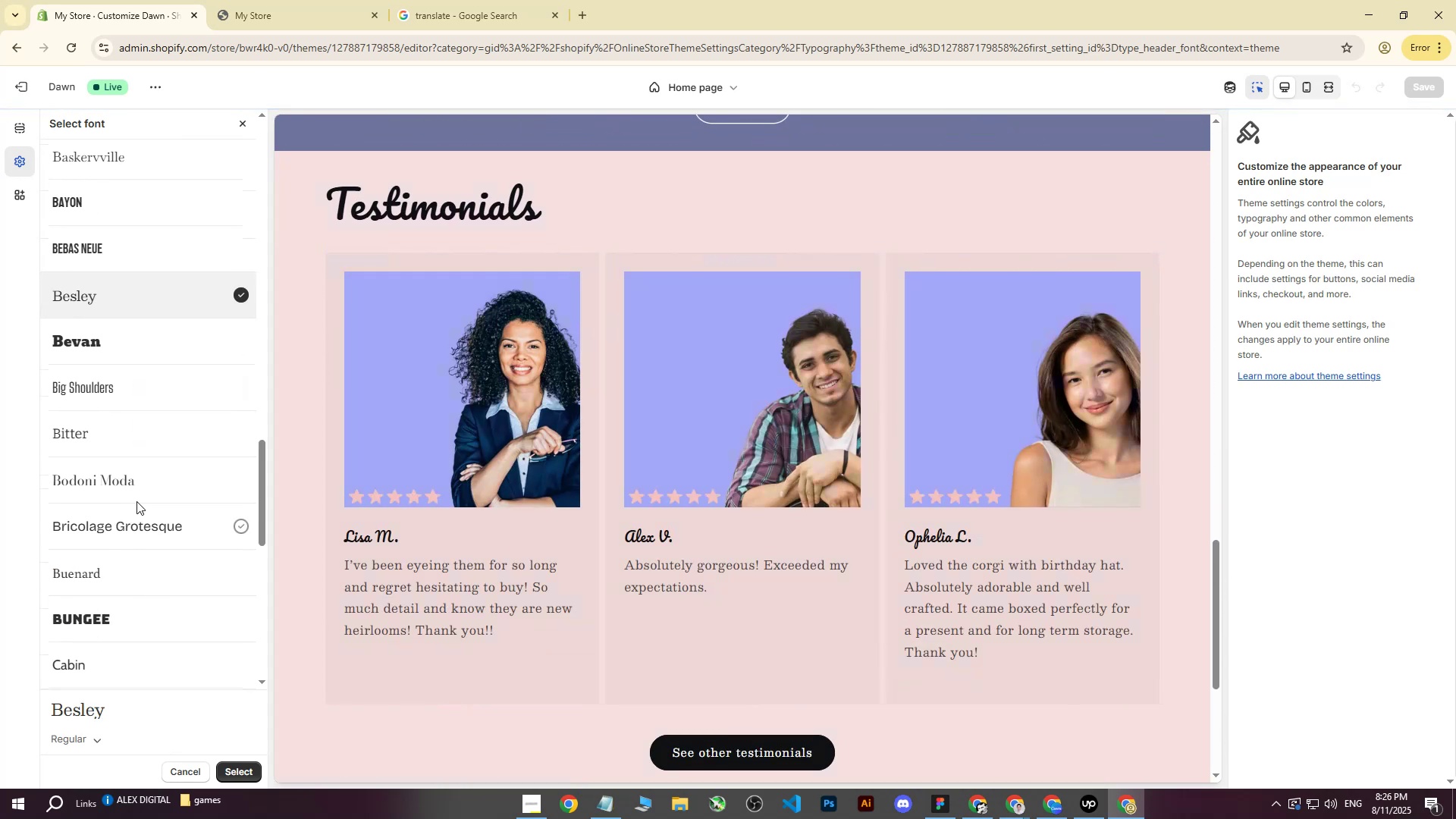 
left_click([141, 491])
 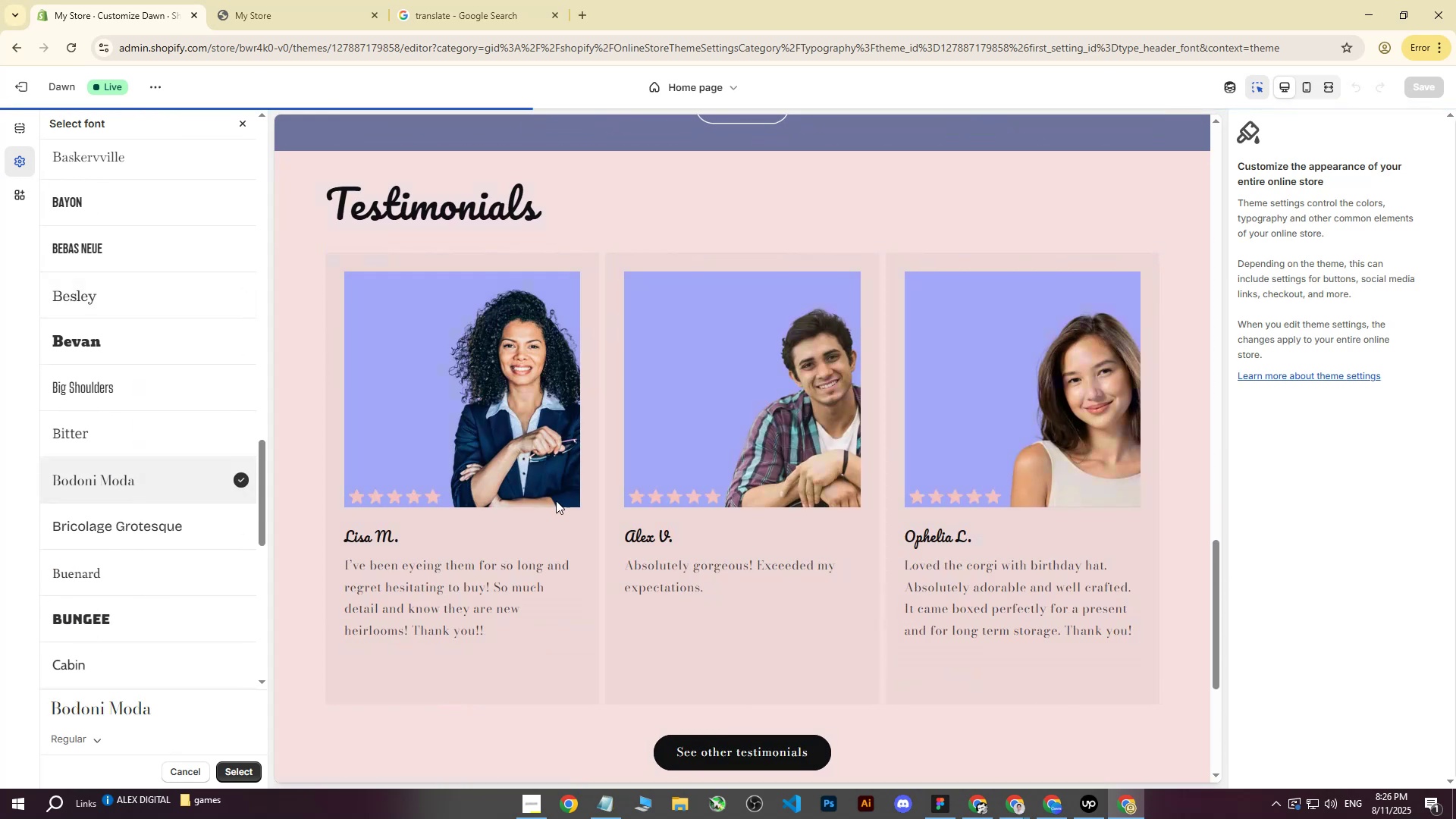 
scroll: coordinate [140, 530], scroll_direction: down, amount: 7.0
 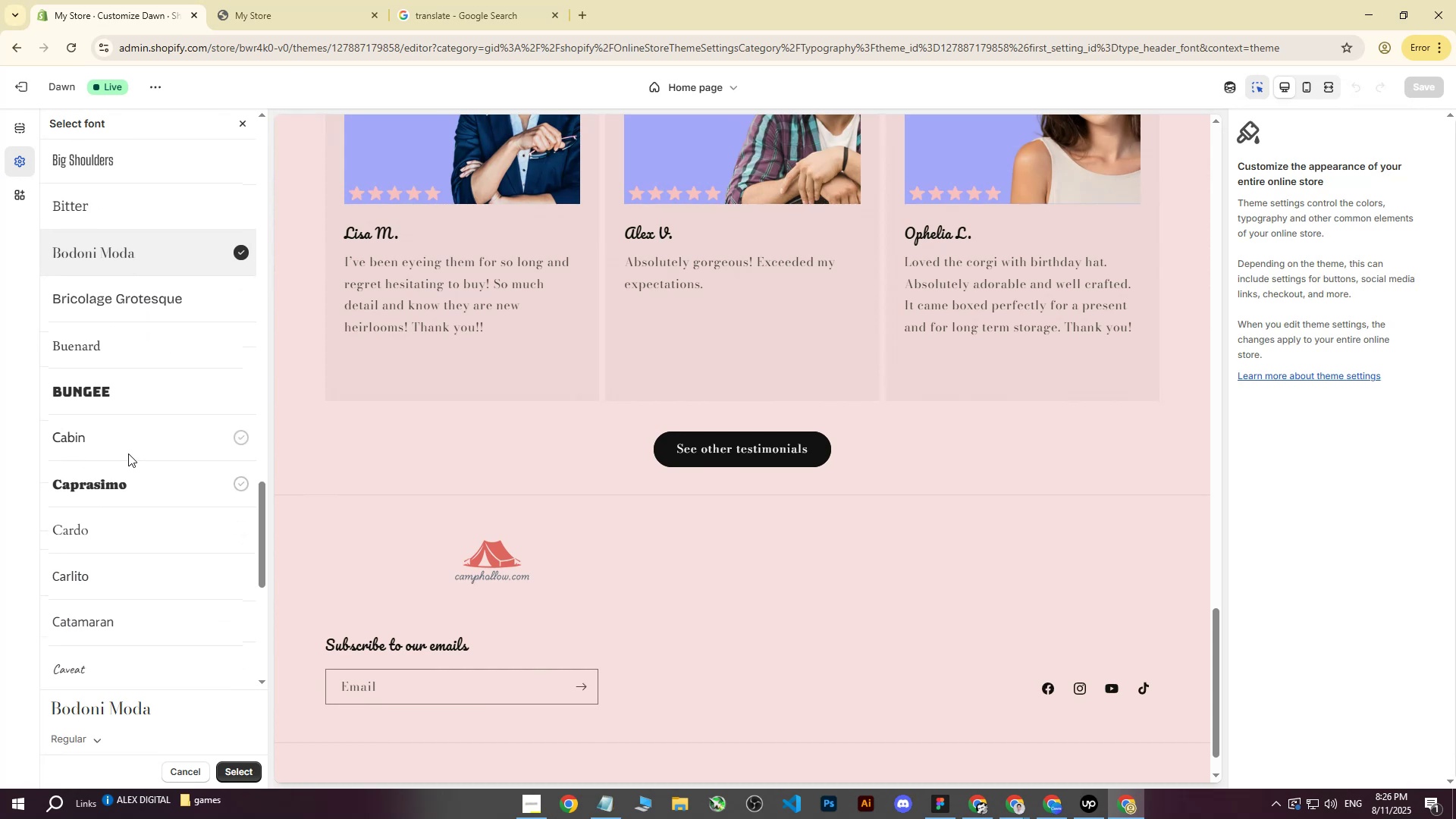 
left_click([126, 446])
 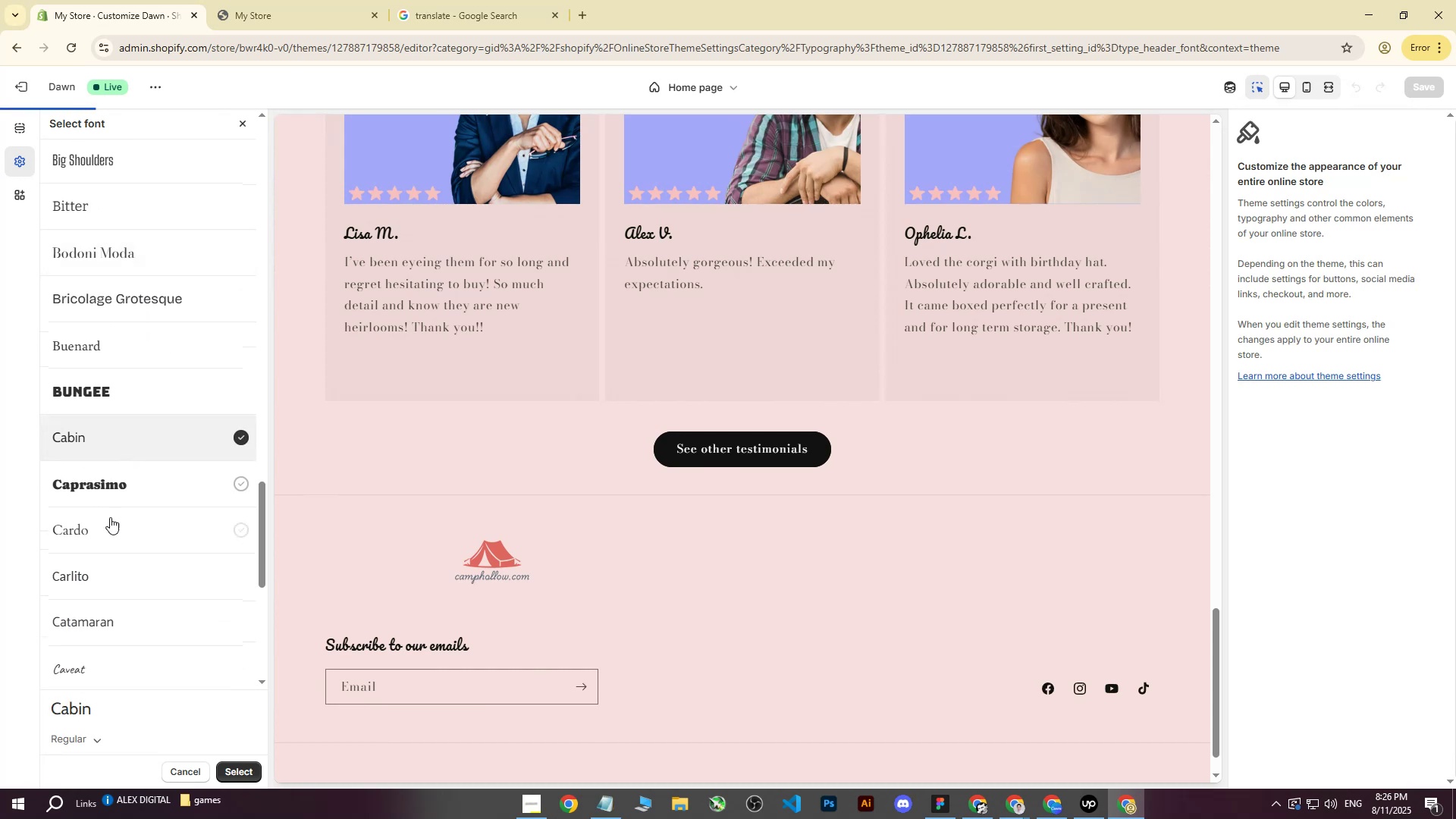 
left_click([103, 537])
 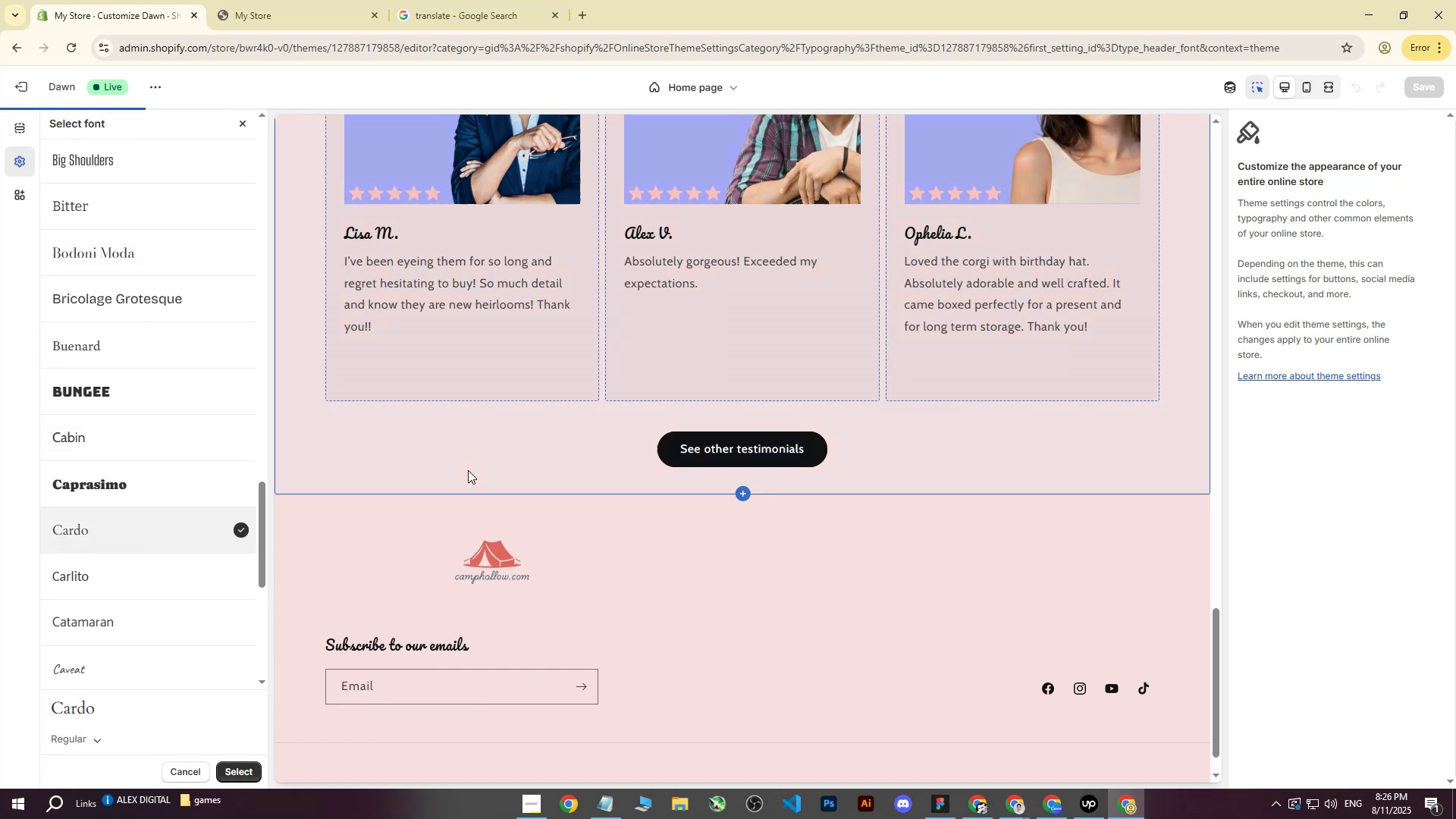 
scroll: coordinate [479, 463], scroll_direction: up, amount: 3.0
 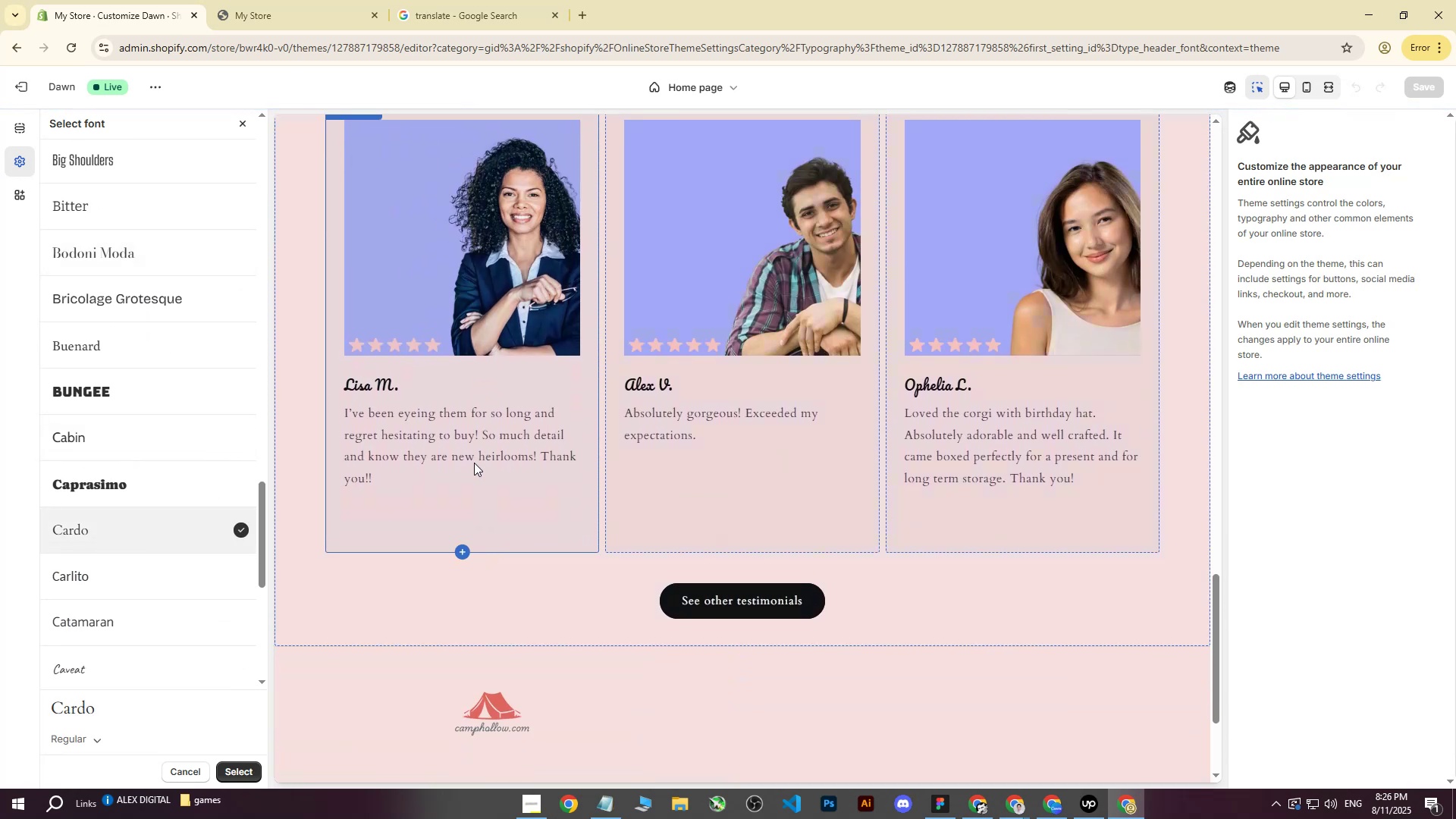 
scroll: coordinate [108, 547], scroll_direction: down, amount: 2.0
 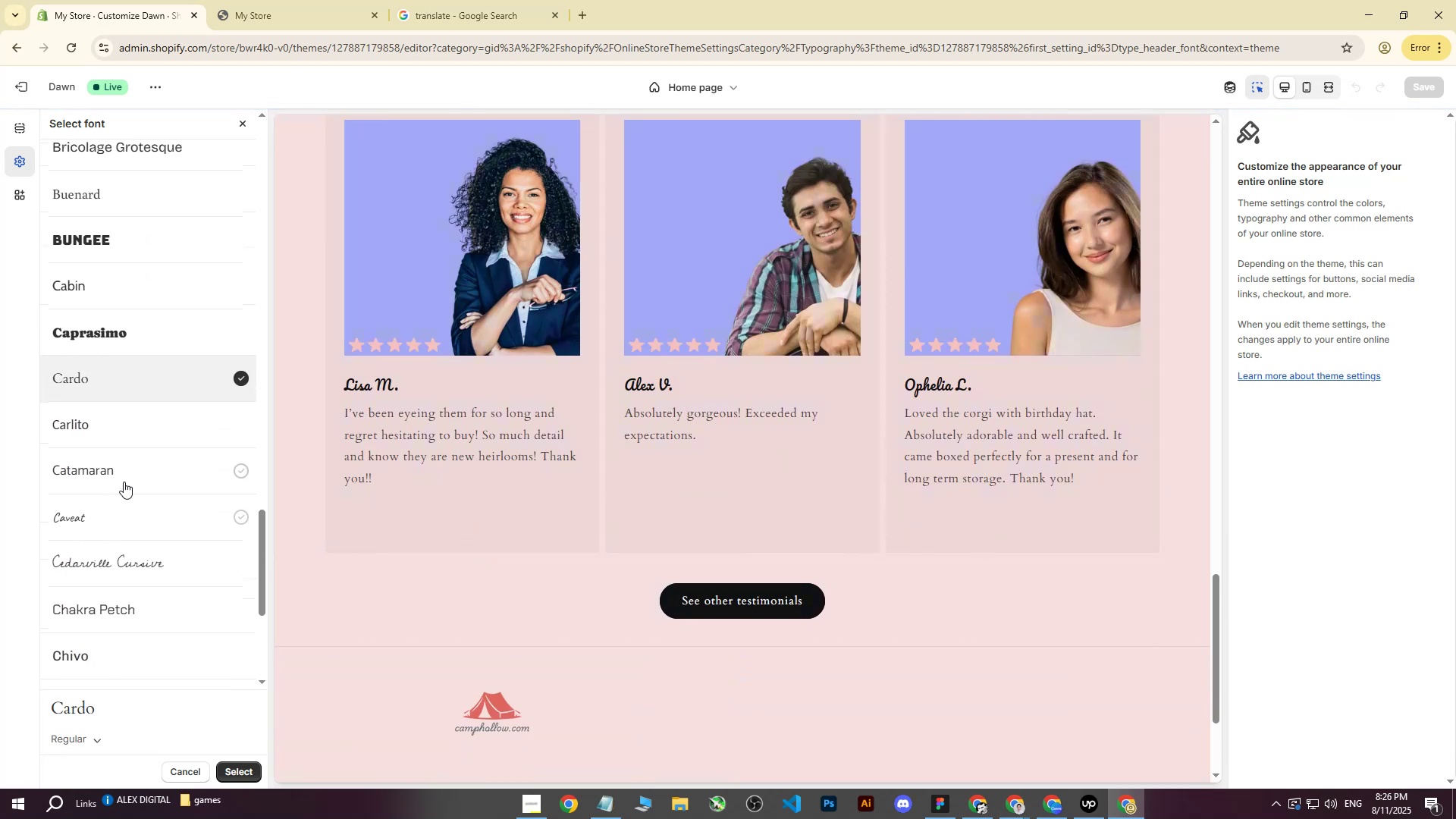 
left_click([124, 471])
 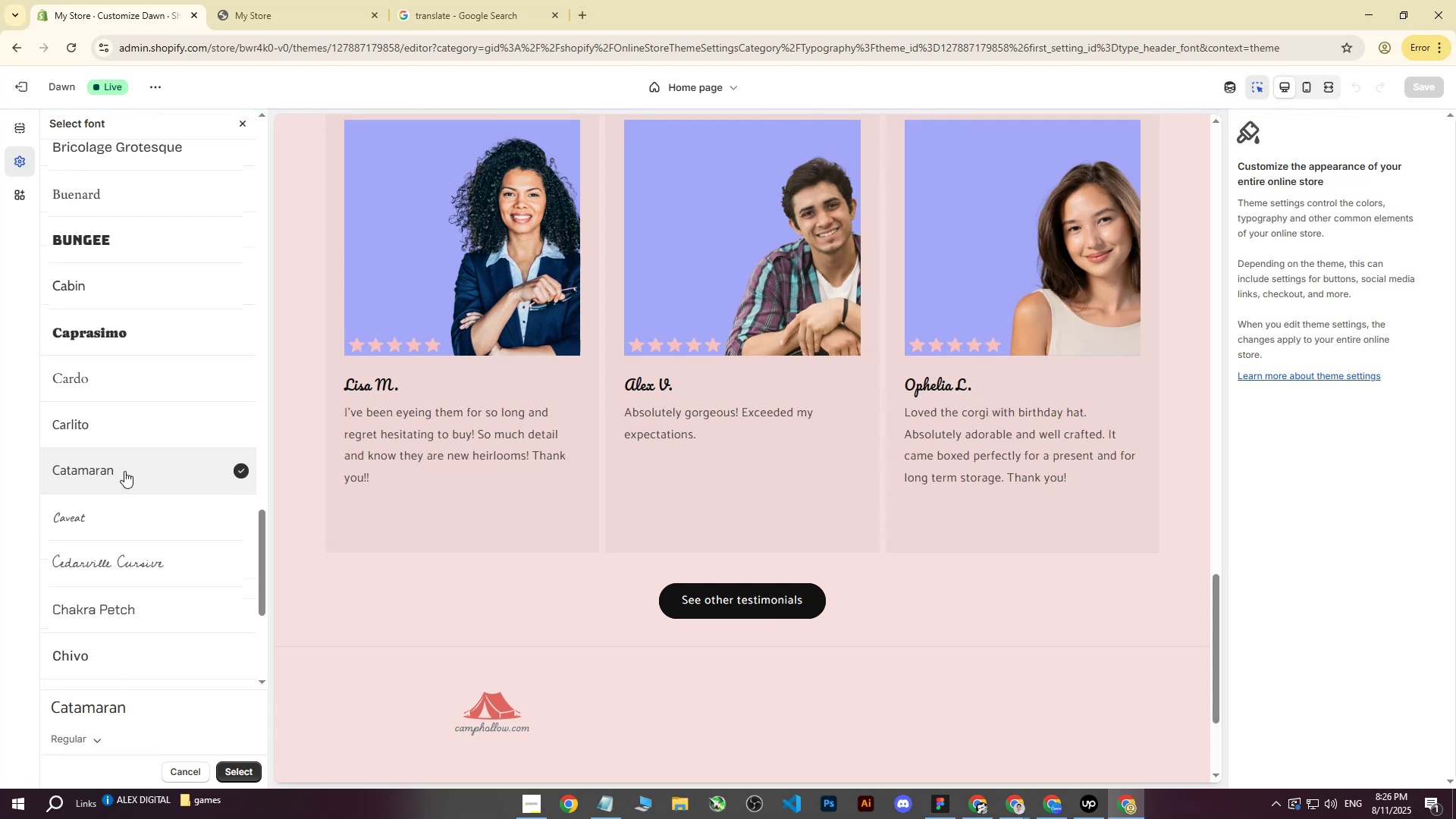 
scroll: coordinate [702, 481], scroll_direction: up, amount: 18.0
 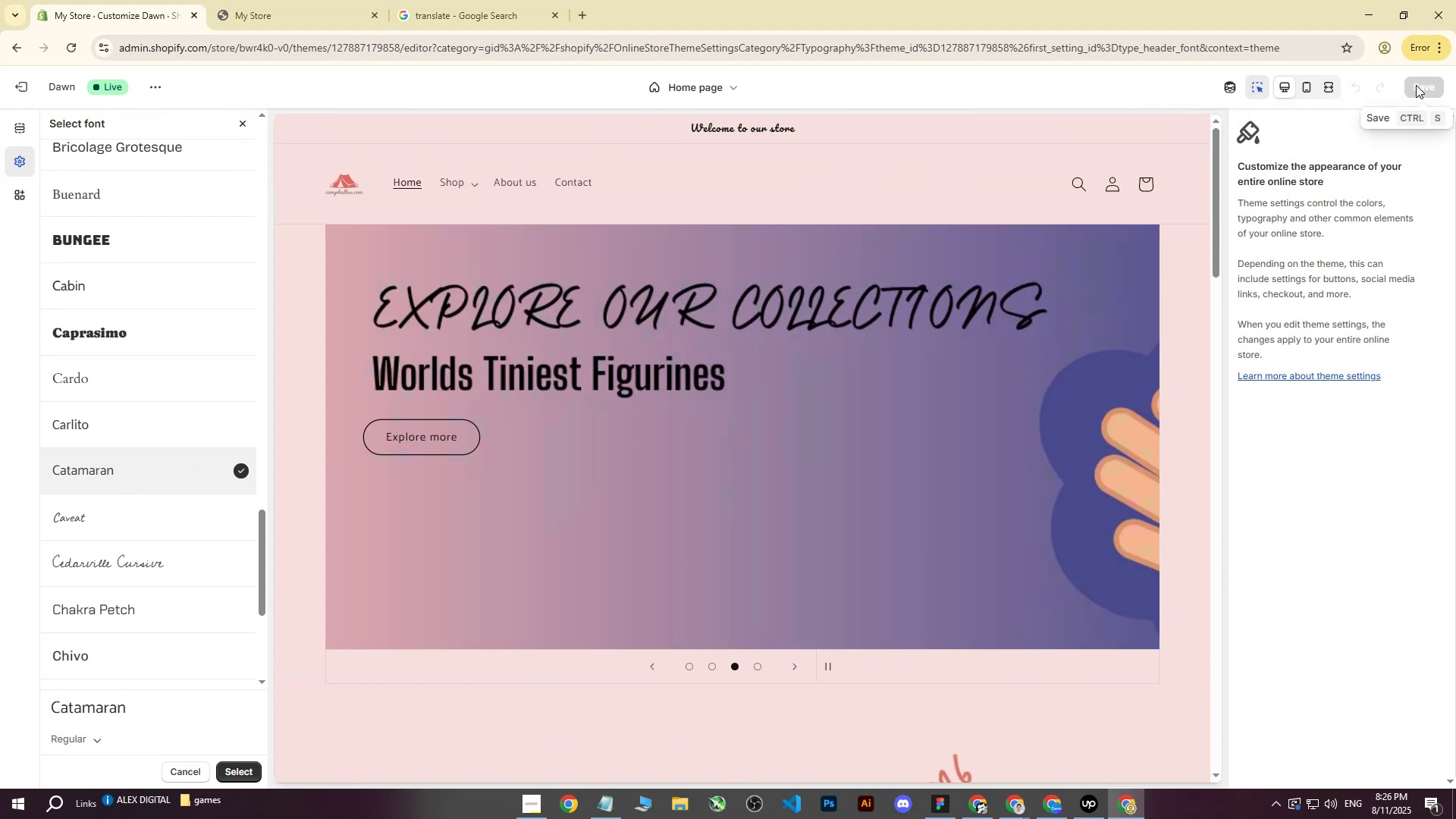 
scroll: coordinate [115, 398], scroll_direction: down, amount: 15.0
 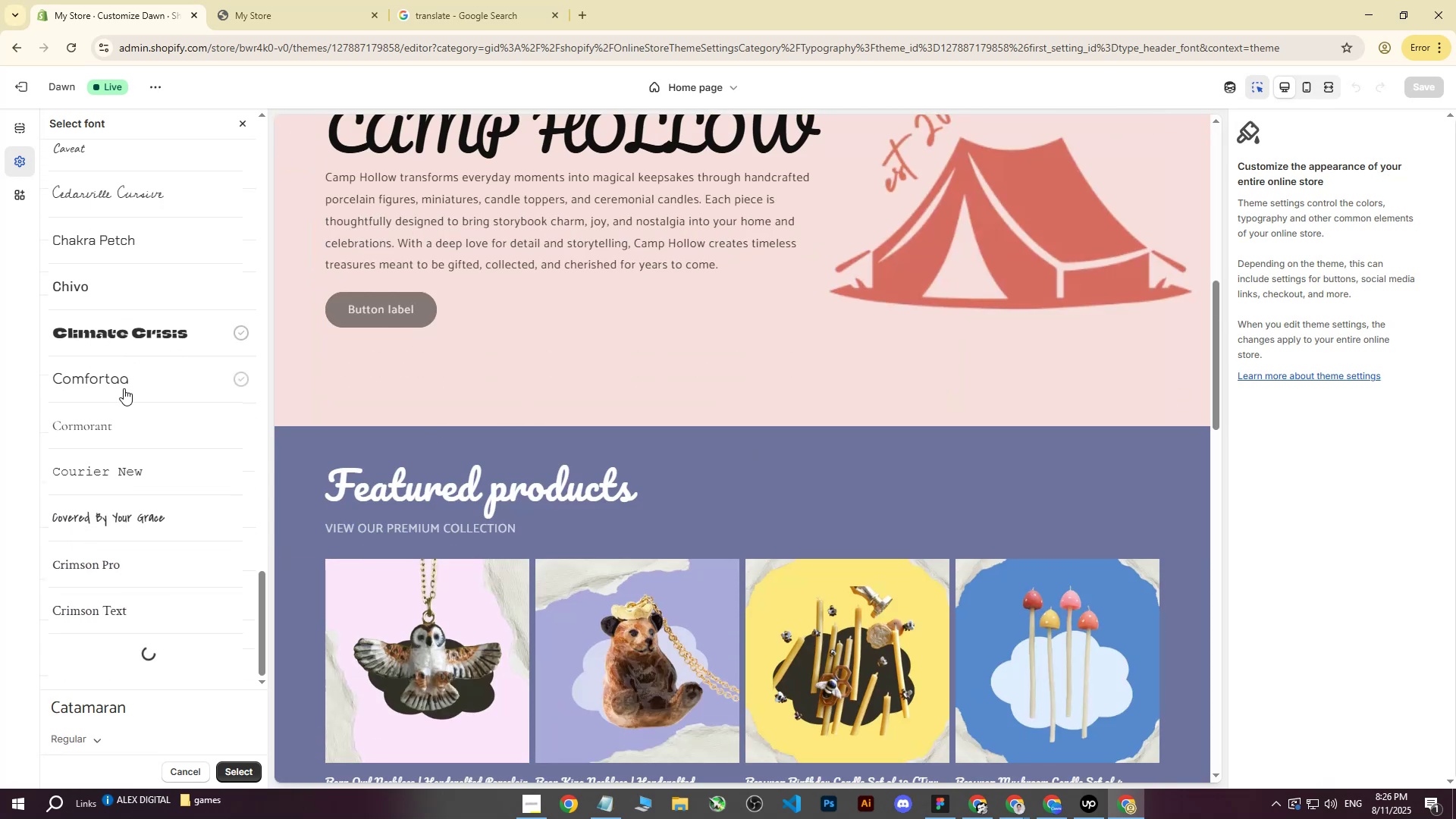 
left_click([133, 372])
 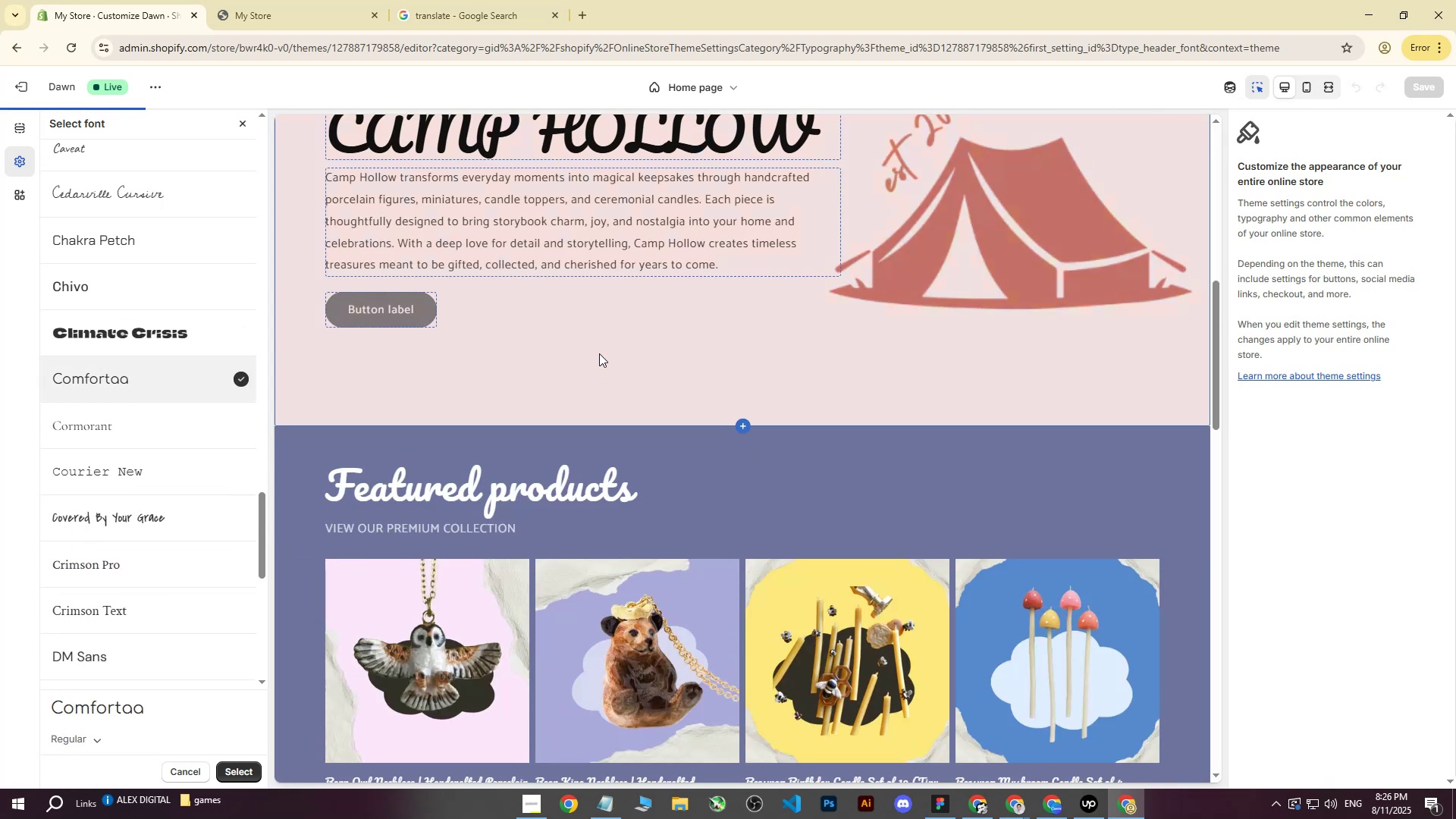 
scroll: coordinate [600, 353], scroll_direction: up, amount: 2.0
 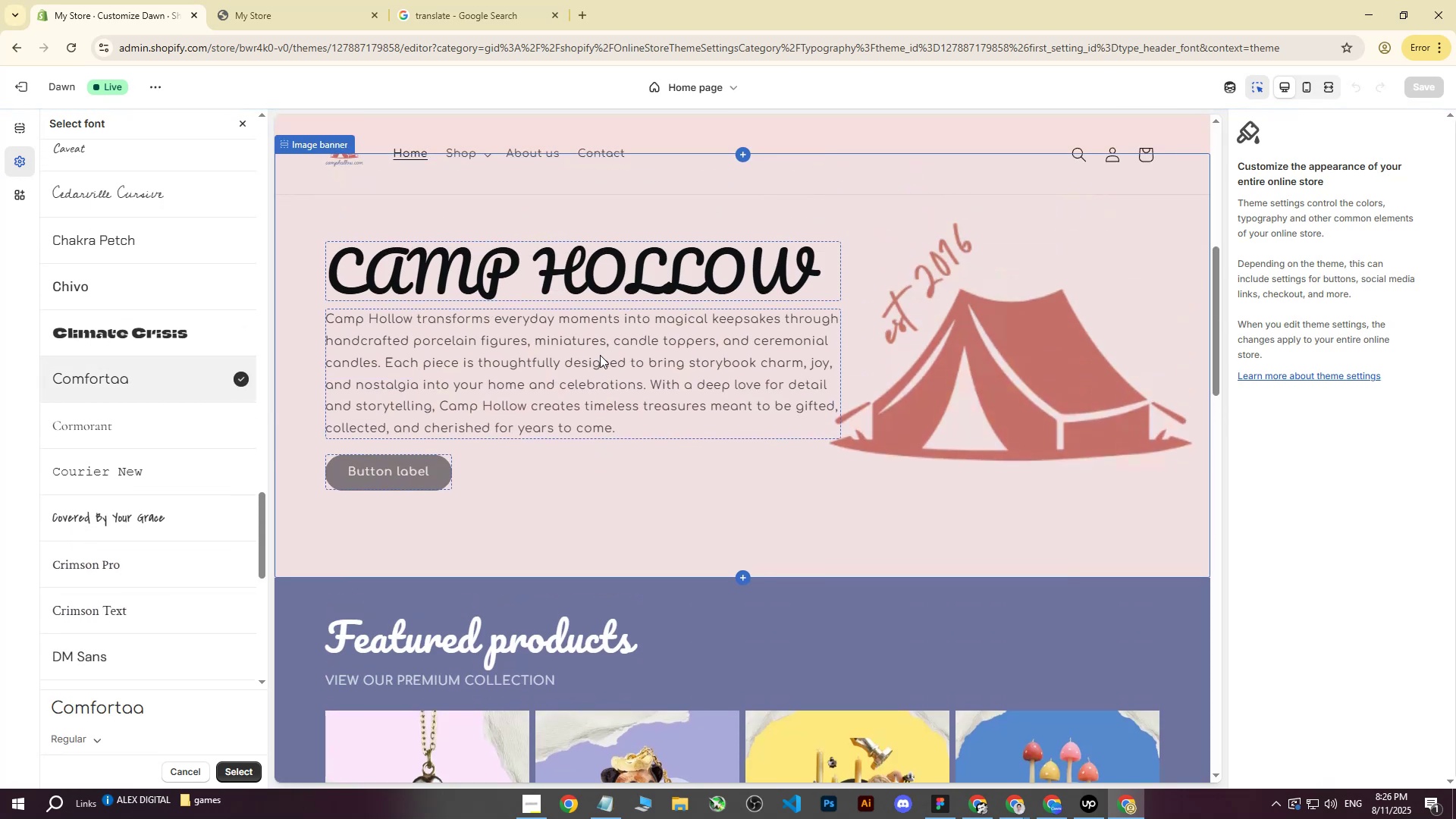 
scroll: coordinate [497, 517], scroll_direction: down, amount: 20.0
 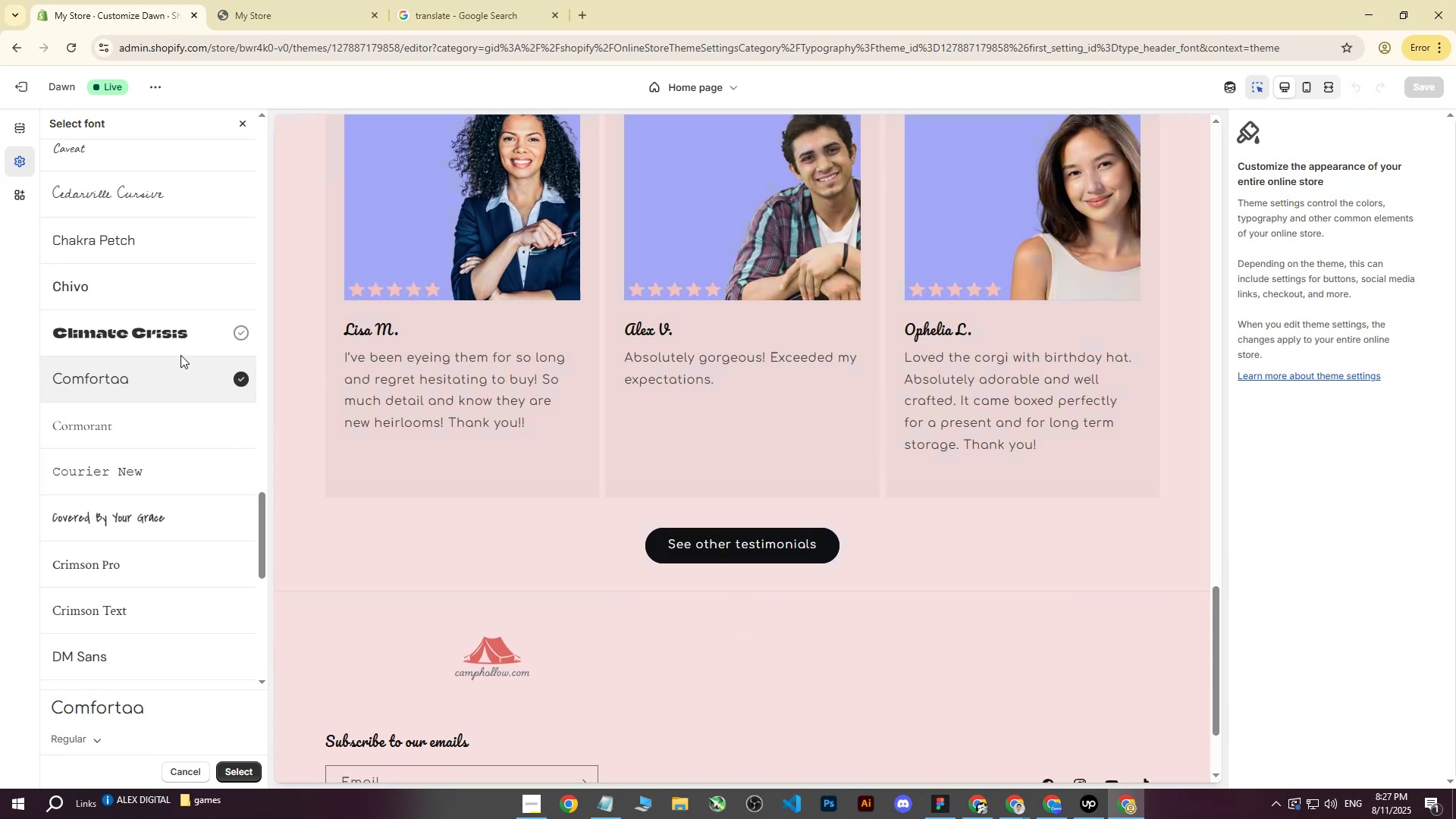 
scroll: coordinate [752, 431], scroll_direction: up, amount: 6.0
 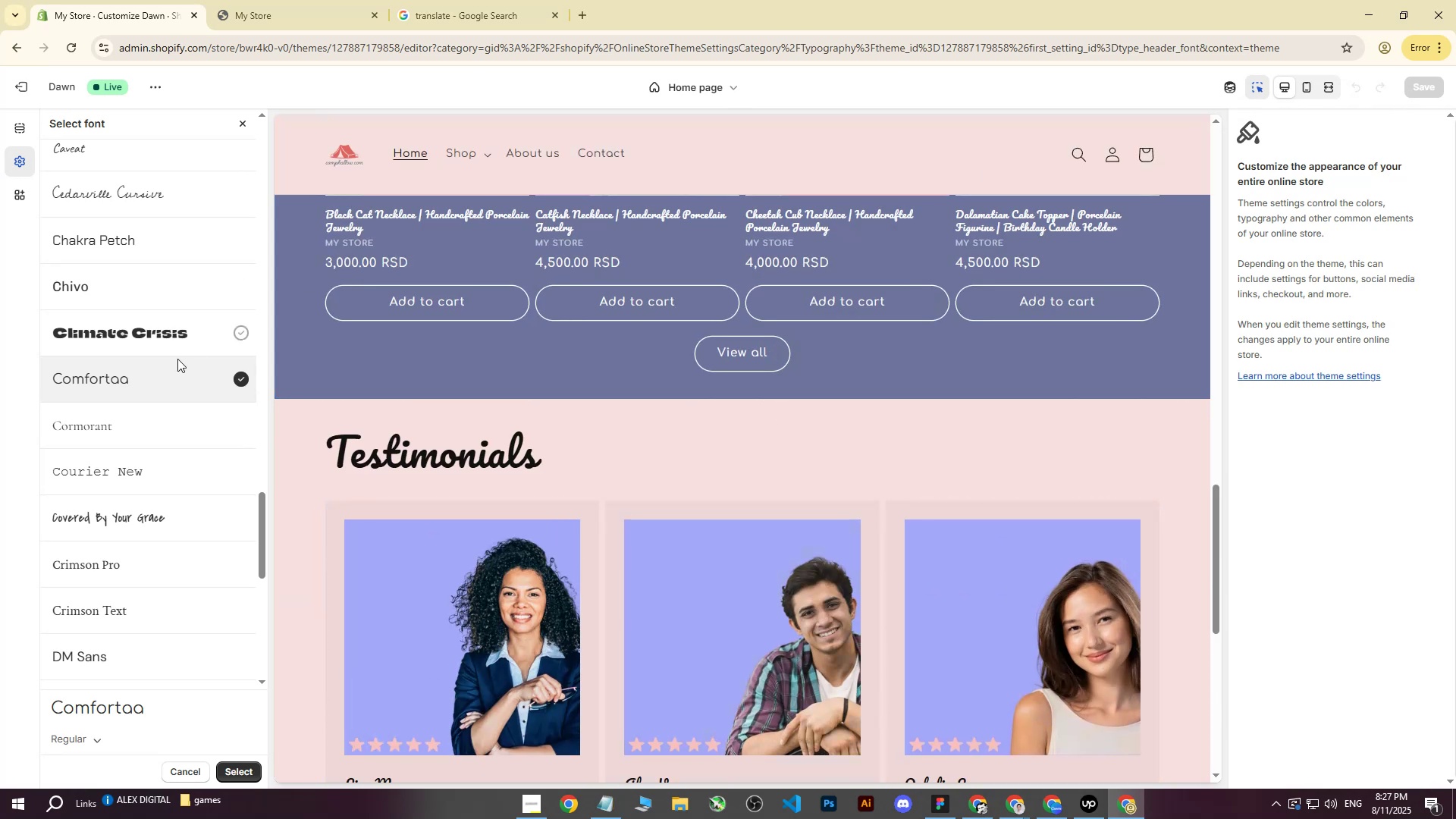 
left_click([242, 768])
 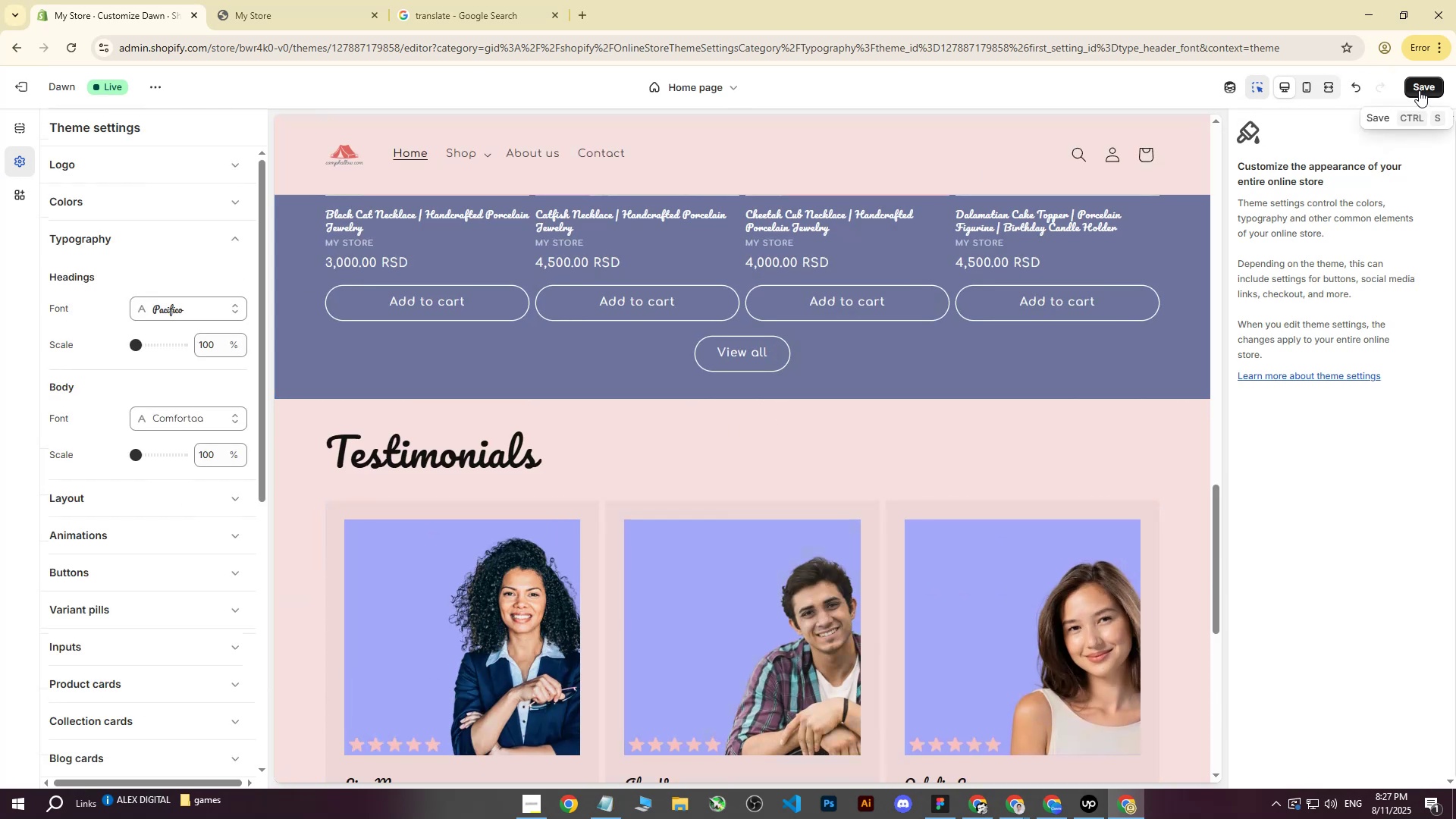 
left_click([1419, 90])
 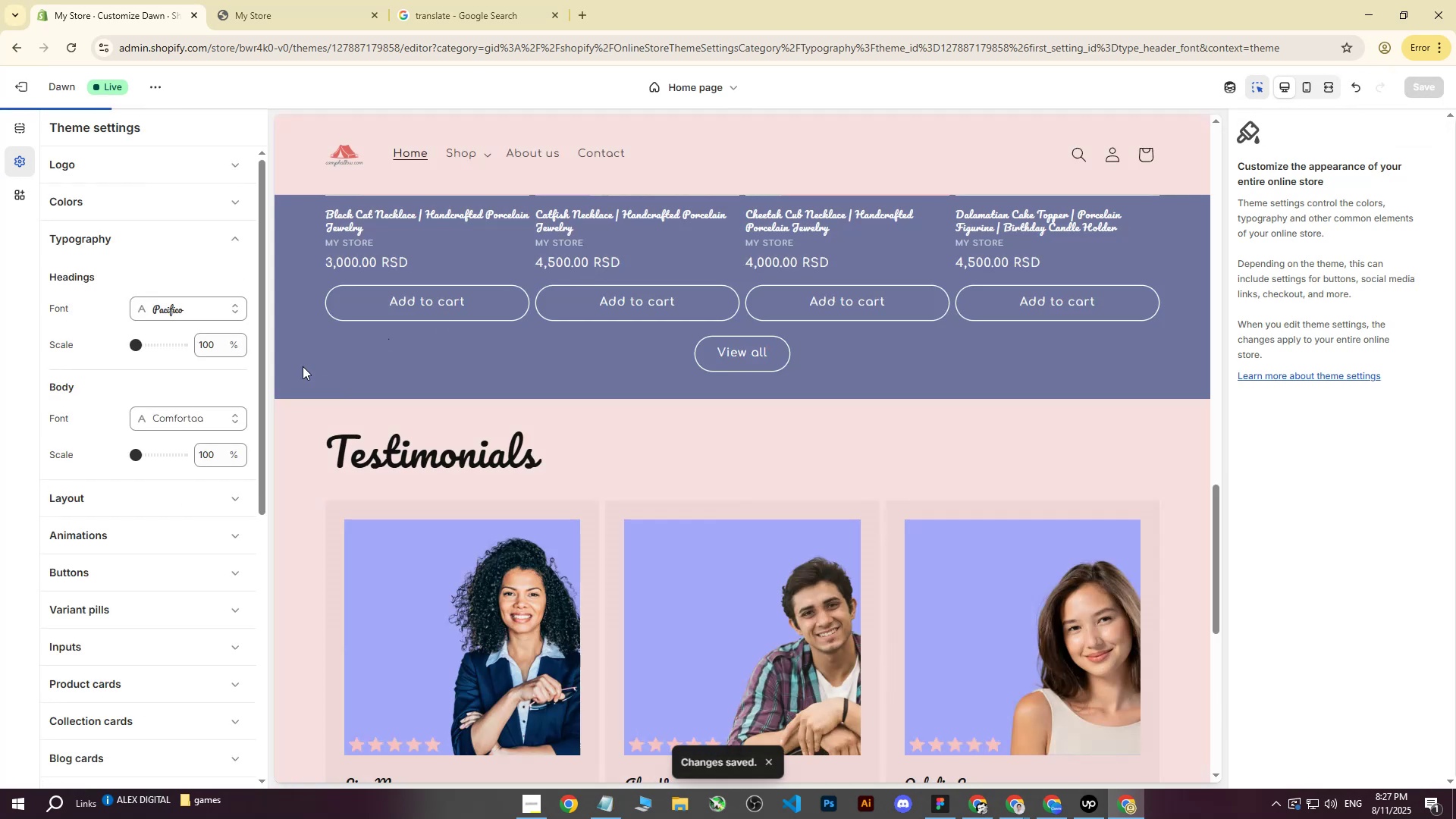 
left_click([177, 415])
 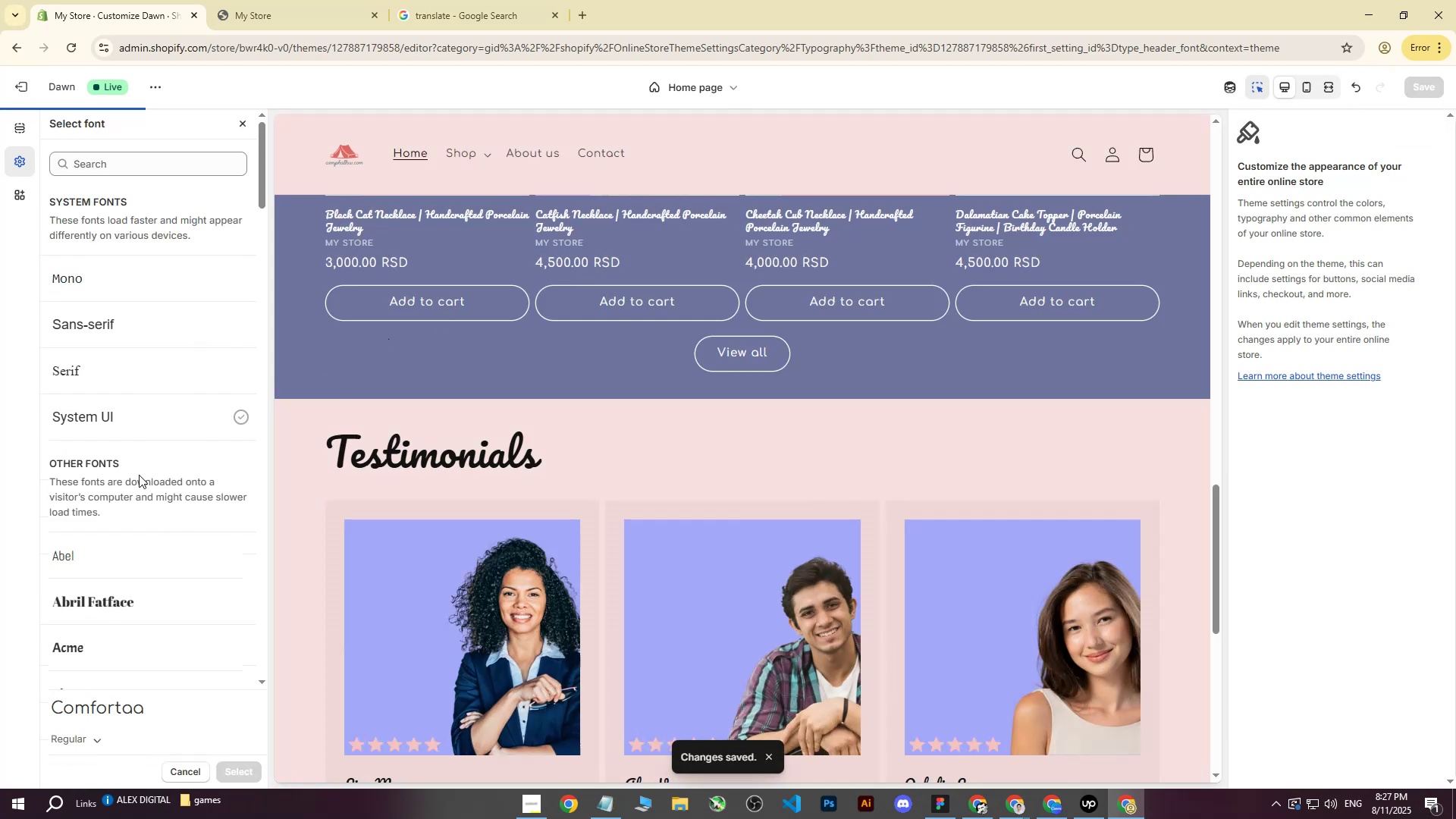 
scroll: coordinate [131, 497], scroll_direction: down, amount: 37.0
 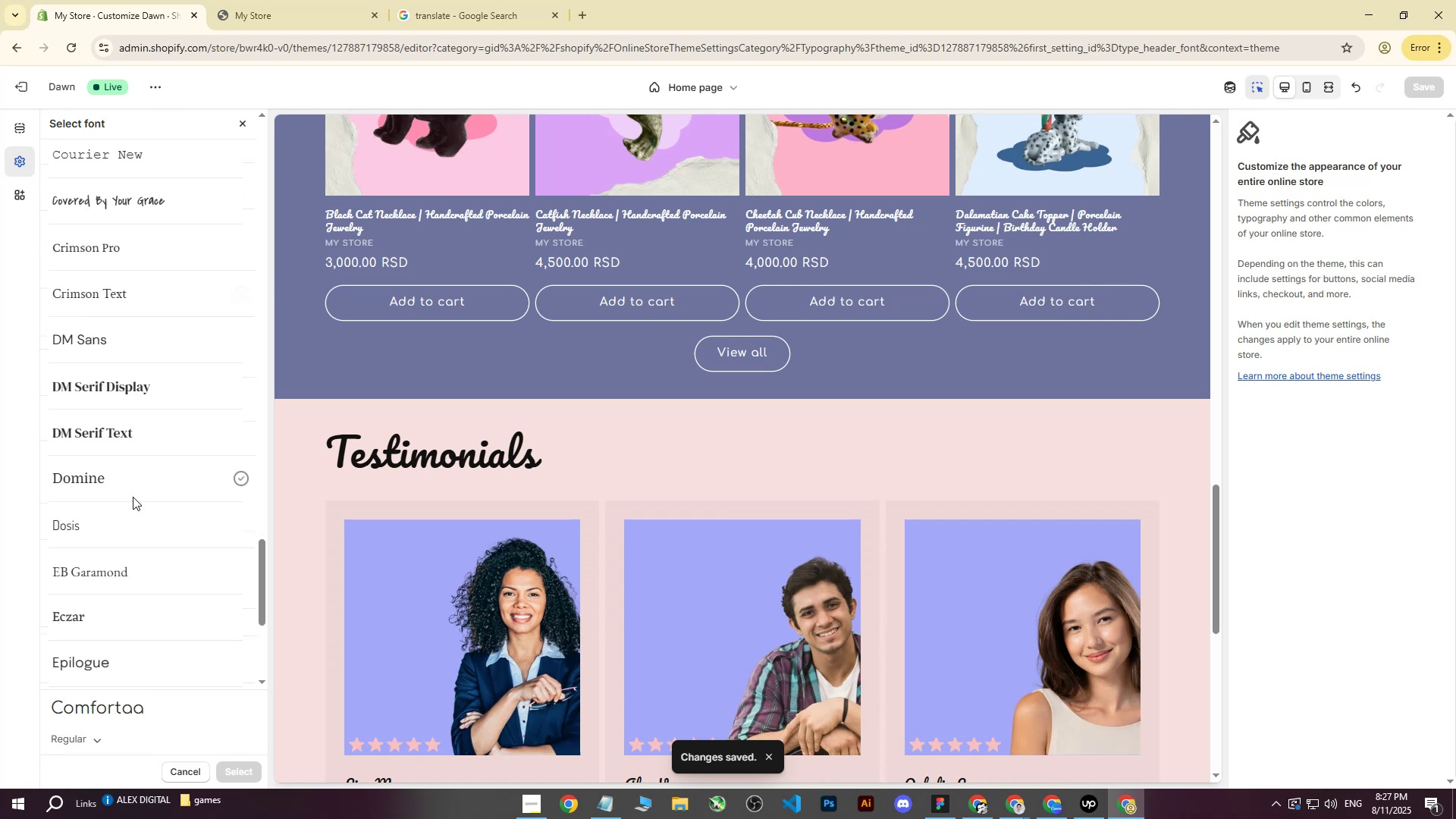 
scroll: coordinate [133, 497], scroll_direction: down, amount: 5.0
 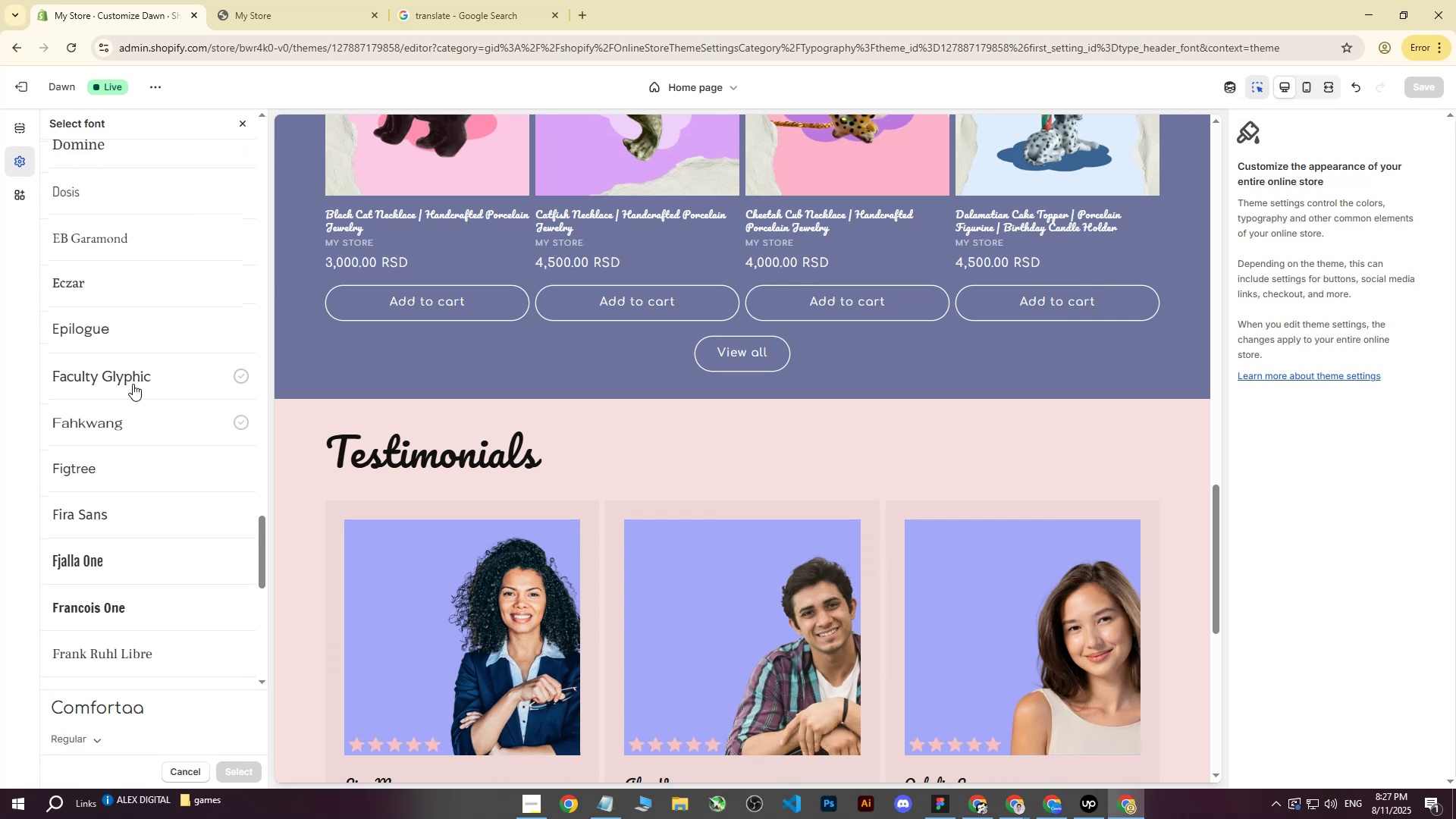 
left_click([133, 382])
 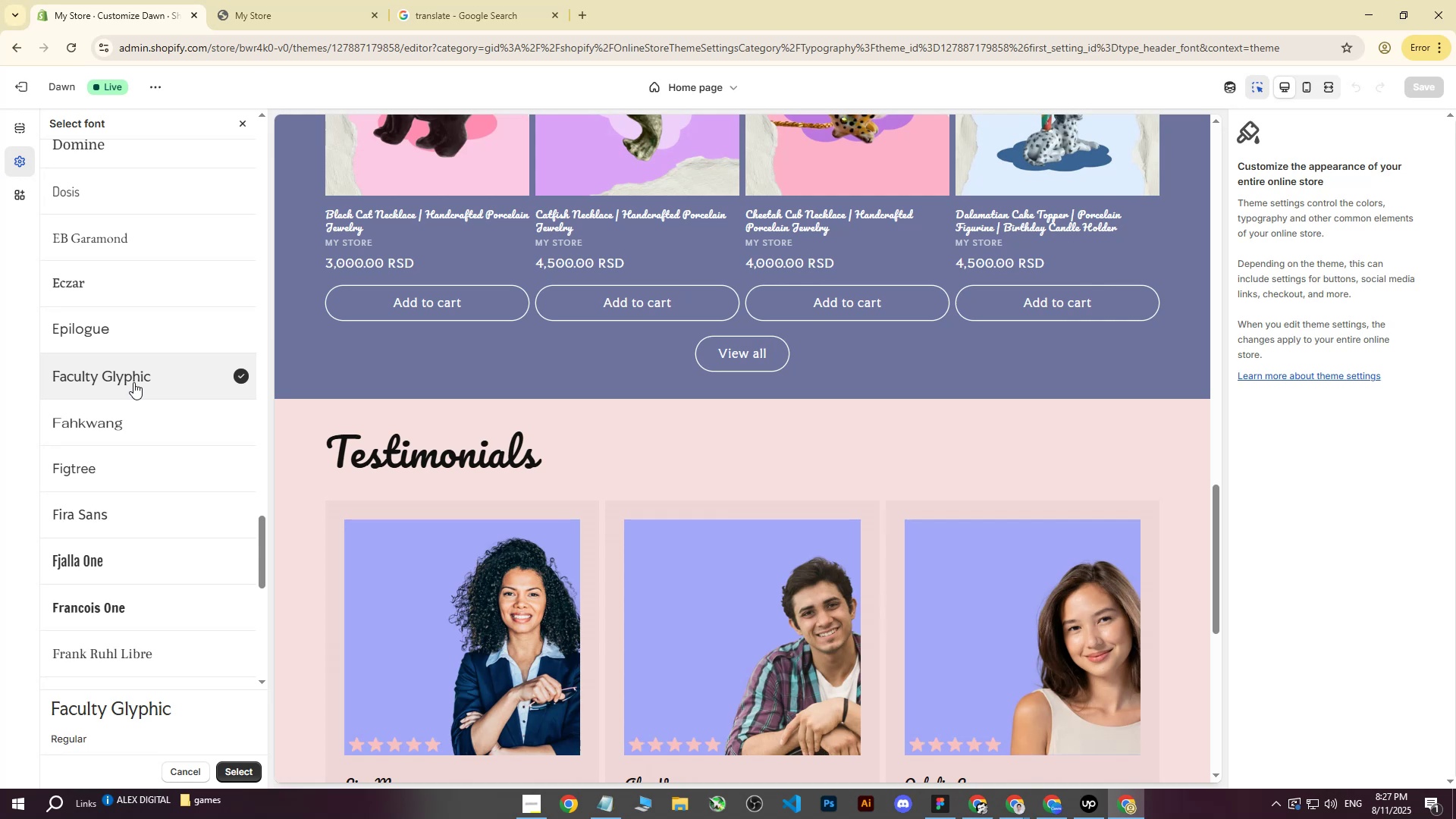 
wait(27.78)
 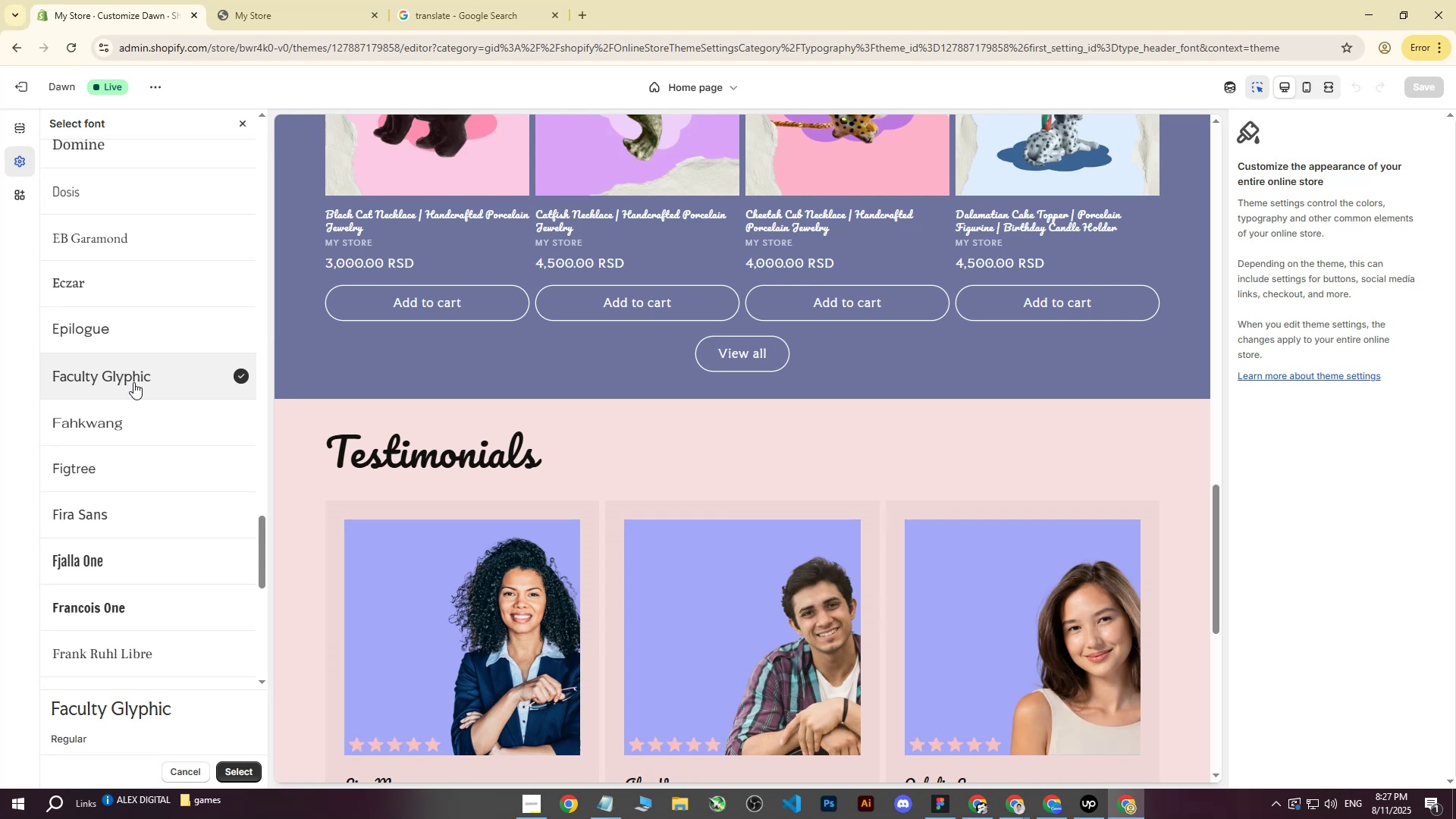 
scroll: coordinate [560, 494], scroll_direction: down, amount: 4.0
 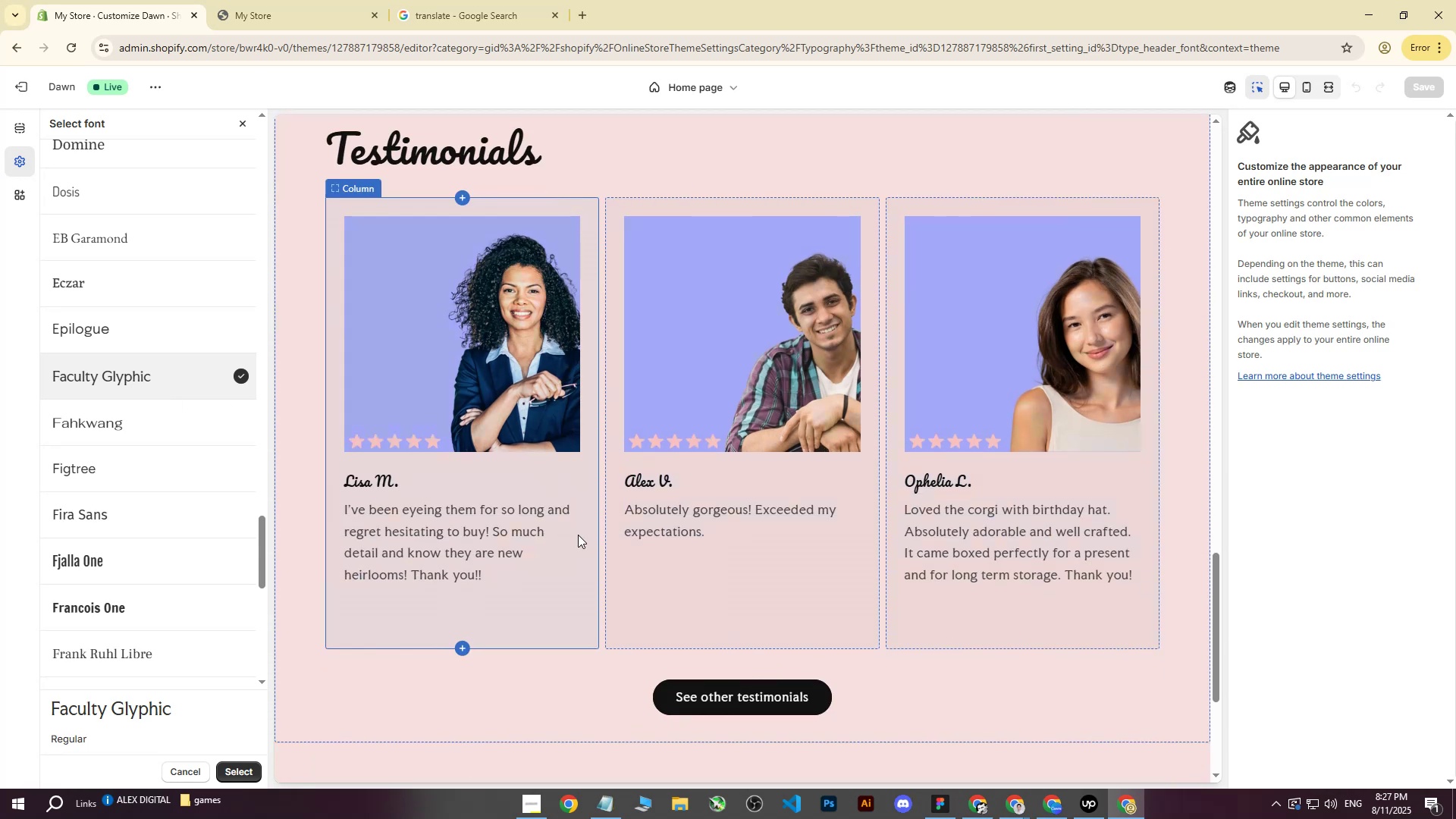 
scroll: coordinate [561, 451], scroll_direction: up, amount: 24.0
 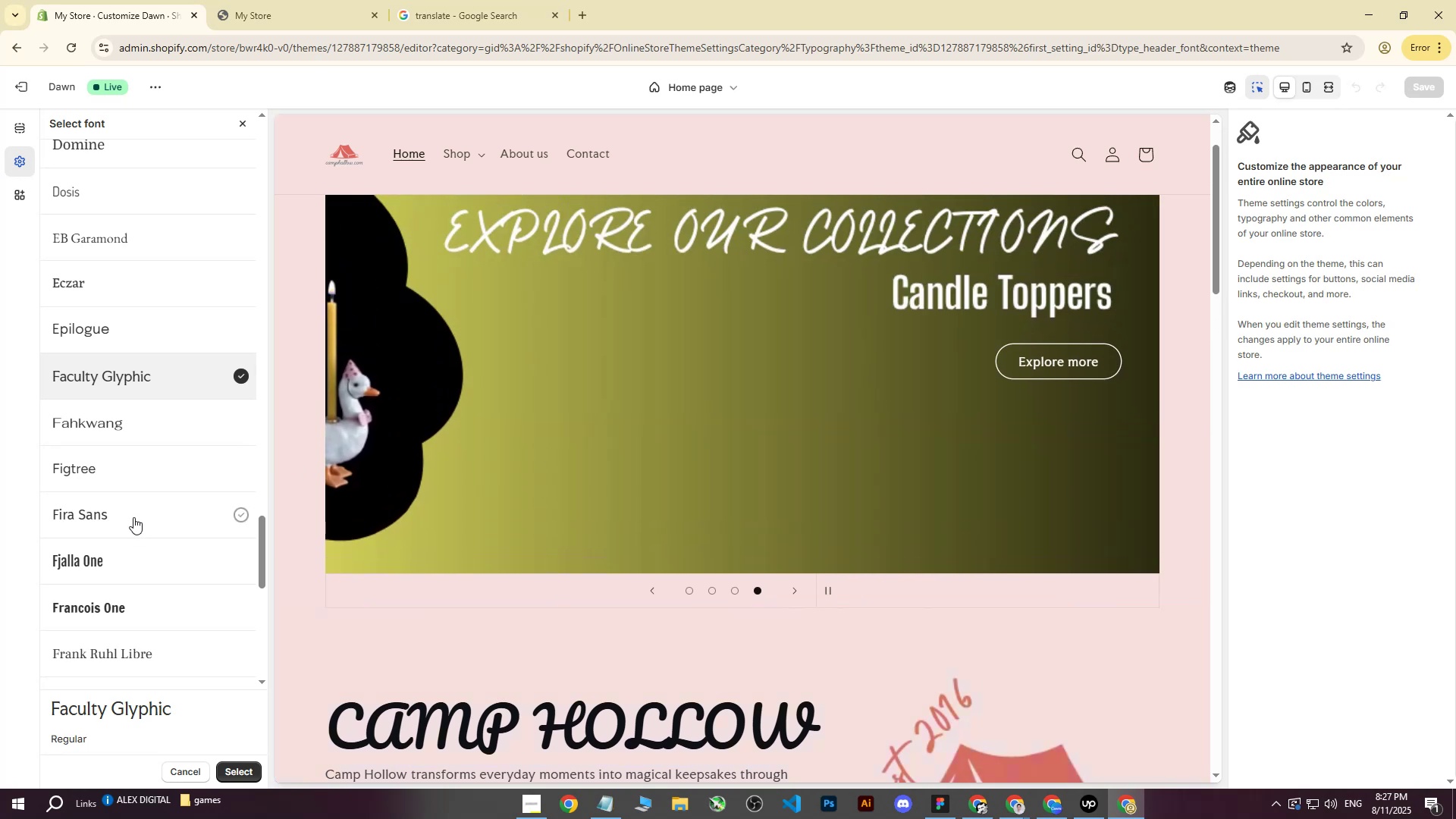 
scroll: coordinate [105, 510], scroll_direction: down, amount: 8.0
 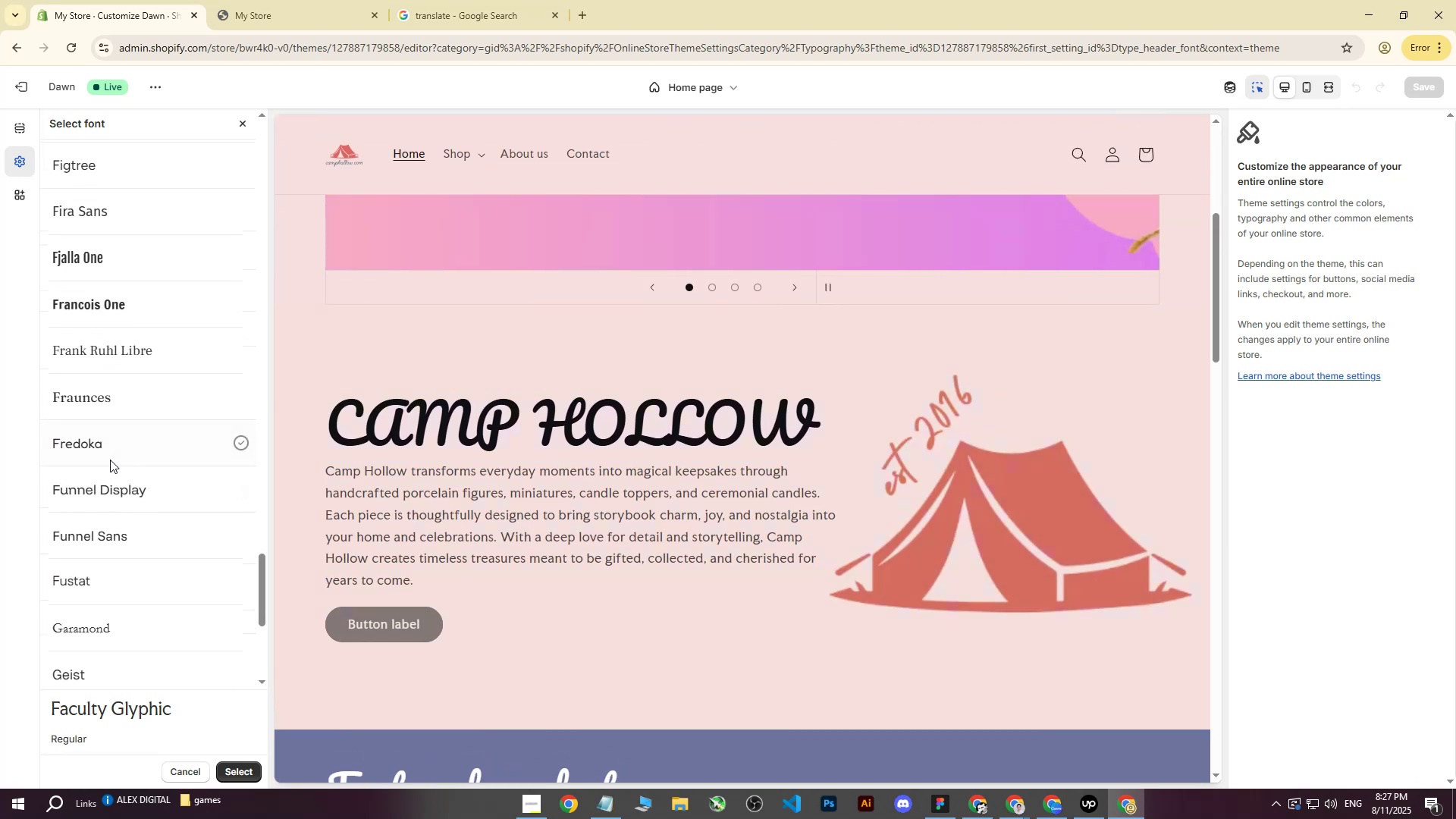 
double_click([108, 450])
 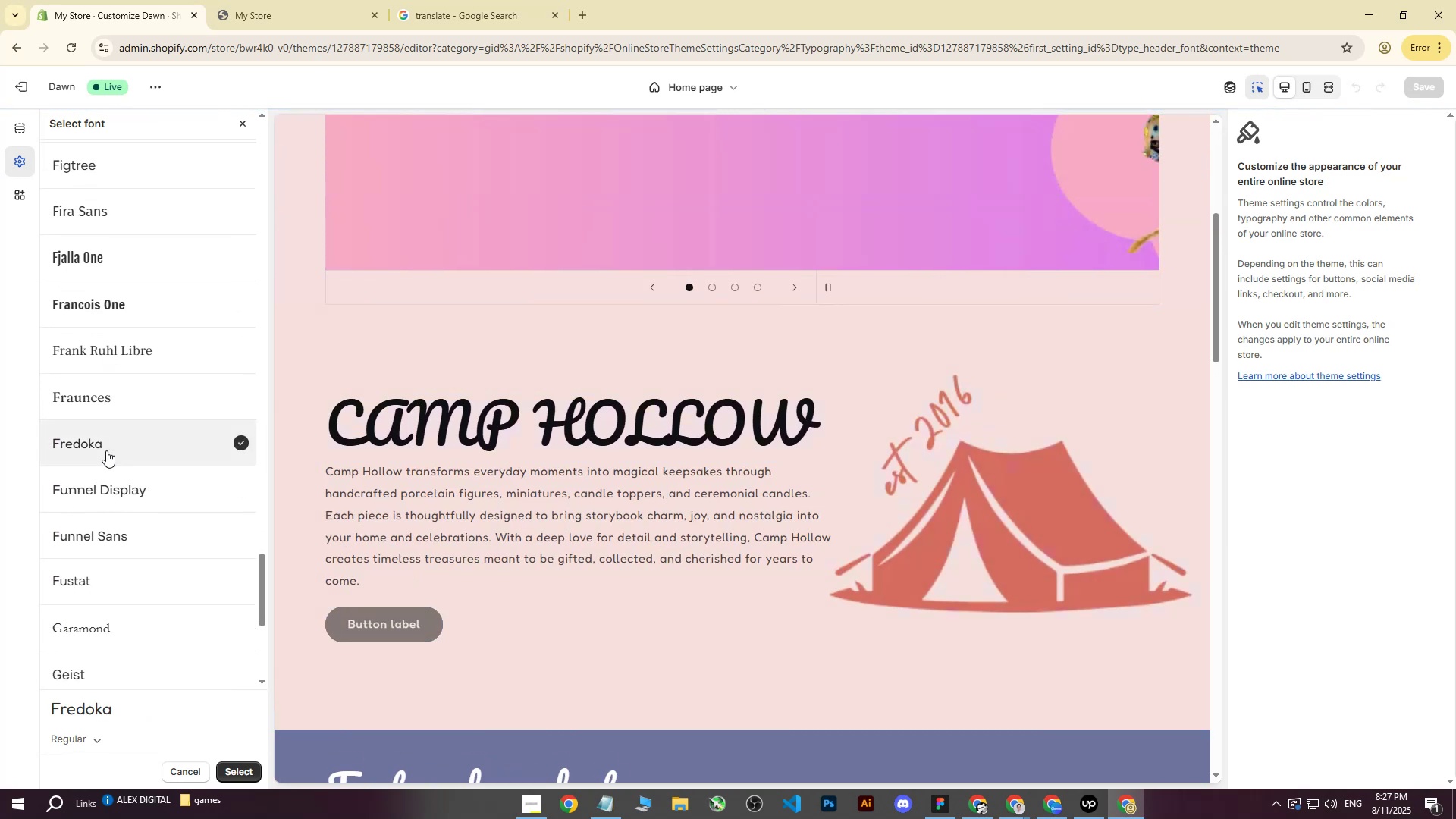 
scroll: coordinate [727, 422], scroll_direction: down, amount: 19.0
 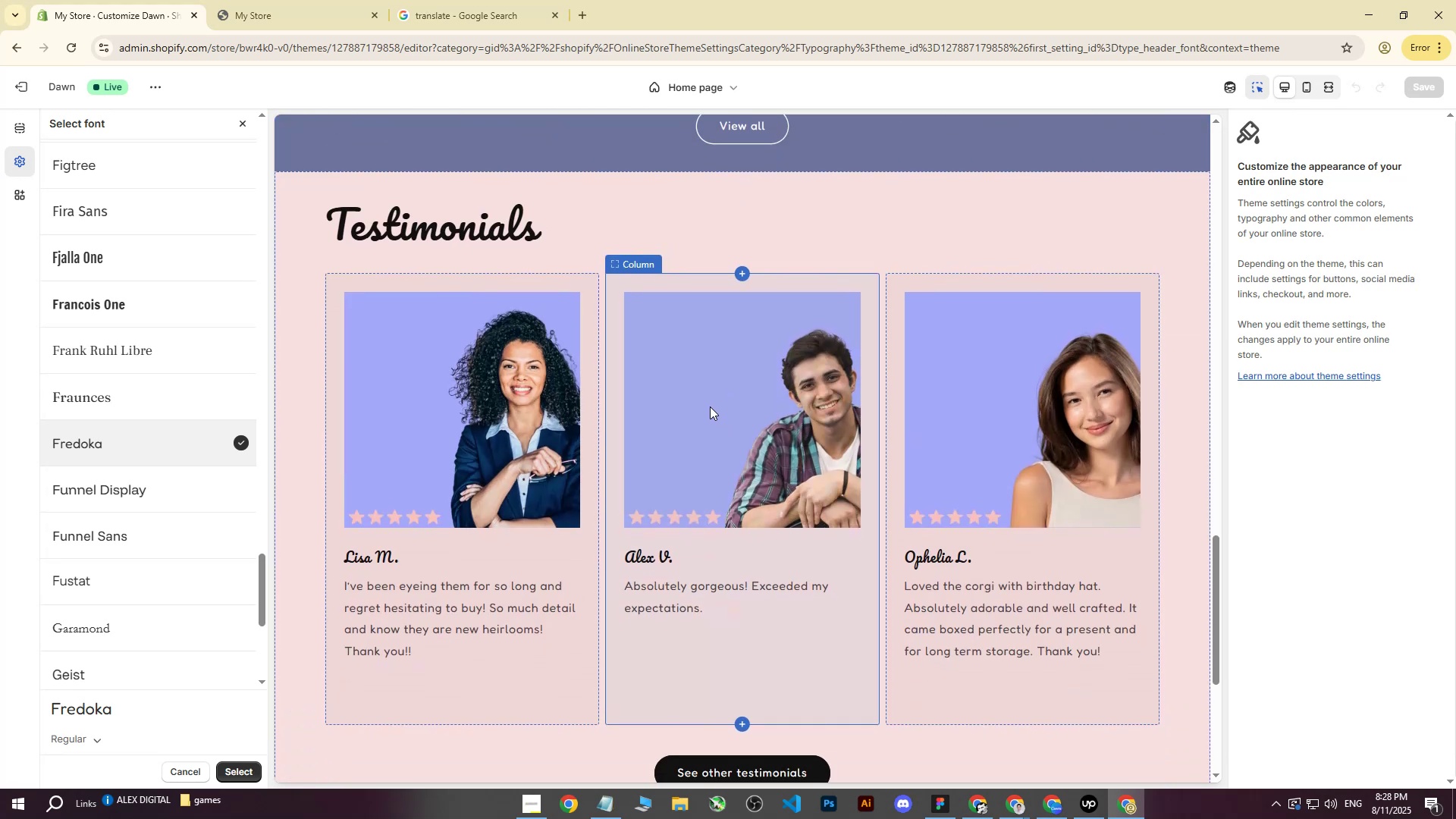 
scroll: coordinate [579, 381], scroll_direction: up, amount: 26.0
 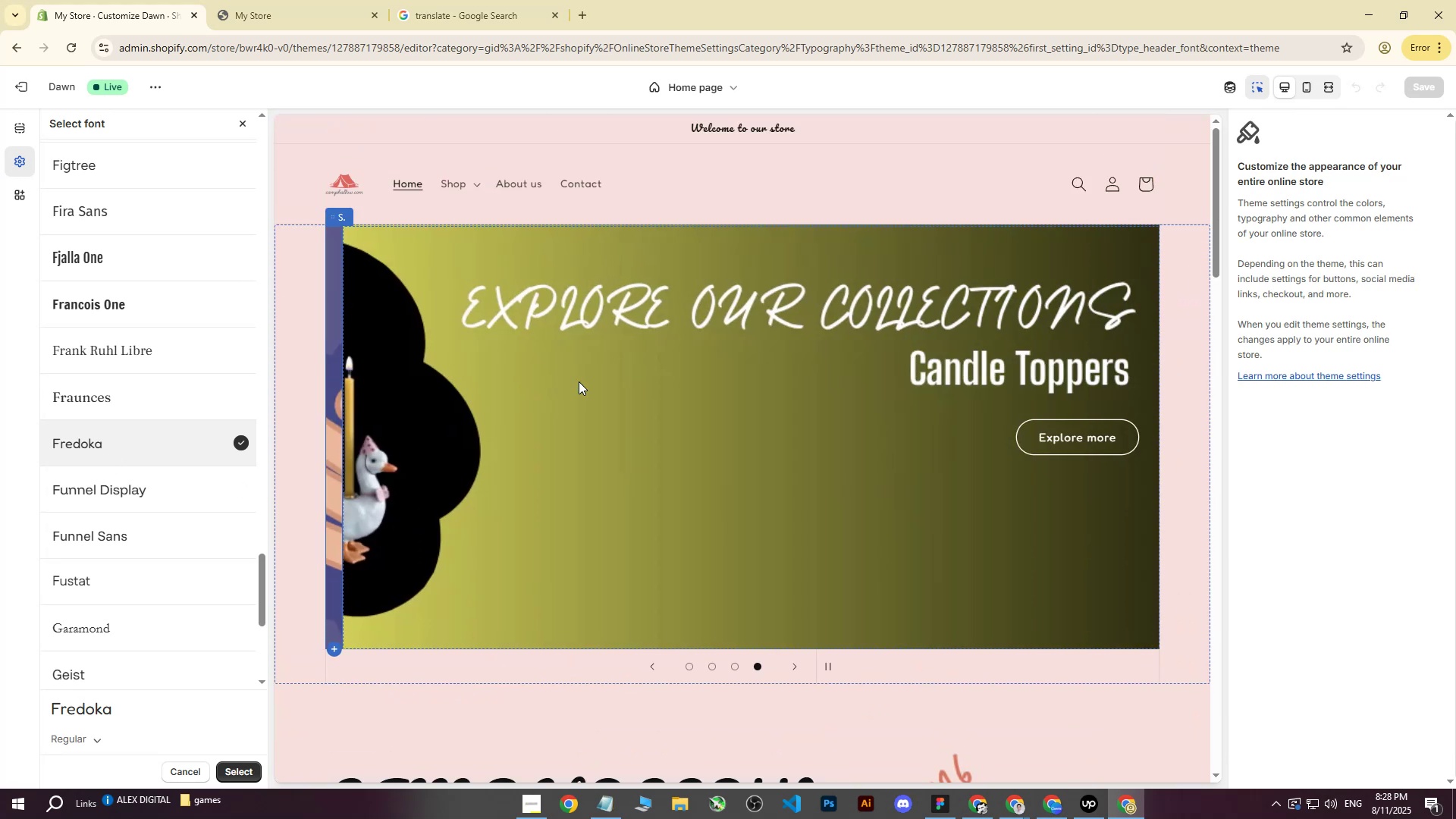 
scroll: coordinate [579, 390], scroll_direction: down, amount: 10.0
 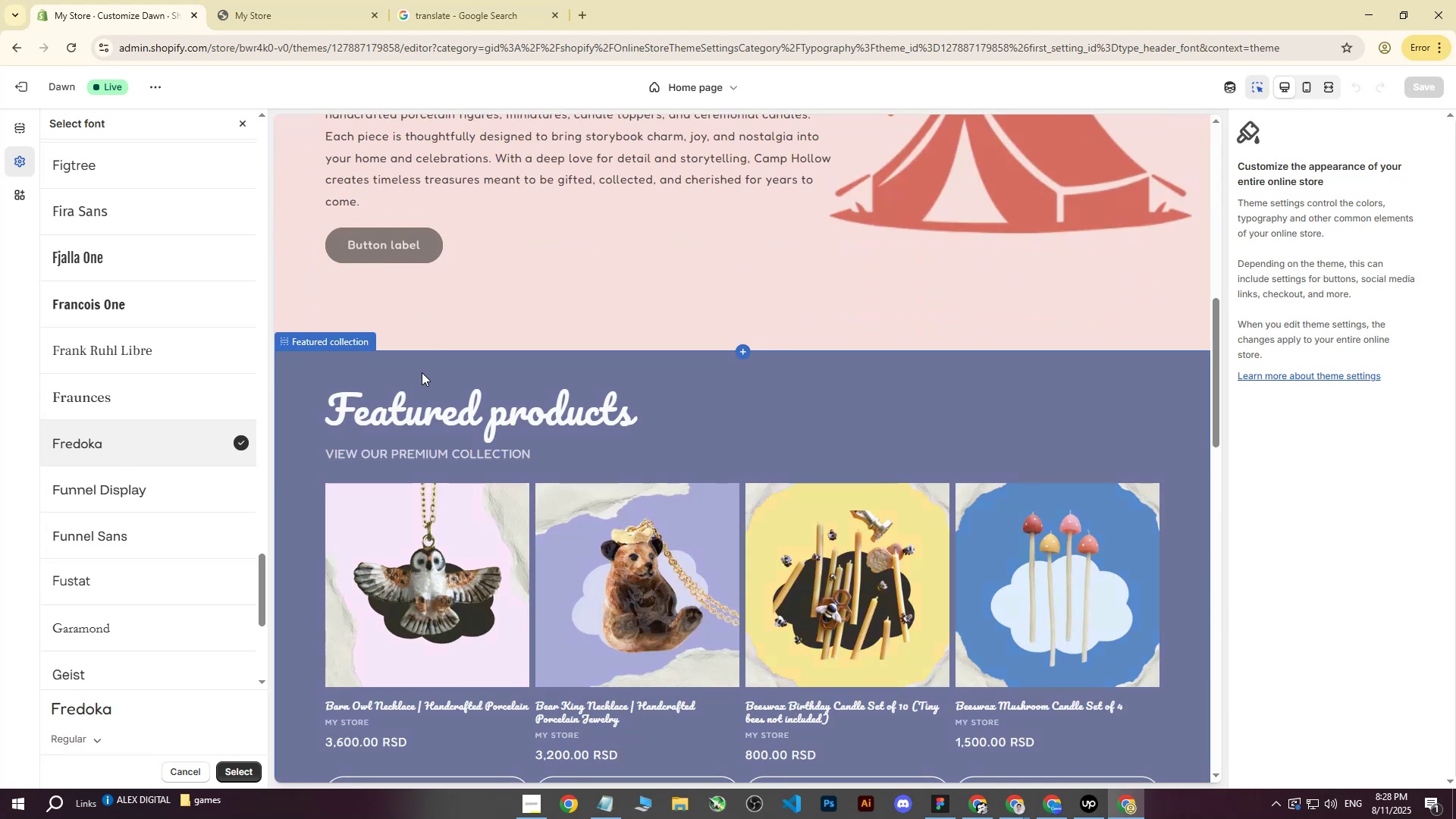 
scroll: coordinate [428, 368], scroll_direction: up, amount: 14.0
 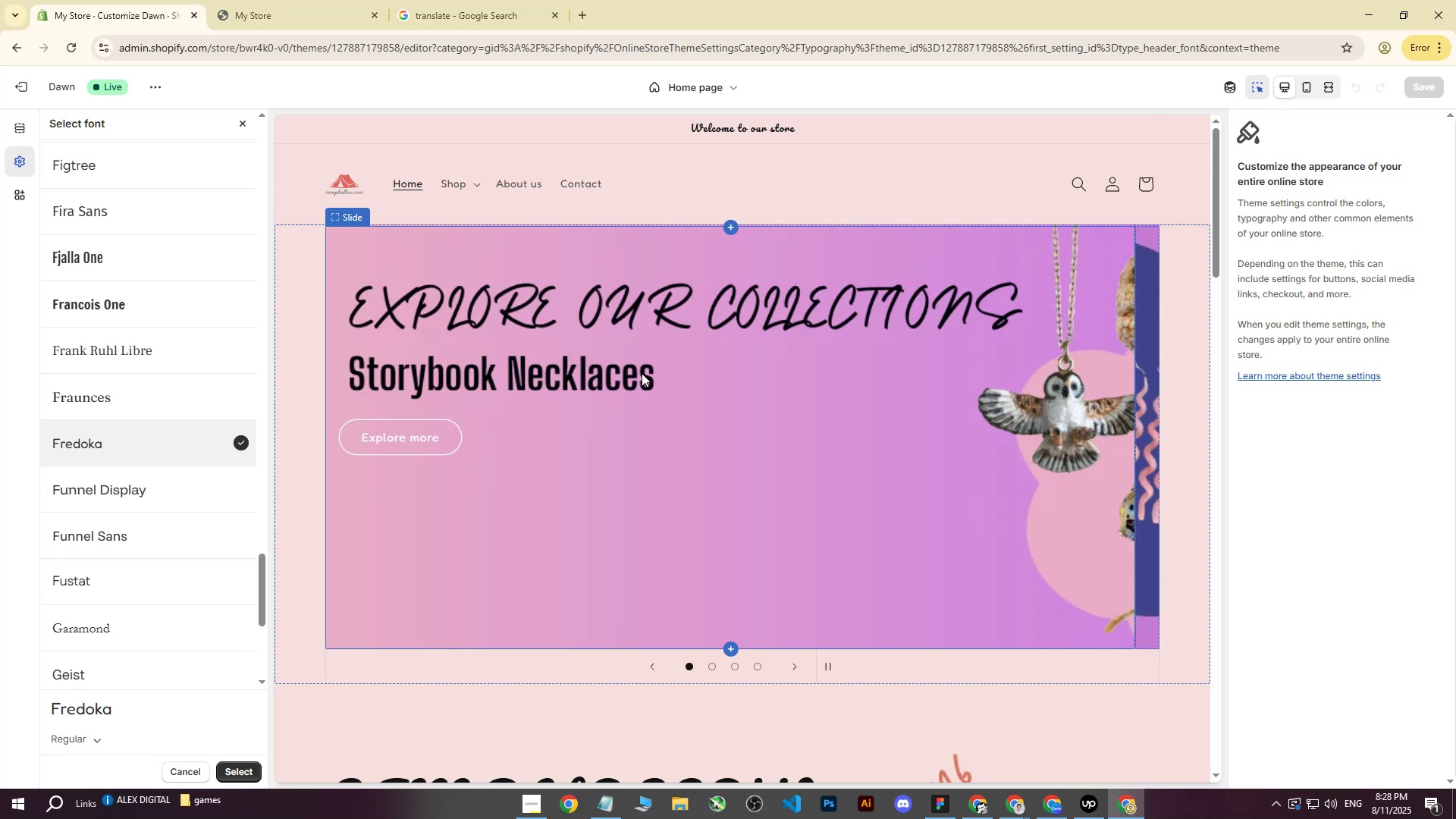 
scroll: coordinate [642, 414], scroll_direction: down, amount: 23.0
 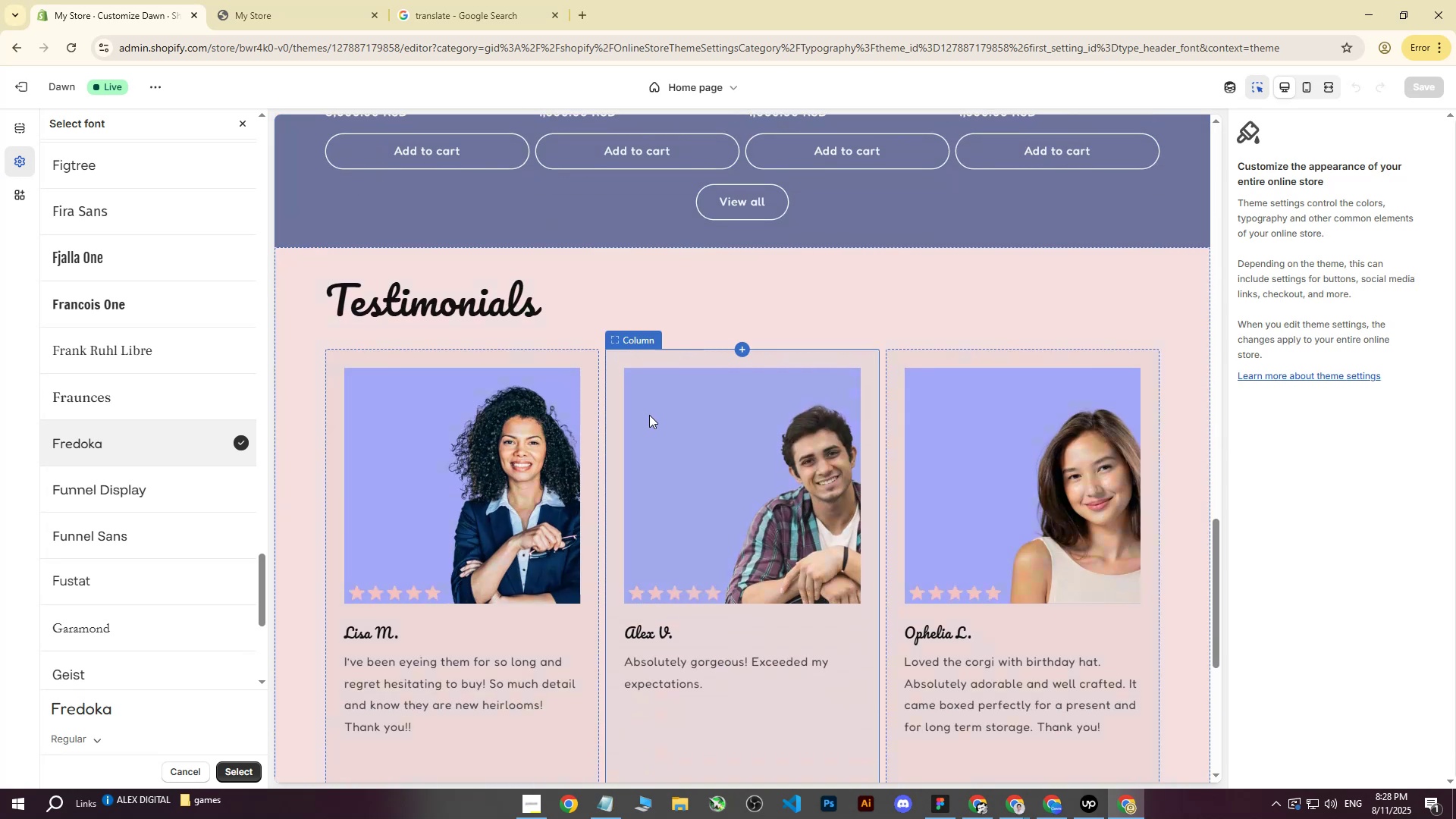 
scroll: coordinate [635, 422], scroll_direction: up, amount: 18.0
 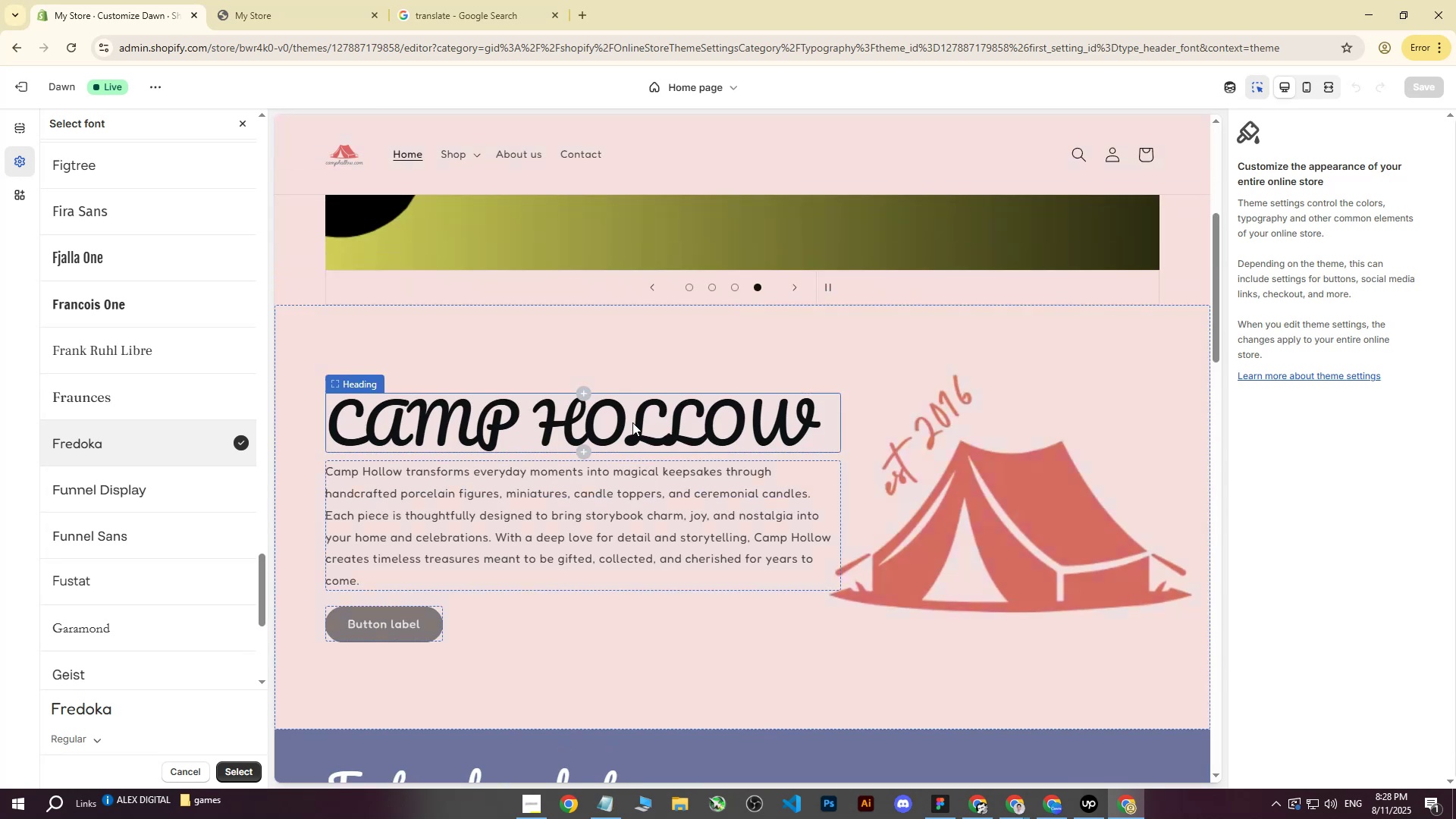 
scroll: coordinate [77, 508], scroll_direction: down, amount: 3.0
 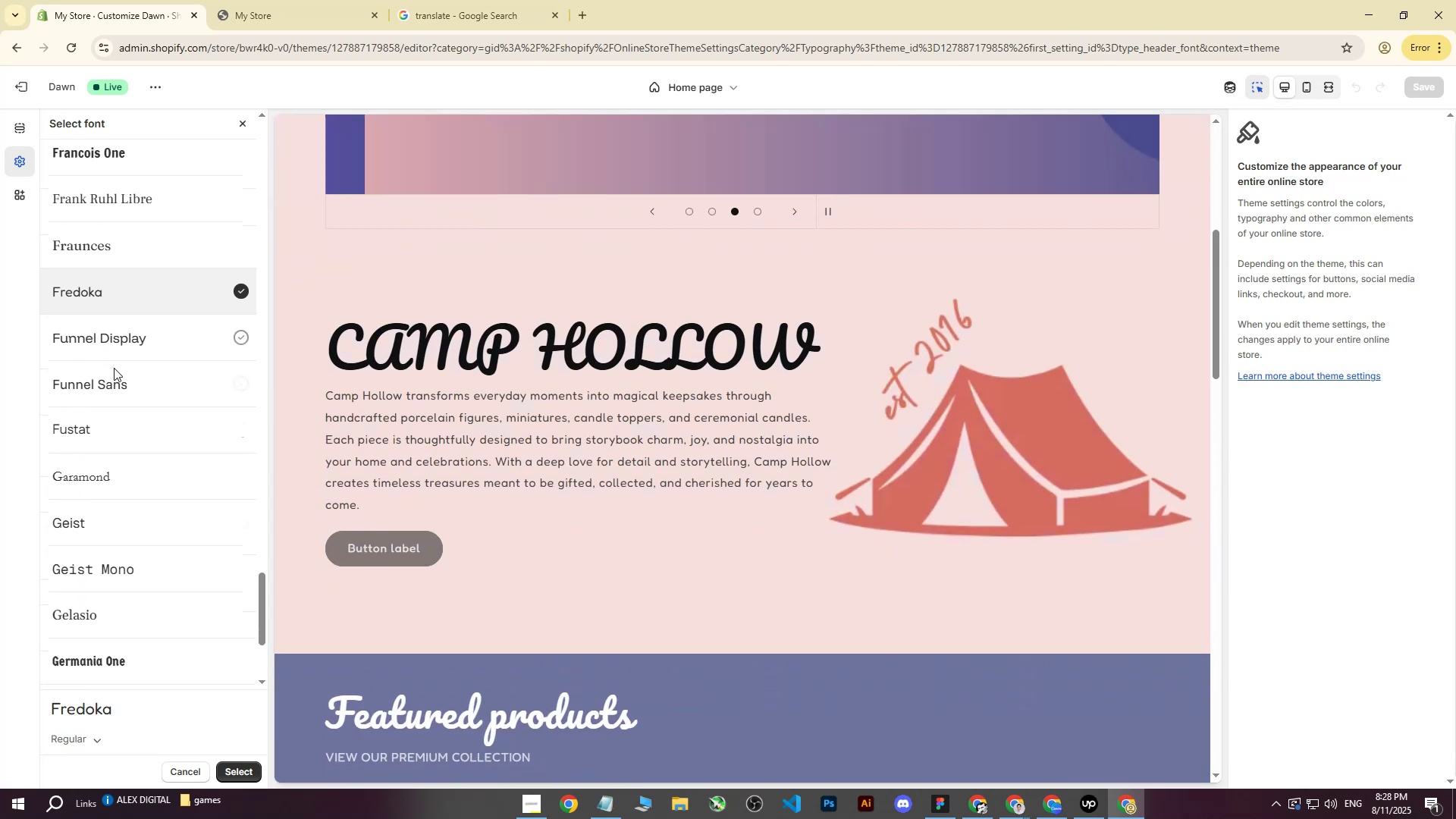 
left_click([129, 337])
 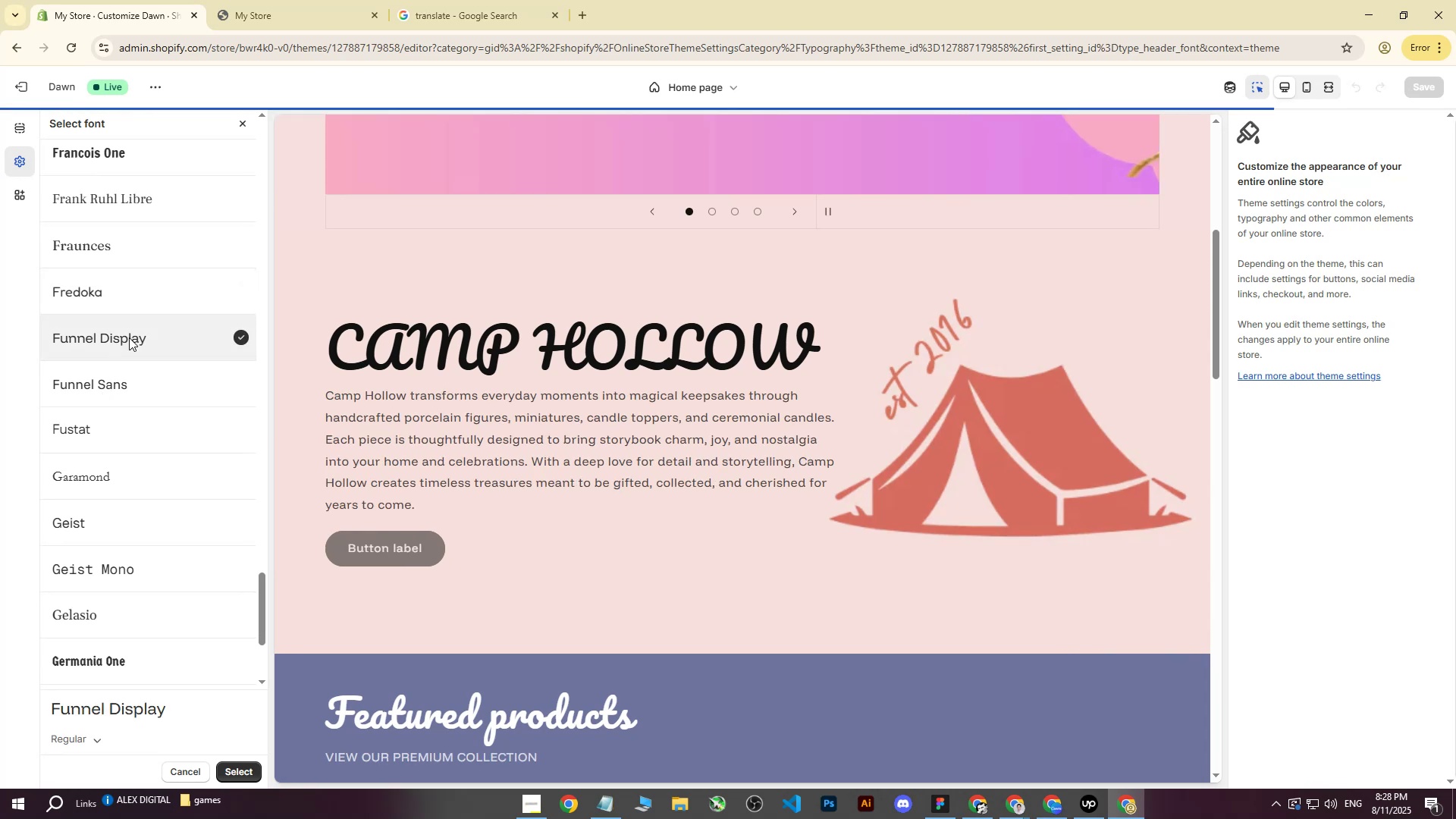 
scroll: coordinate [111, 512], scroll_direction: down, amount: 24.0
 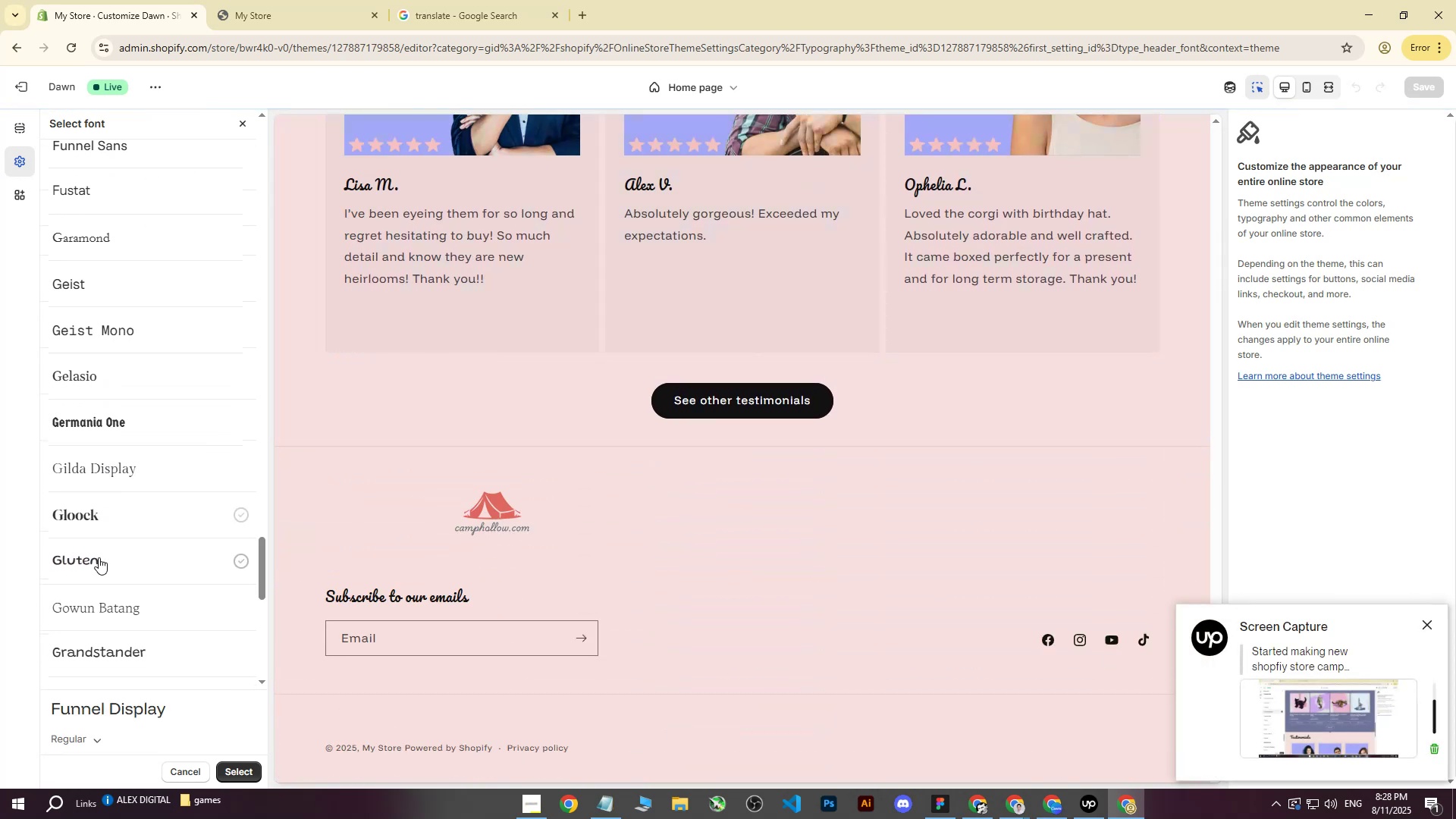 
left_click([95, 562])
 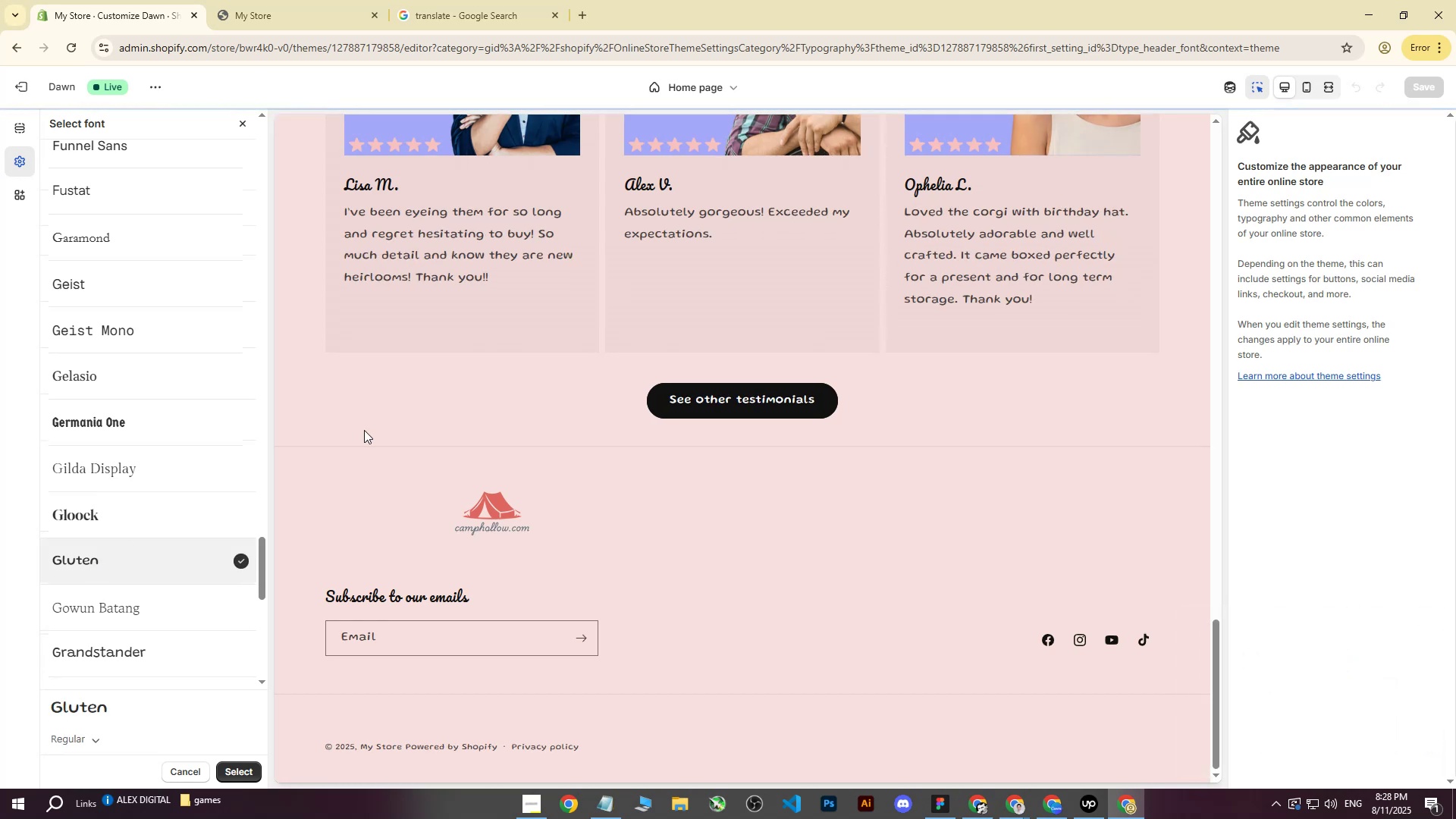 
scroll: coordinate [513, 414], scroll_direction: up, amount: 12.0
 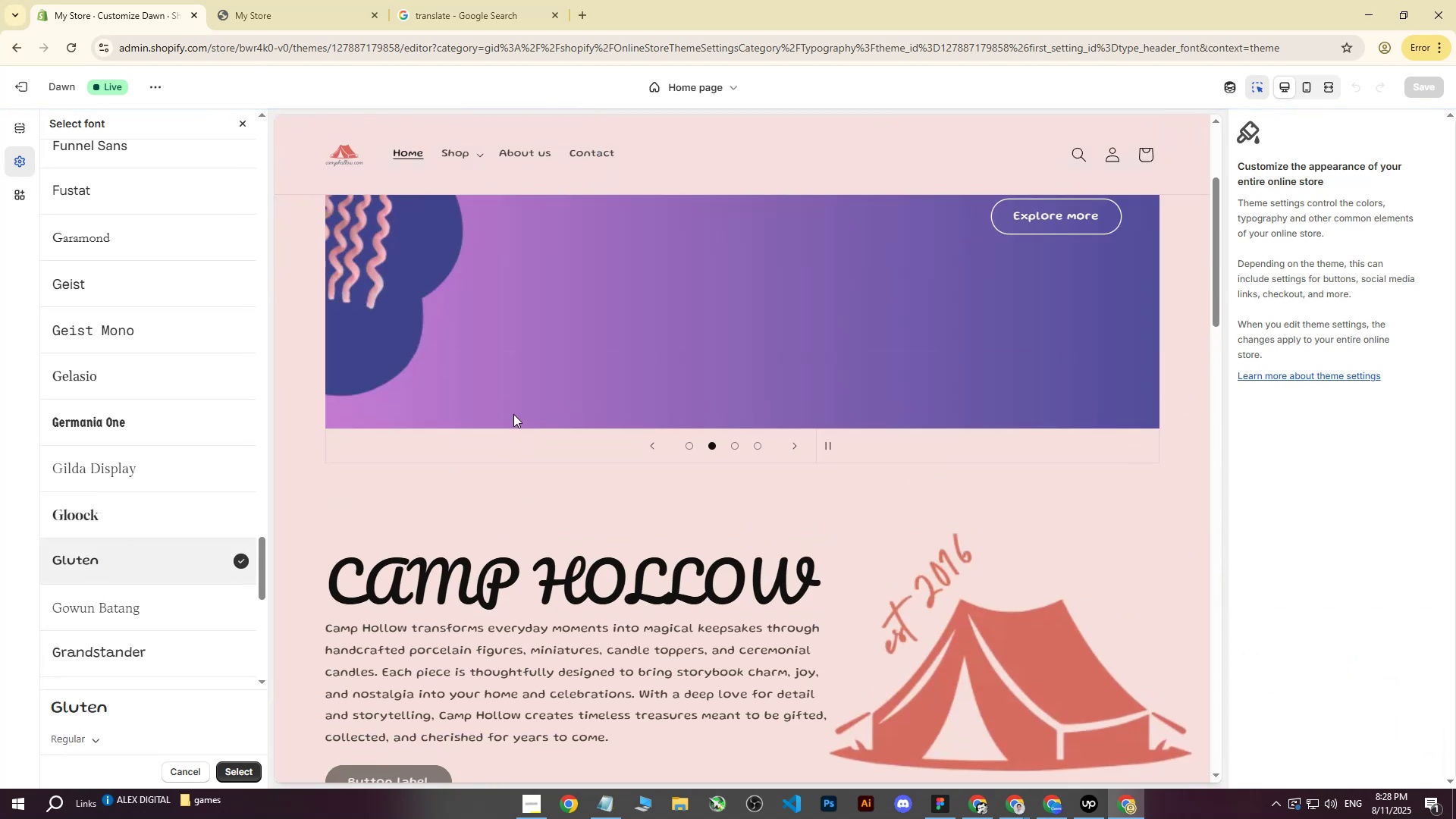 
scroll: coordinate [137, 499], scroll_direction: down, amount: 23.0
 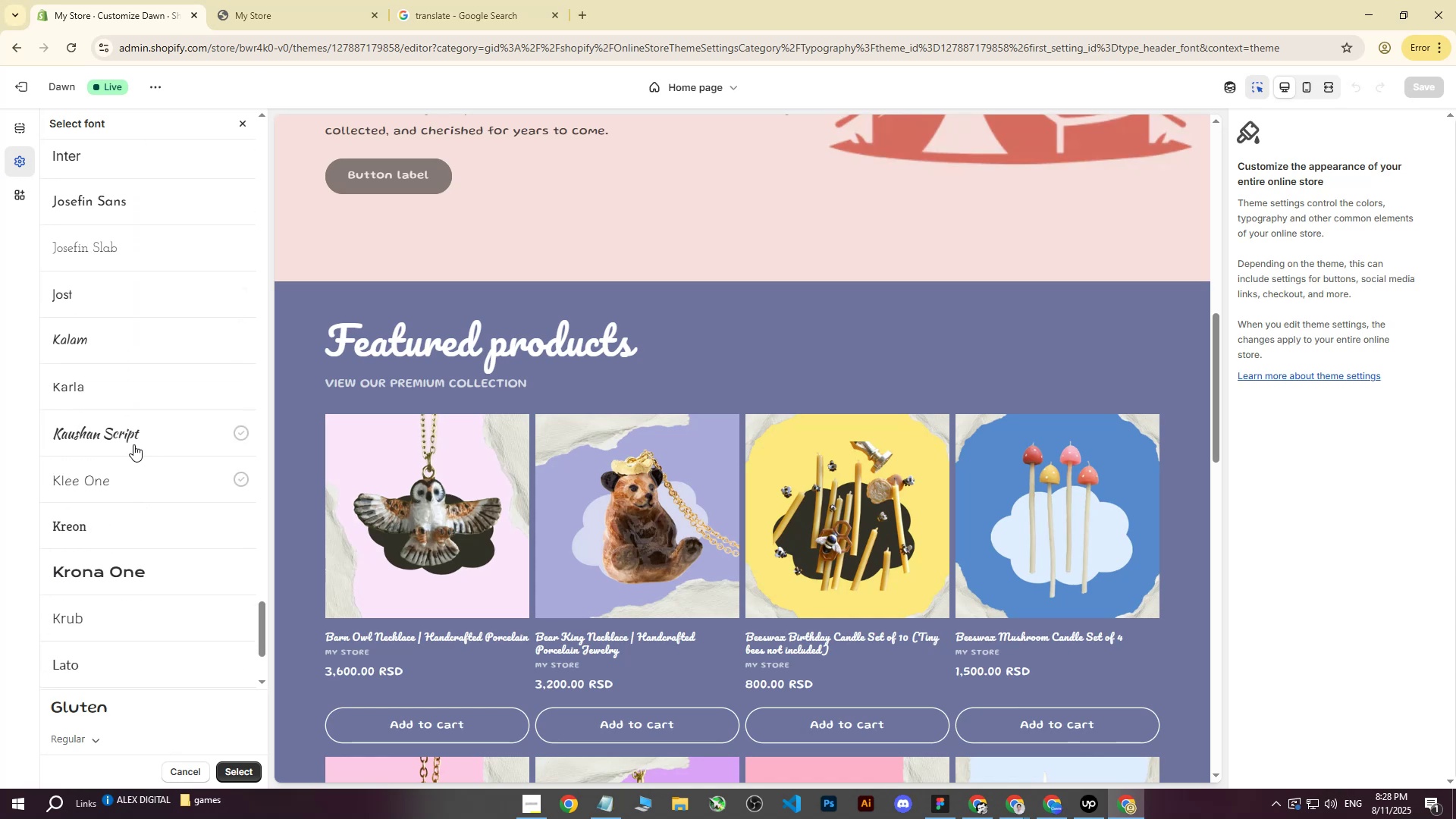 
left_click([133, 444])
 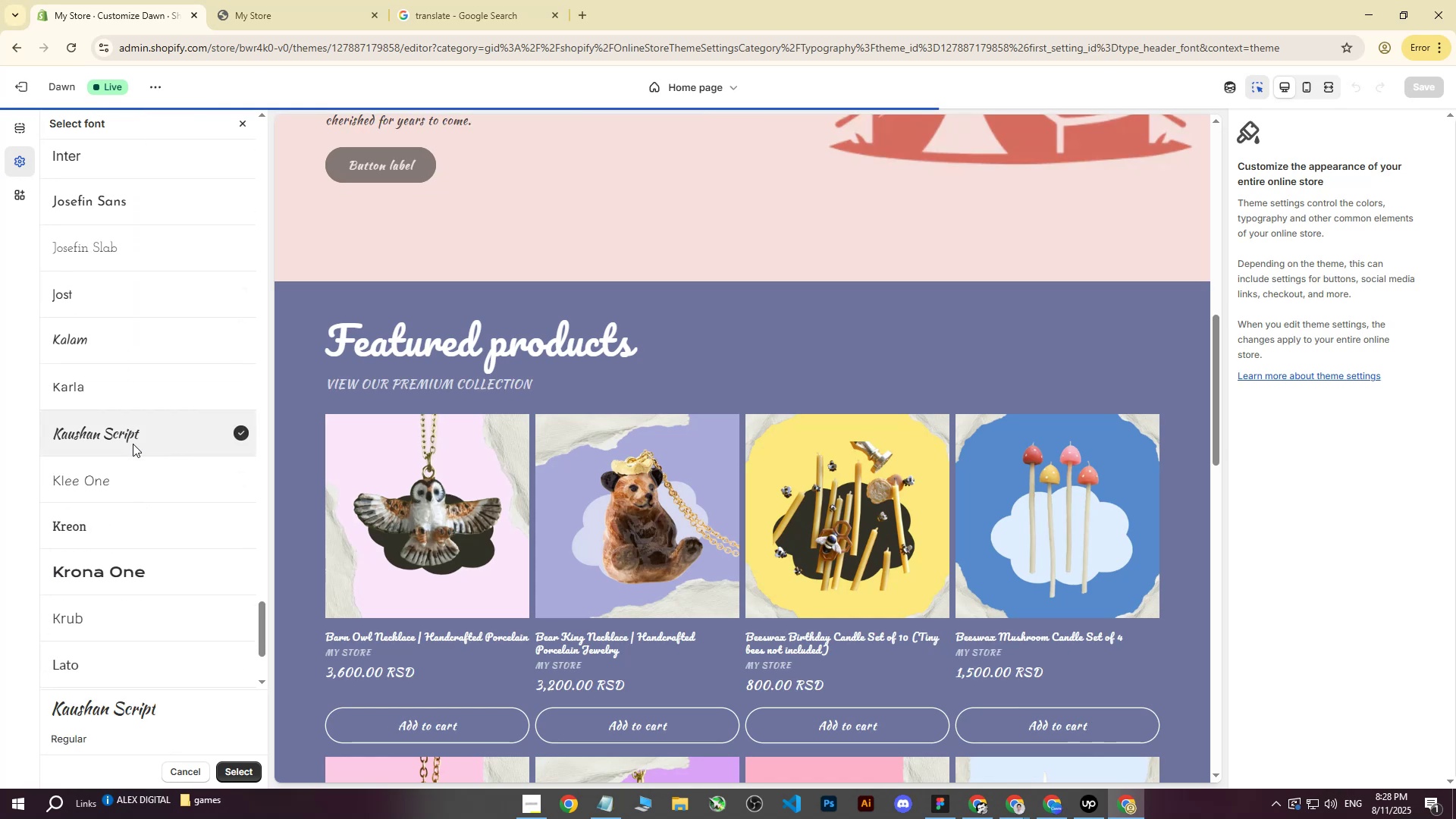 
scroll: coordinate [495, 315], scroll_direction: up, amount: 12.0
 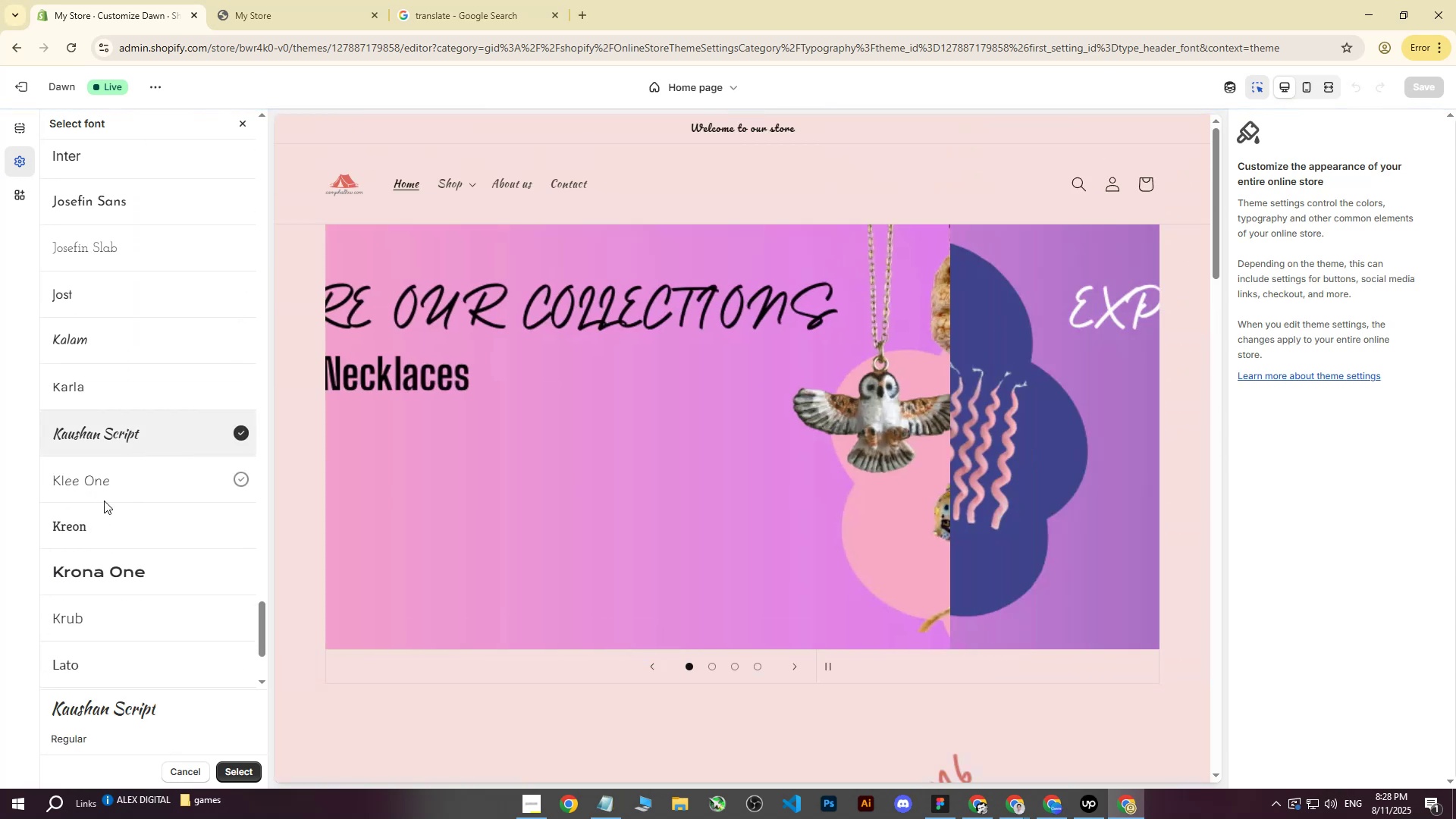 
scroll: coordinate [118, 535], scroll_direction: down, amount: 4.0
 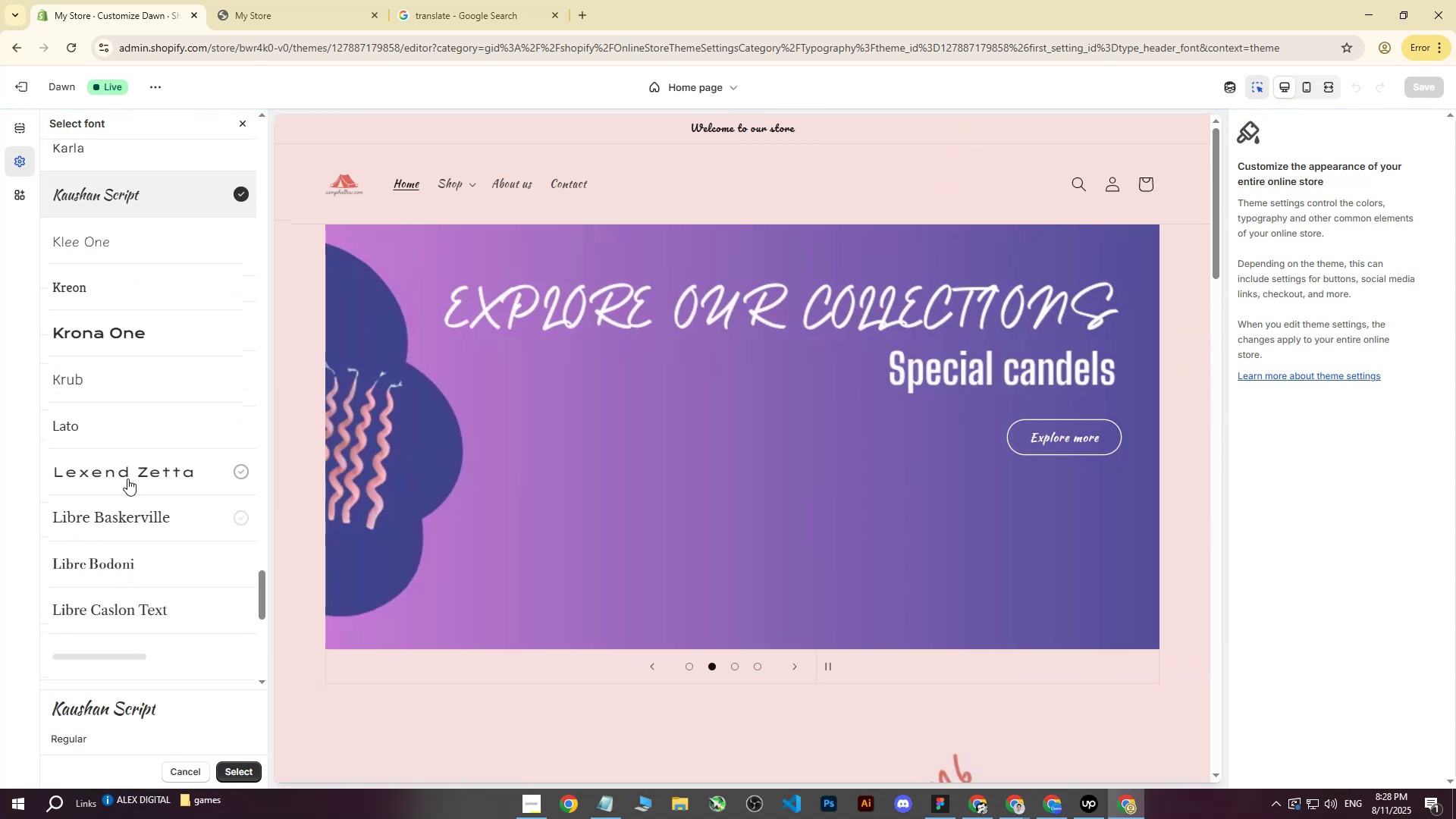 
left_click([127, 479])
 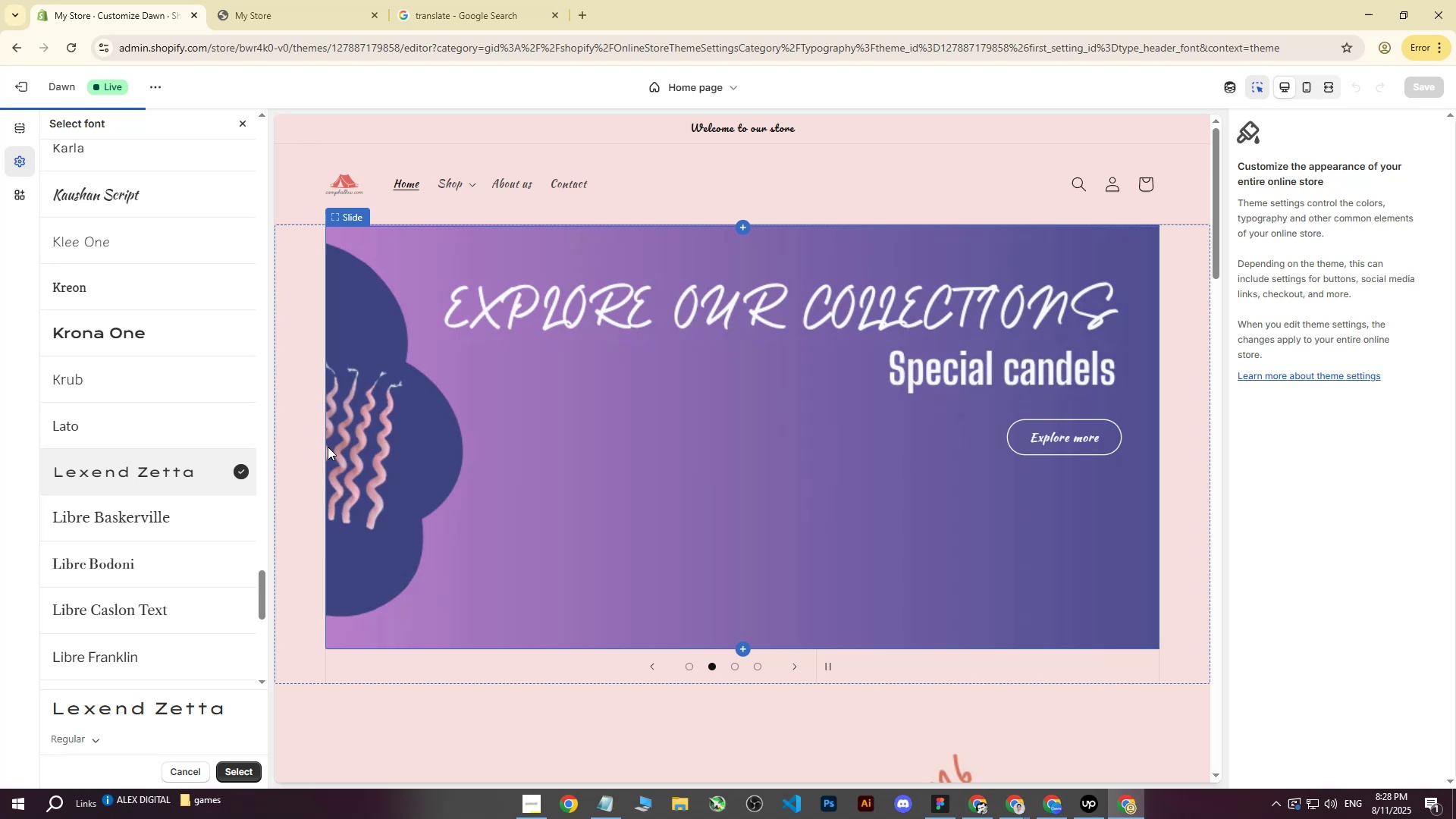 
scroll: coordinate [132, 525], scroll_direction: down, amount: 9.0
 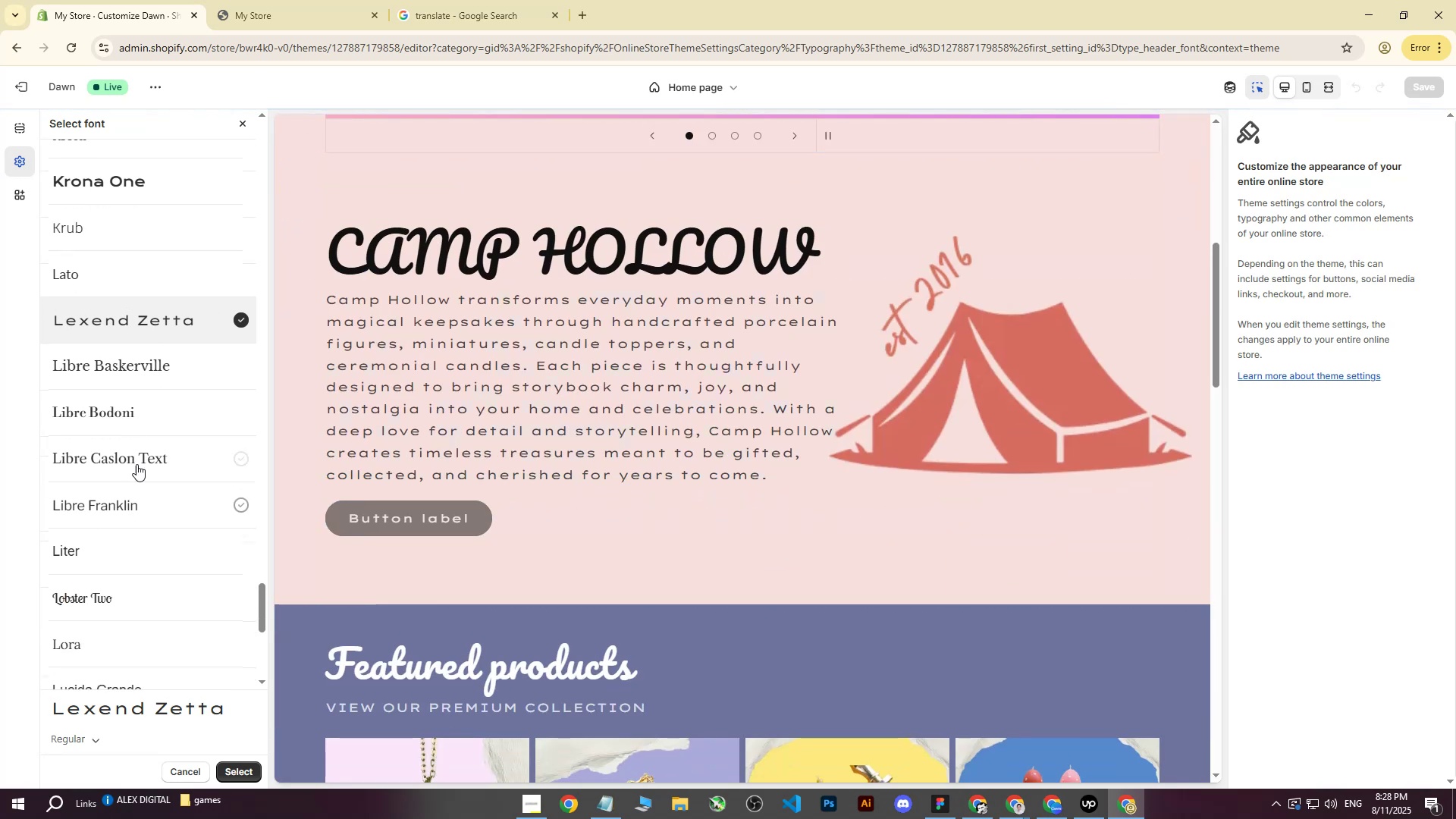 
left_click([136, 454])
 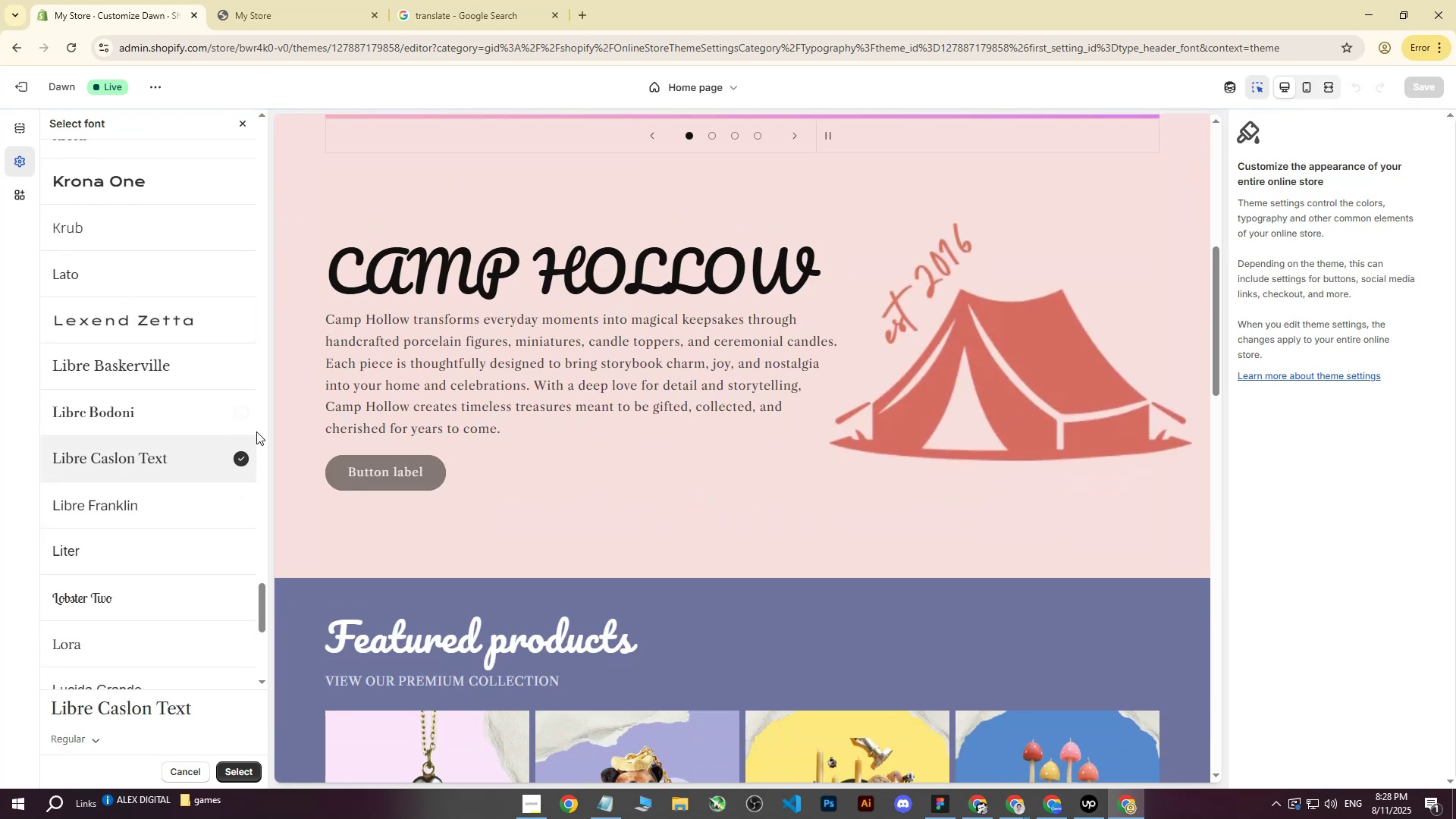 
scroll: coordinate [101, 491], scroll_direction: down, amount: 12.0
 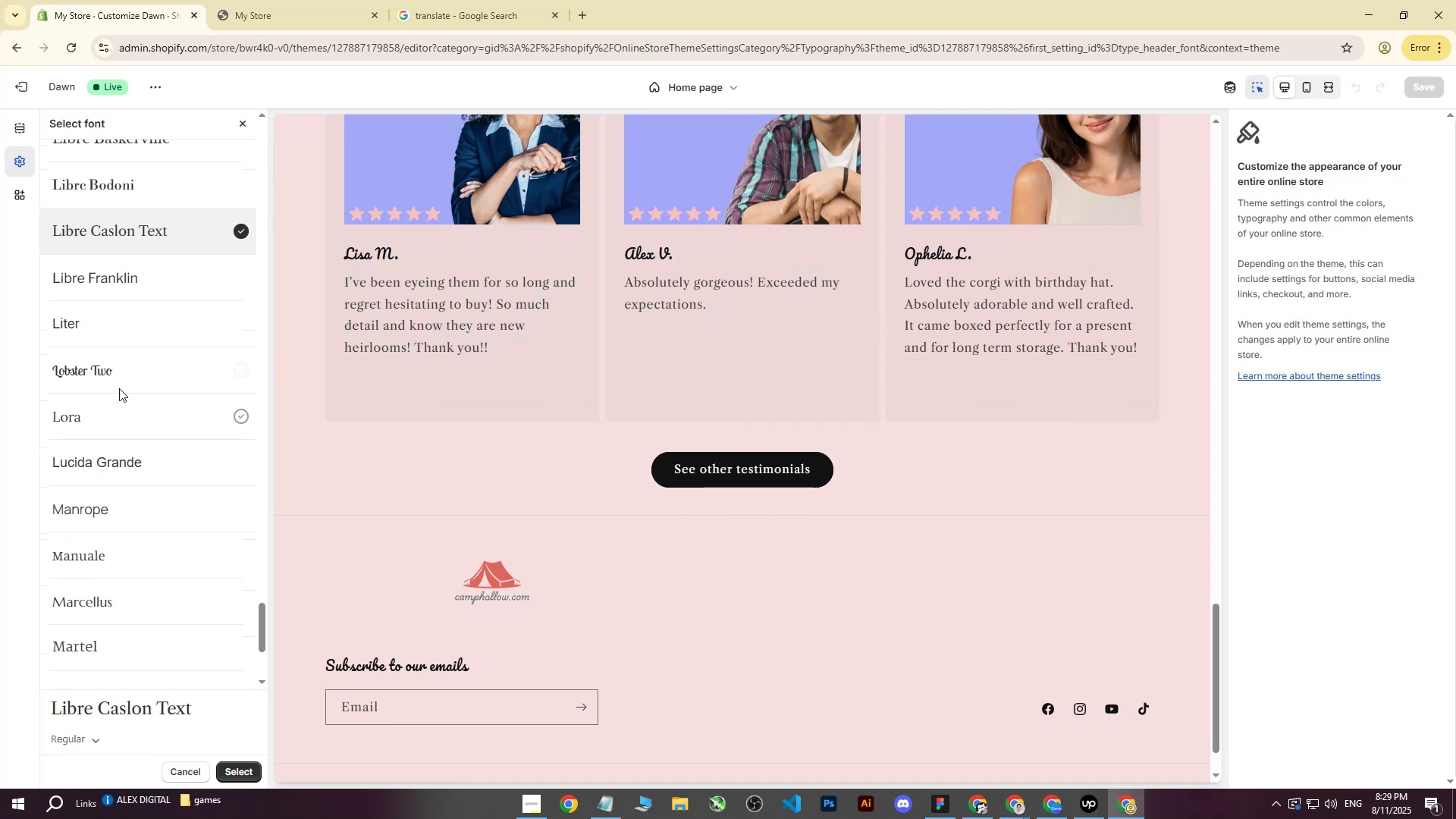 
left_click([127, 366])
 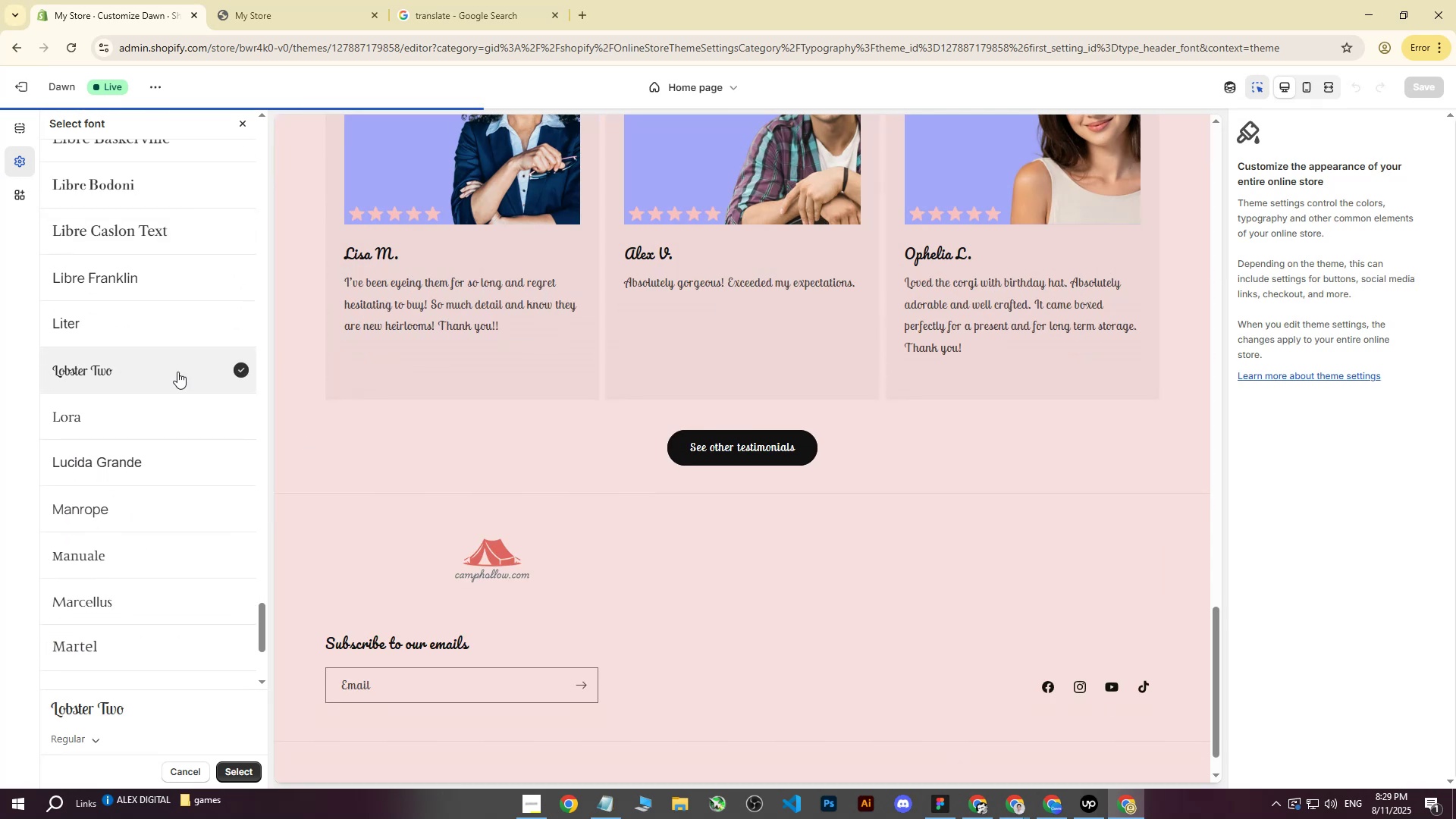 
scroll: coordinate [689, 405], scroll_direction: up, amount: 3.0
 